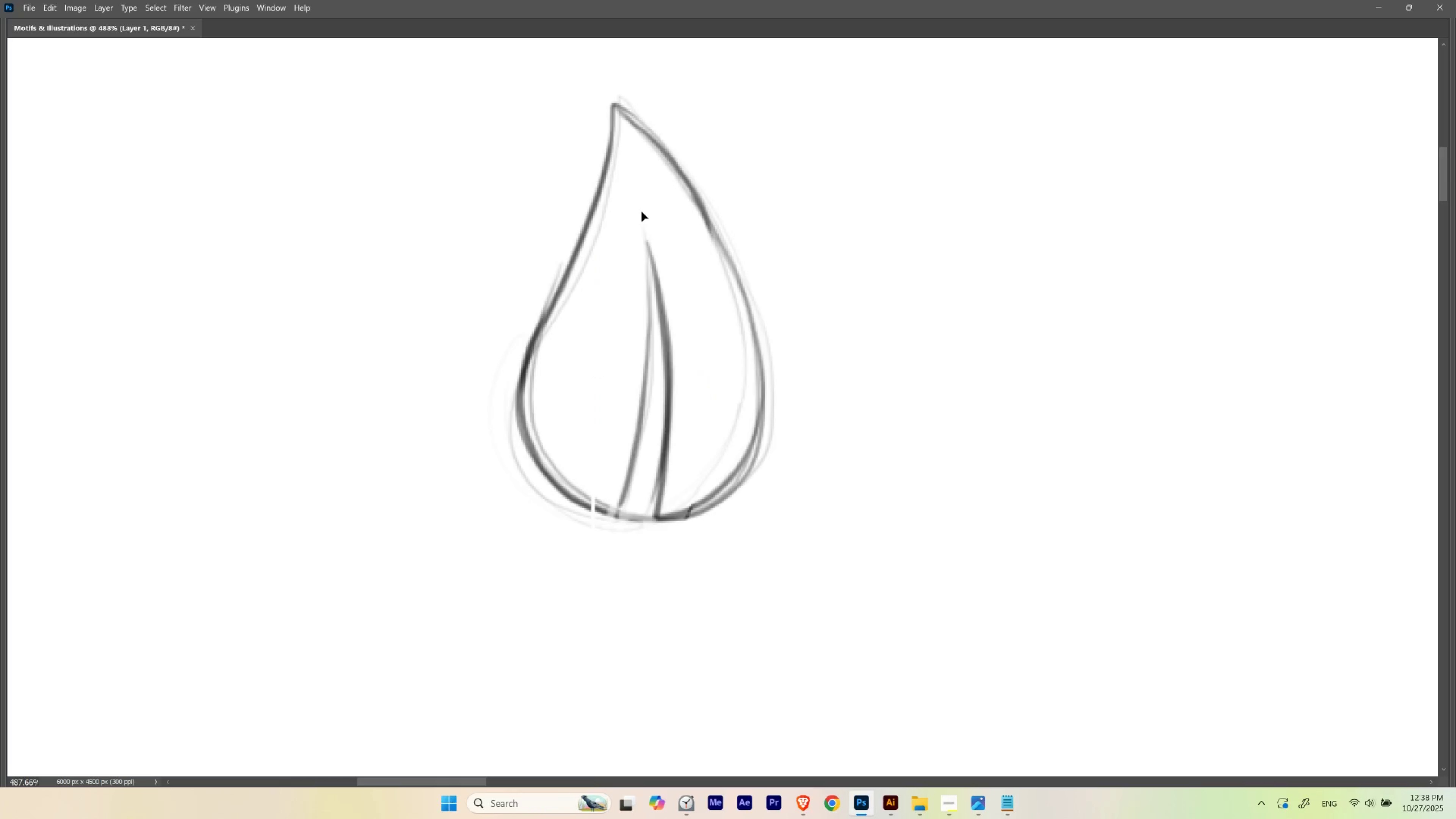 
key(ArrowRight)
 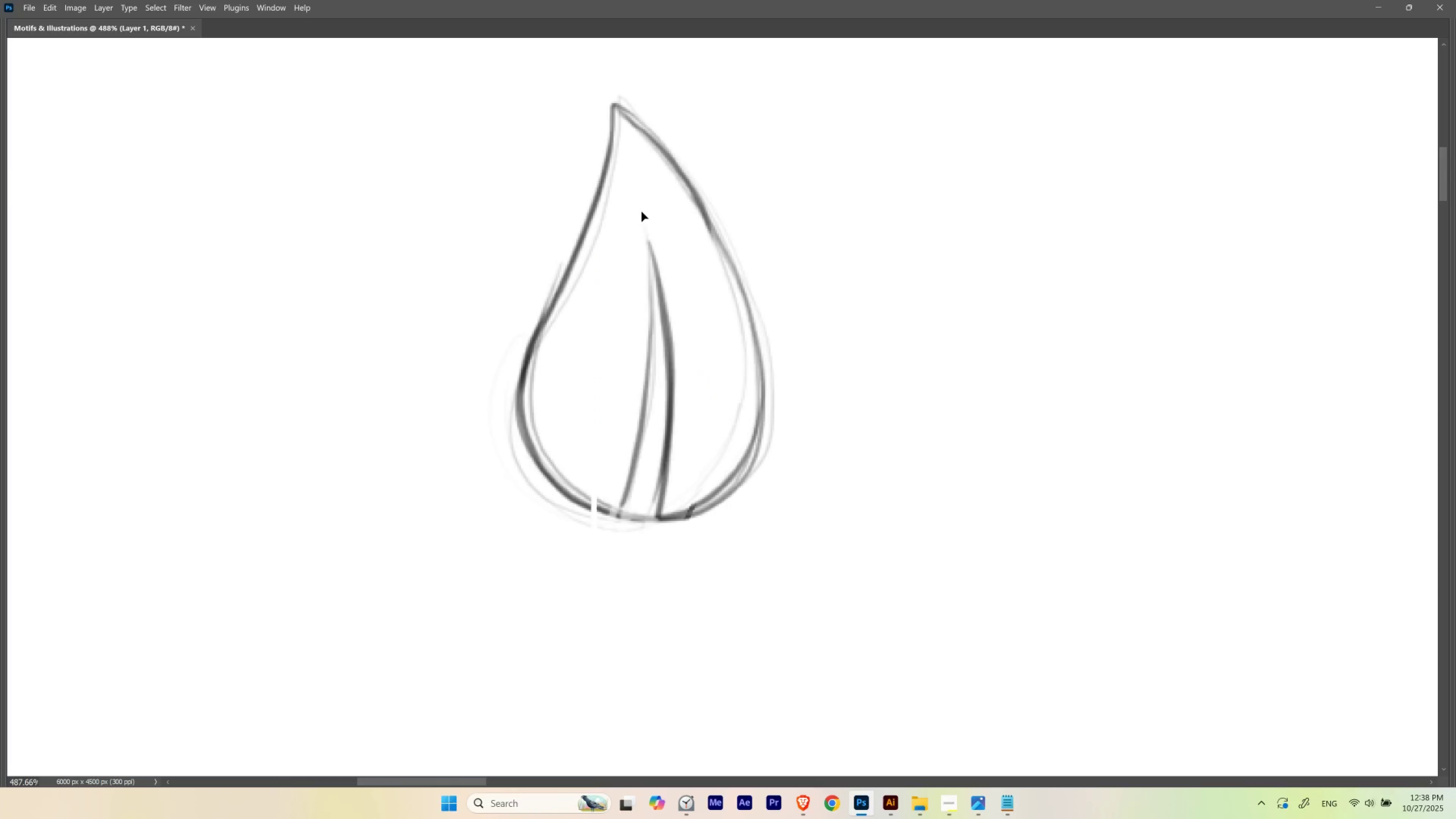 
key(Control+D)
 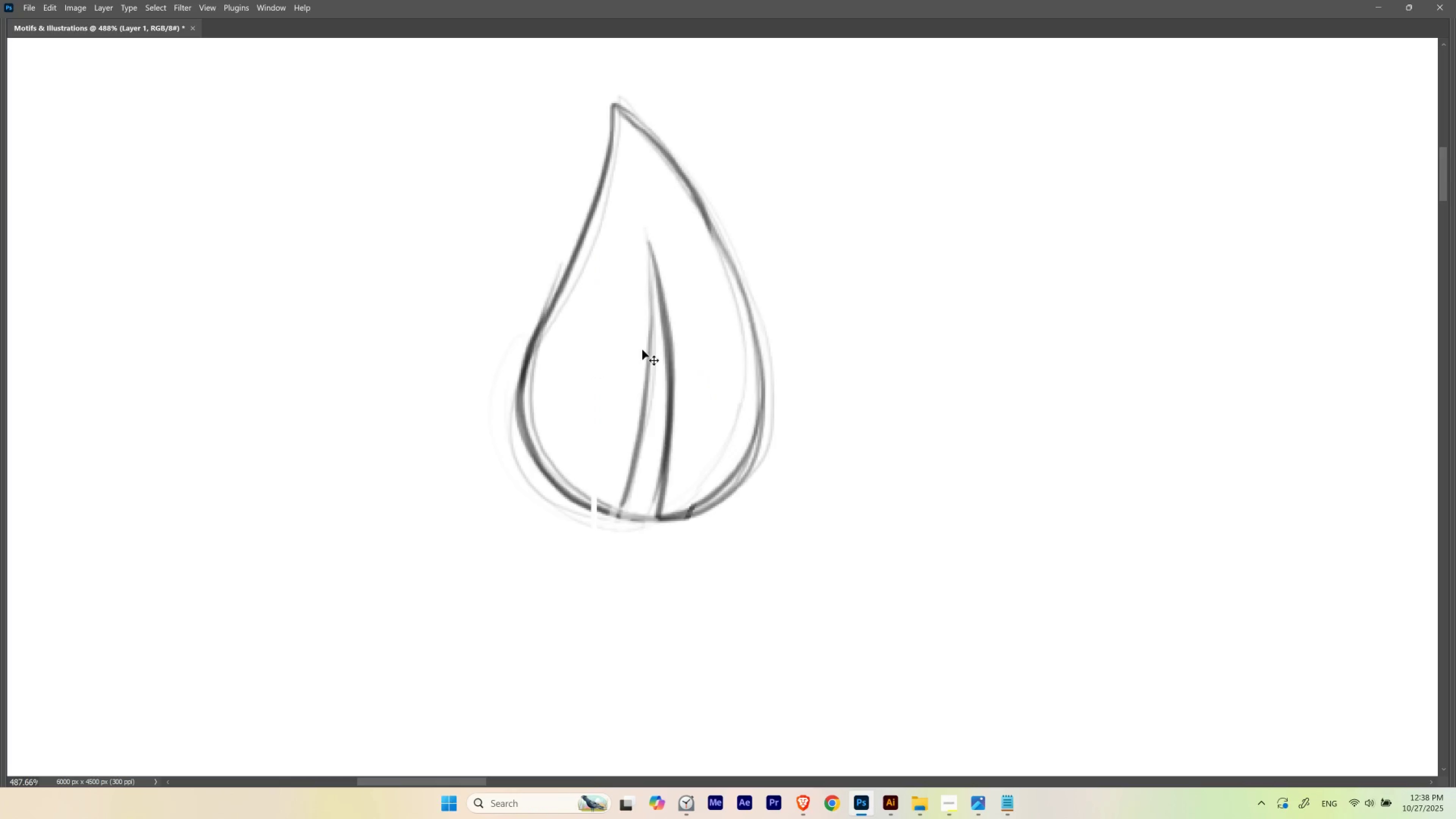 
hold_key(key=E, duration=1.53)
 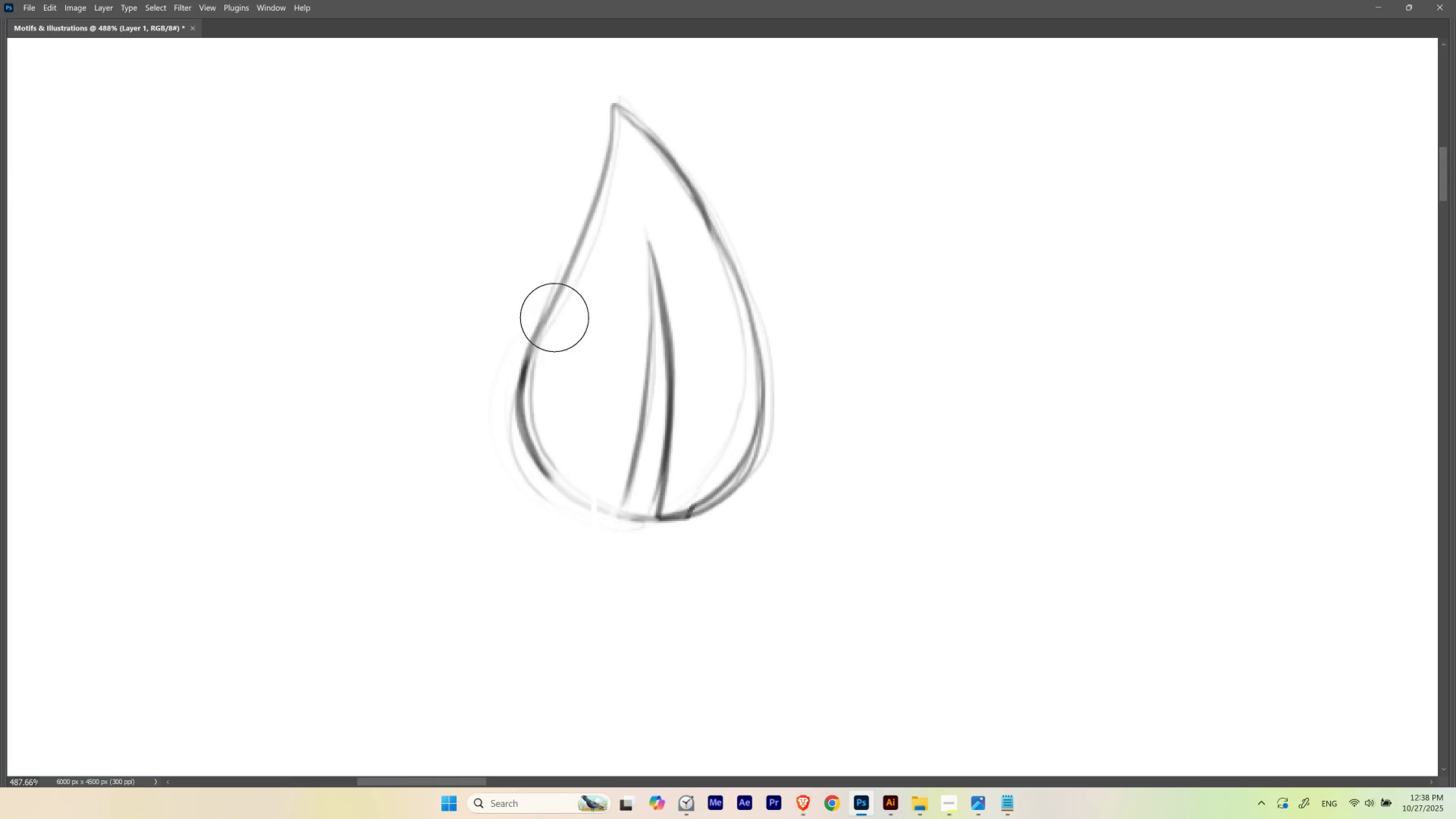 
hold_key(key=E, duration=1.51)
 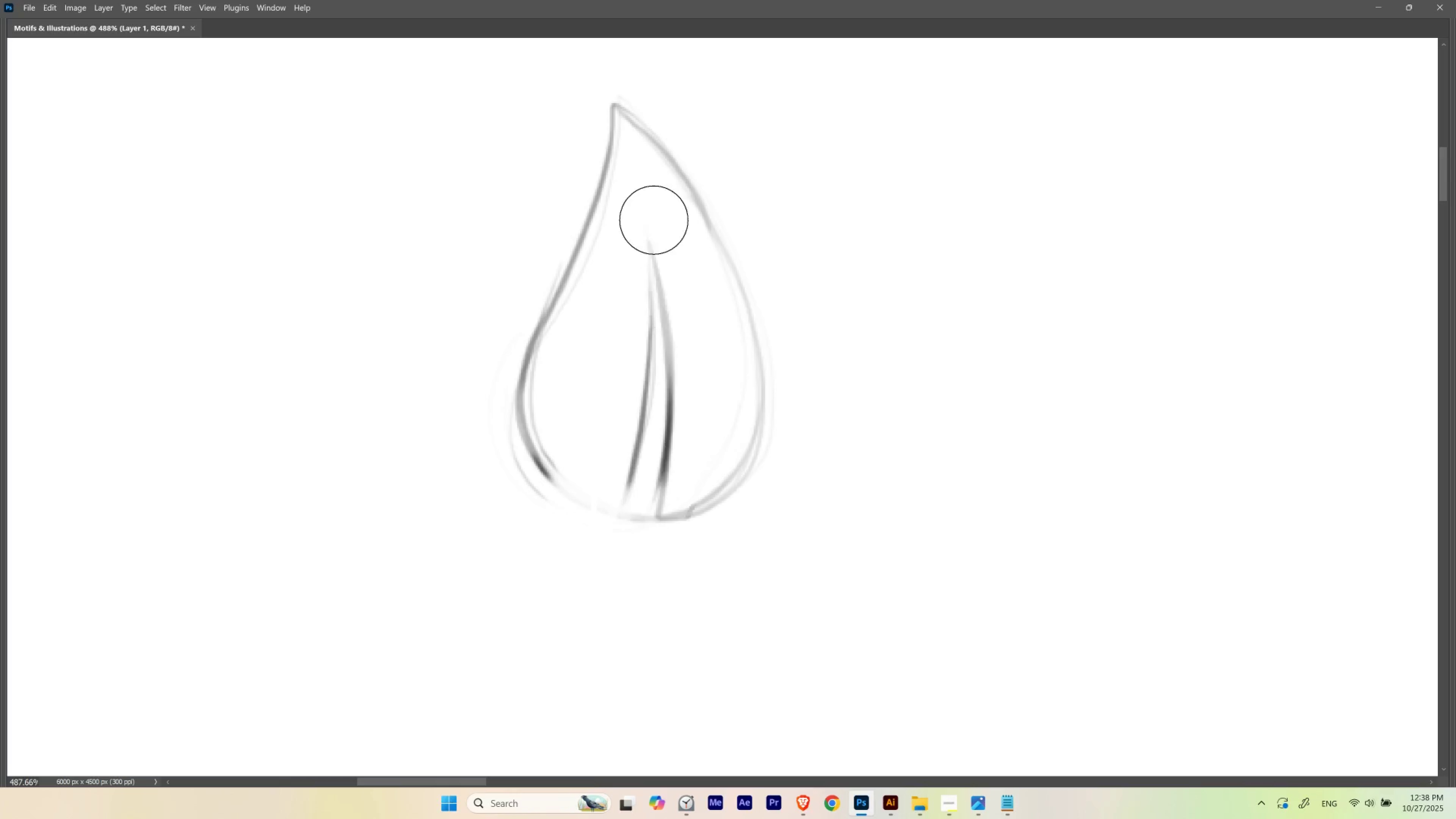 
hold_key(key=E, duration=1.04)
 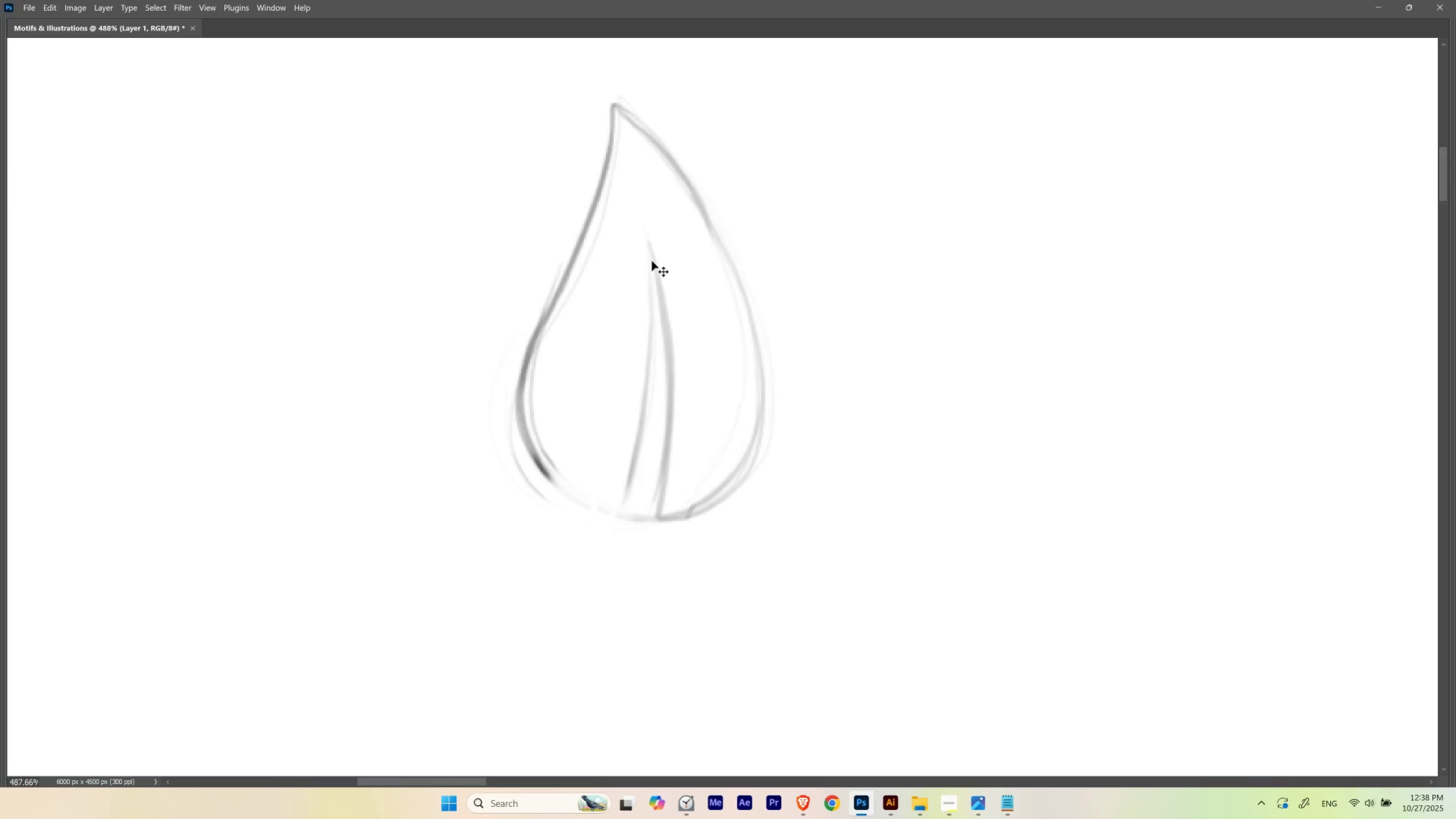 
key(B)
 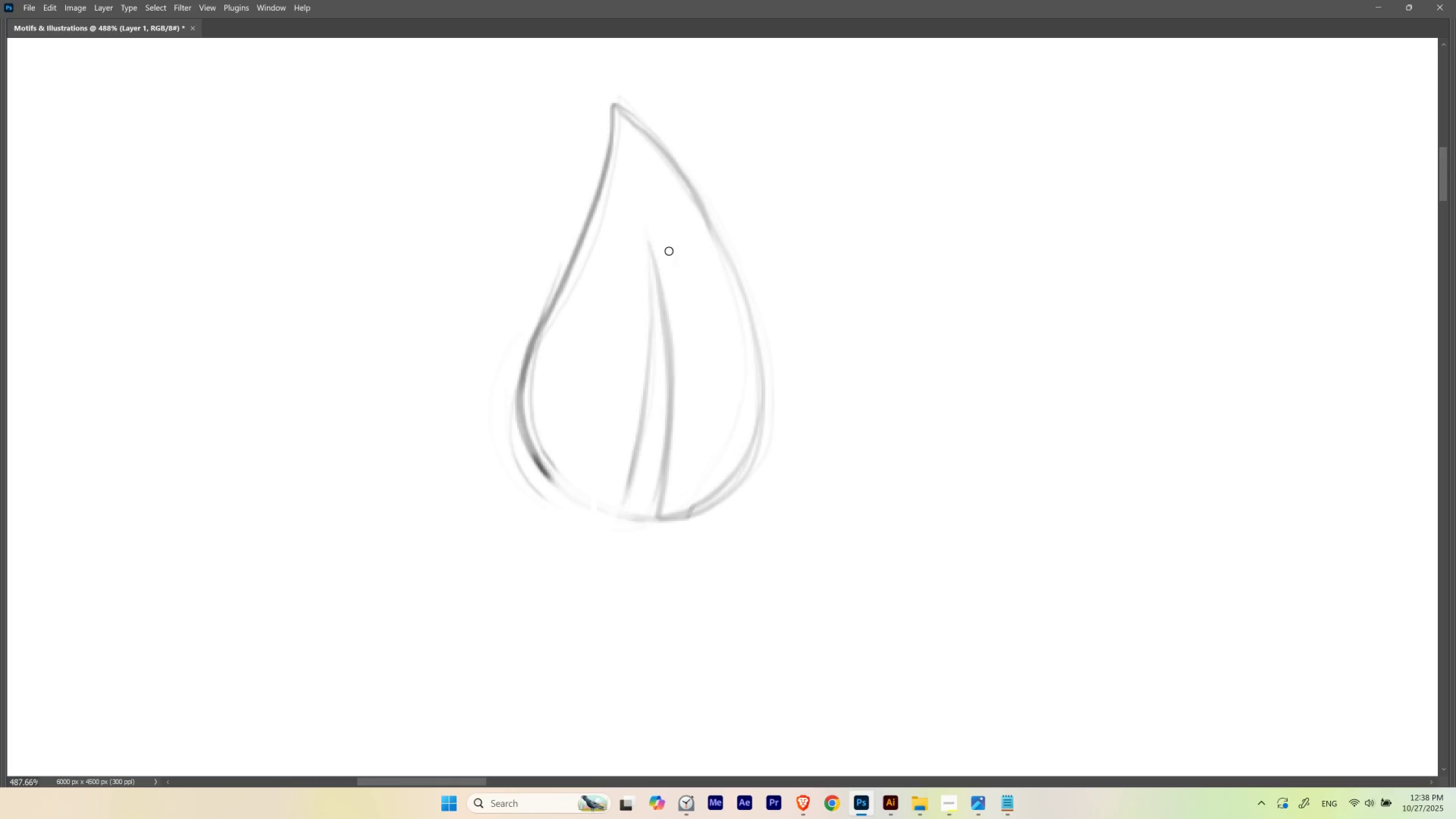 
hold_key(key=Space, duration=1.02)
 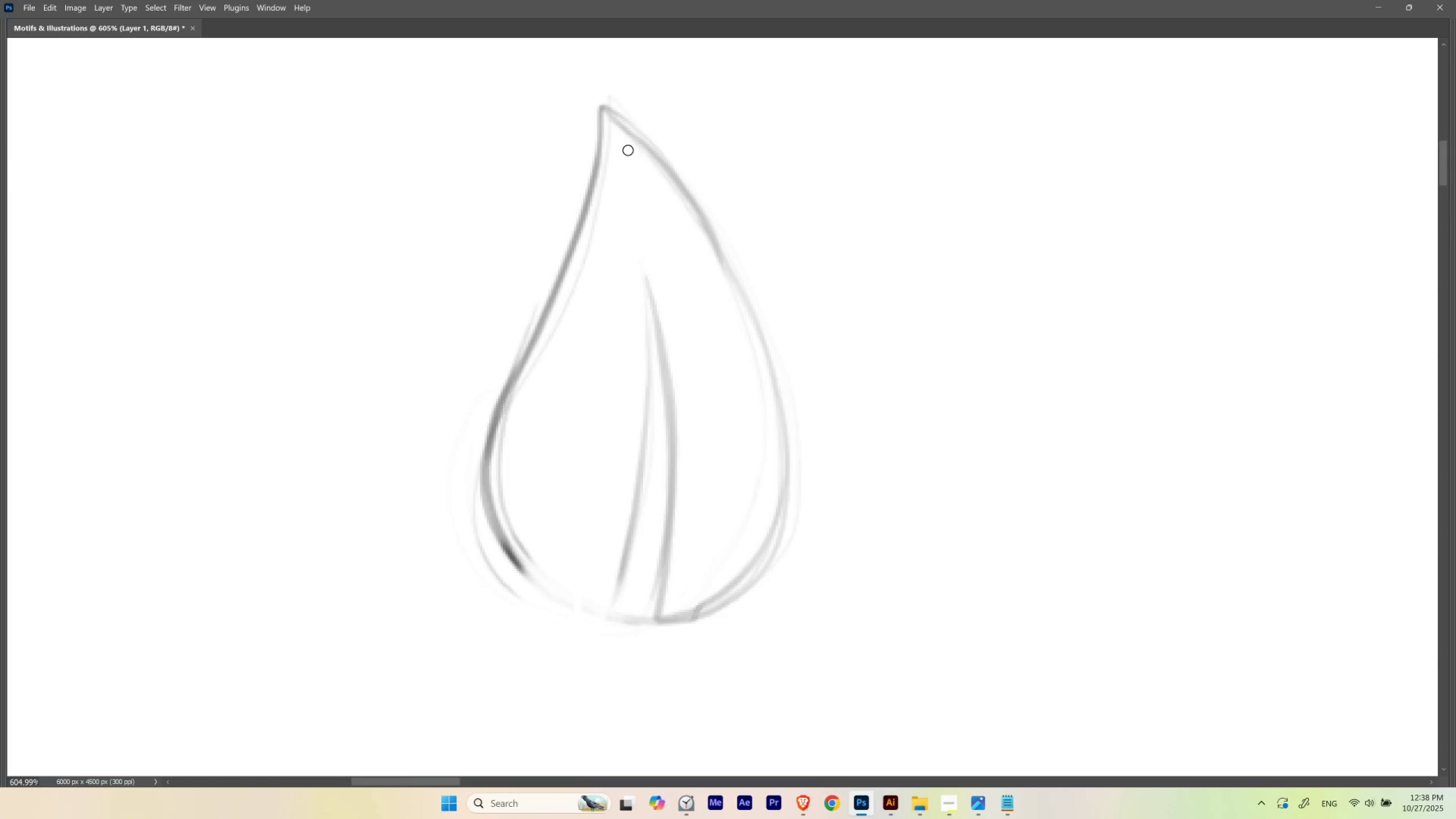 
hold_key(key=ControlLeft, duration=0.46)
 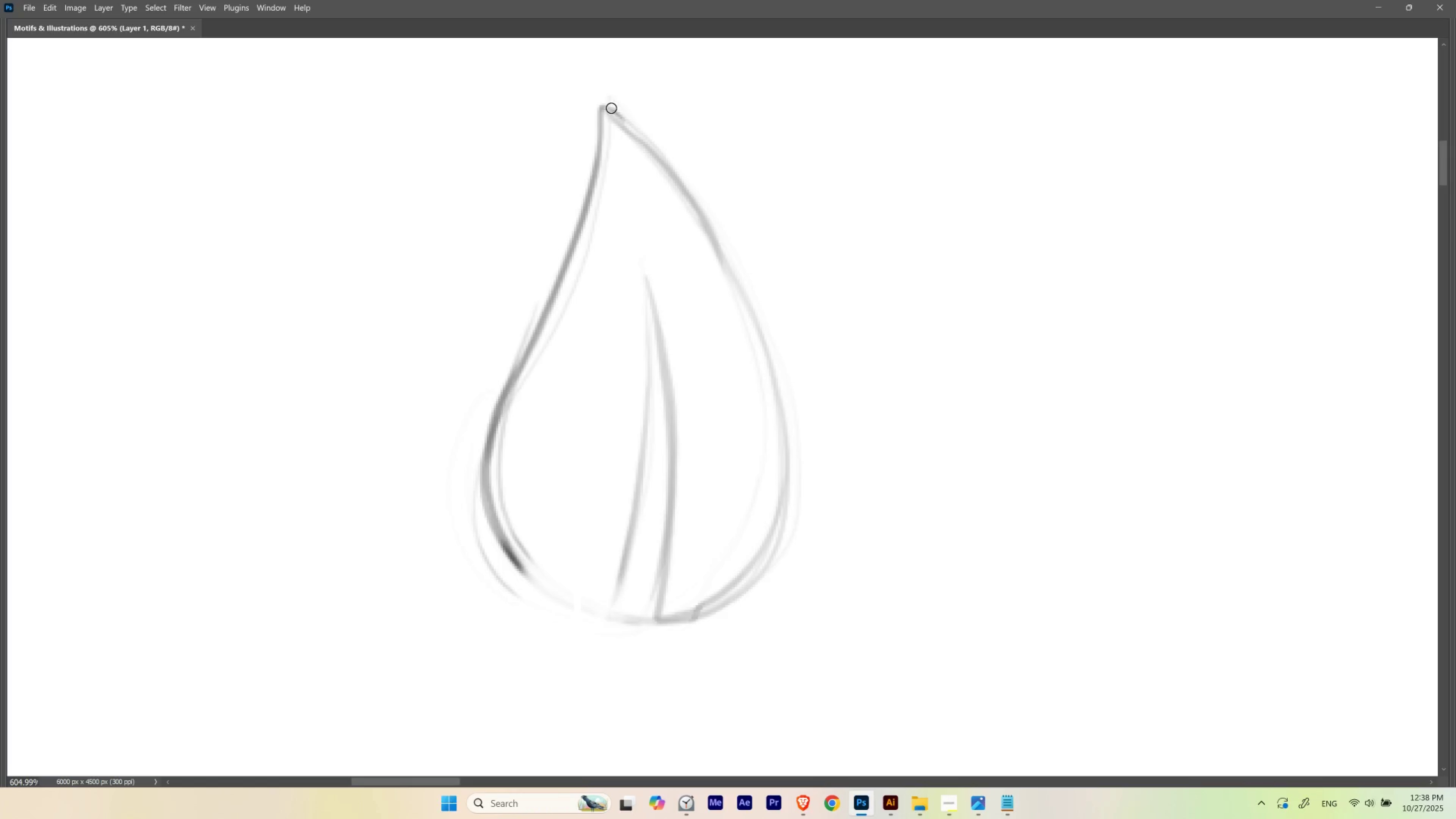 
key(Control+ControlLeft)
 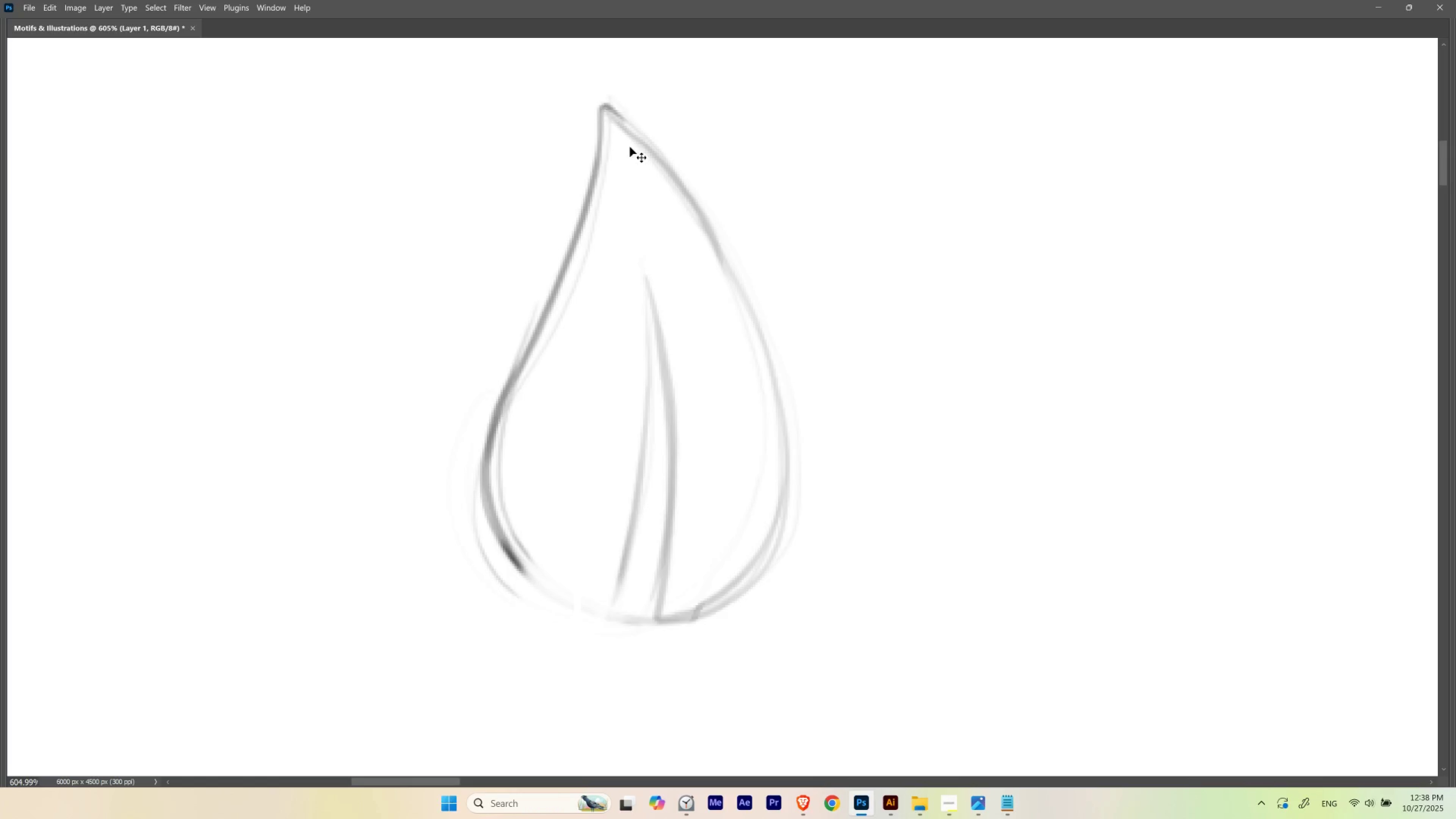 
key(Control+Z)
 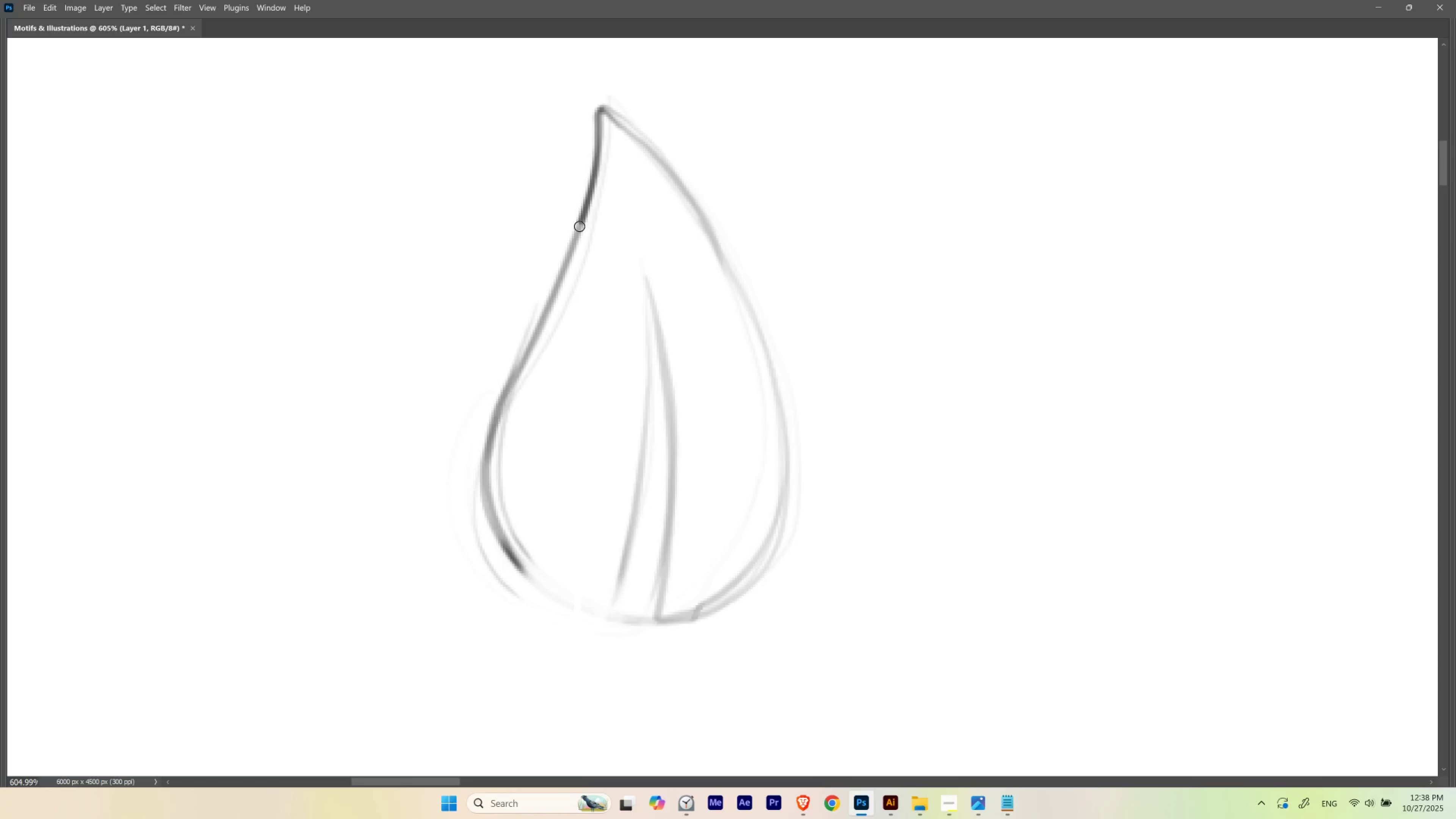 
key(Control+ControlLeft)
 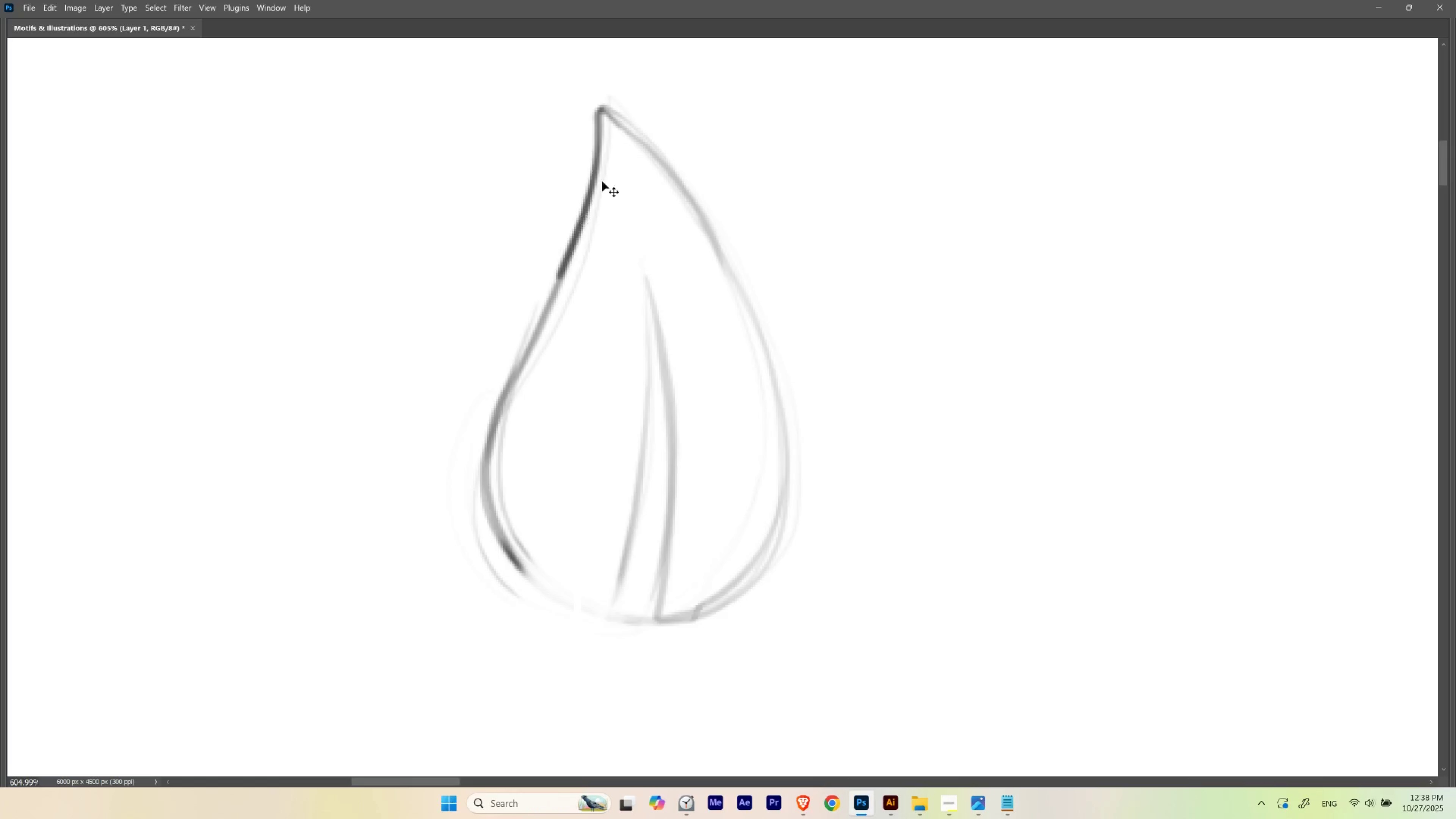 
key(Control+Z)
 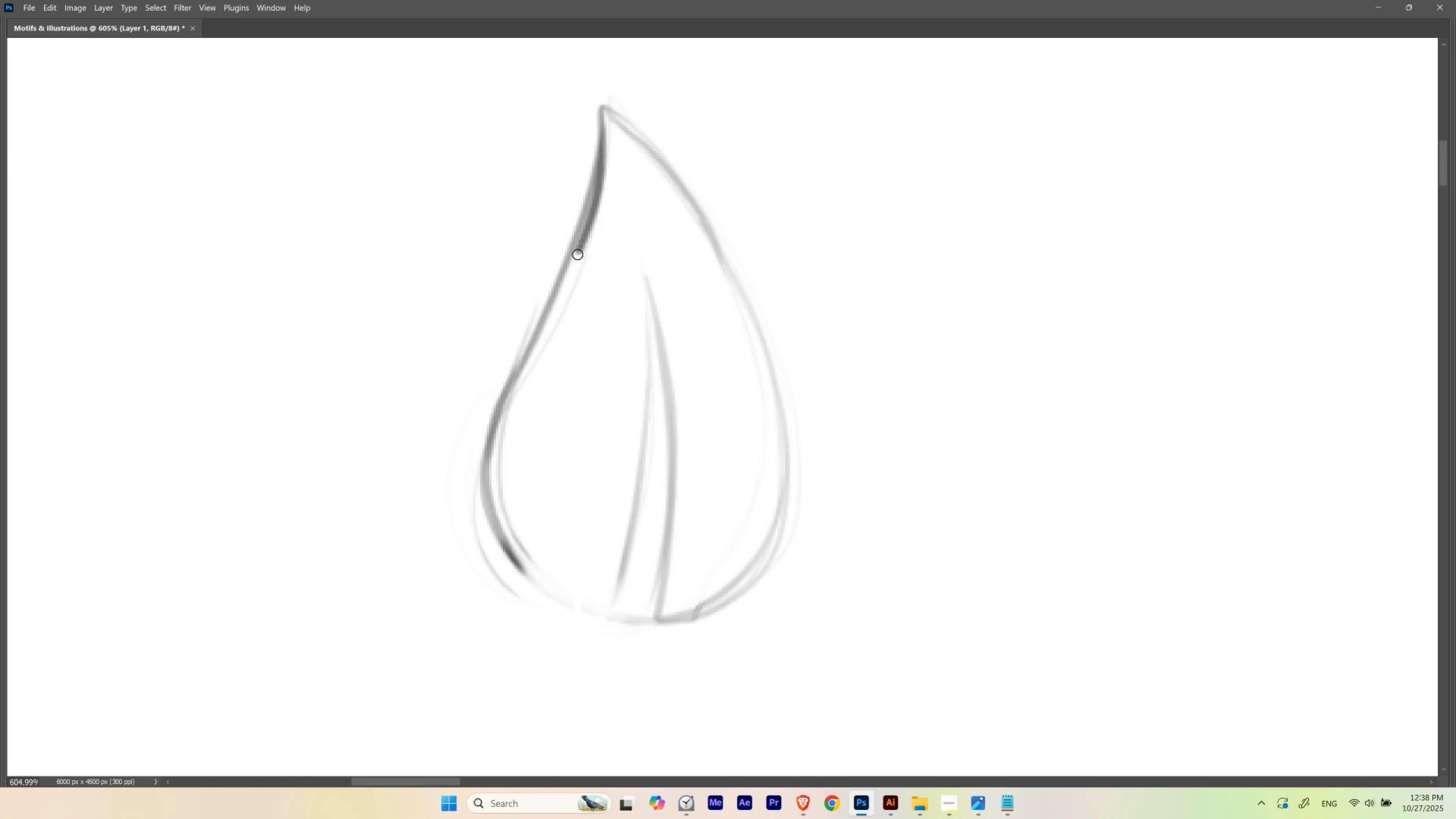 
key(Control+ControlLeft)
 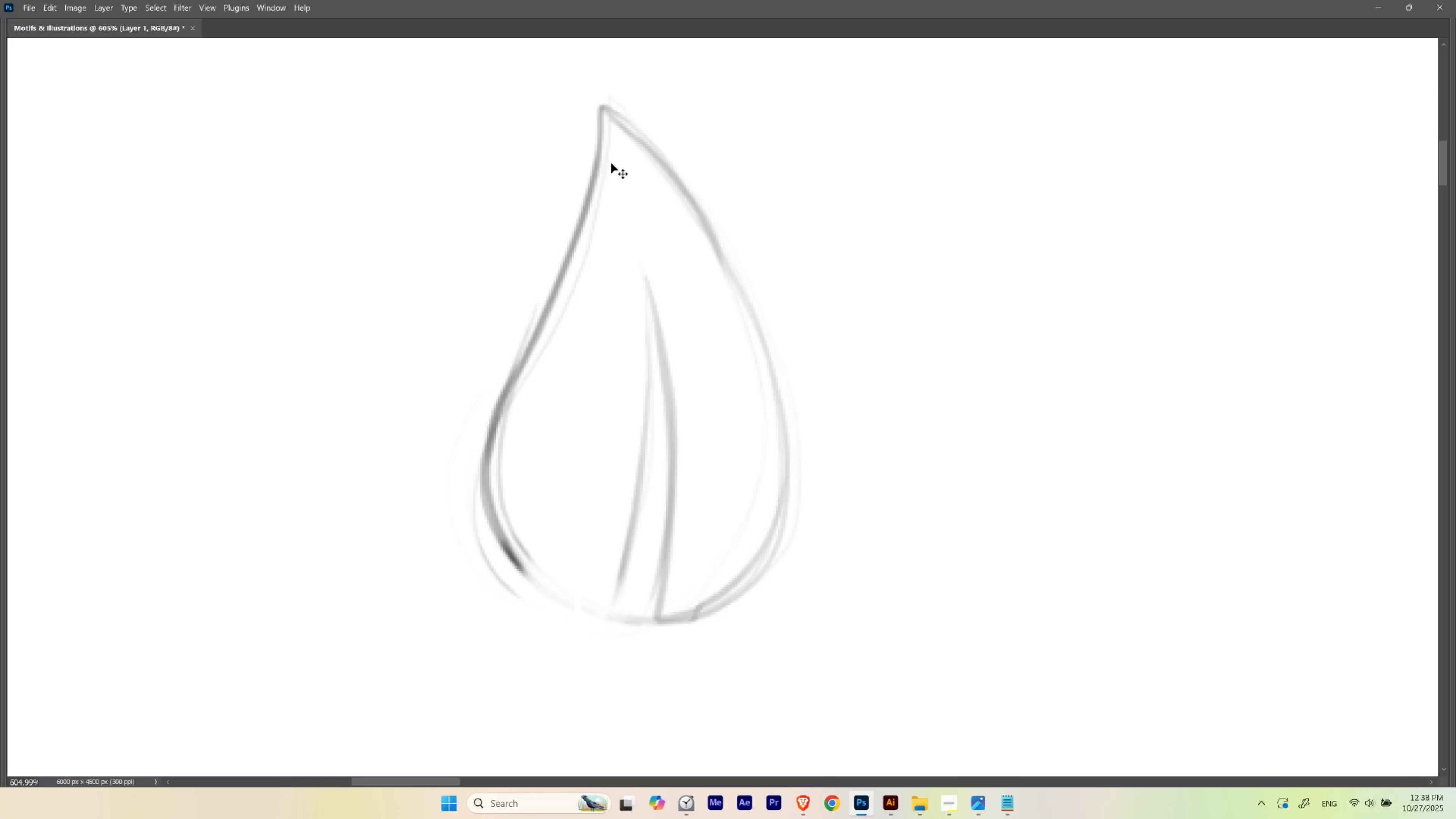 
key(Control+Z)
 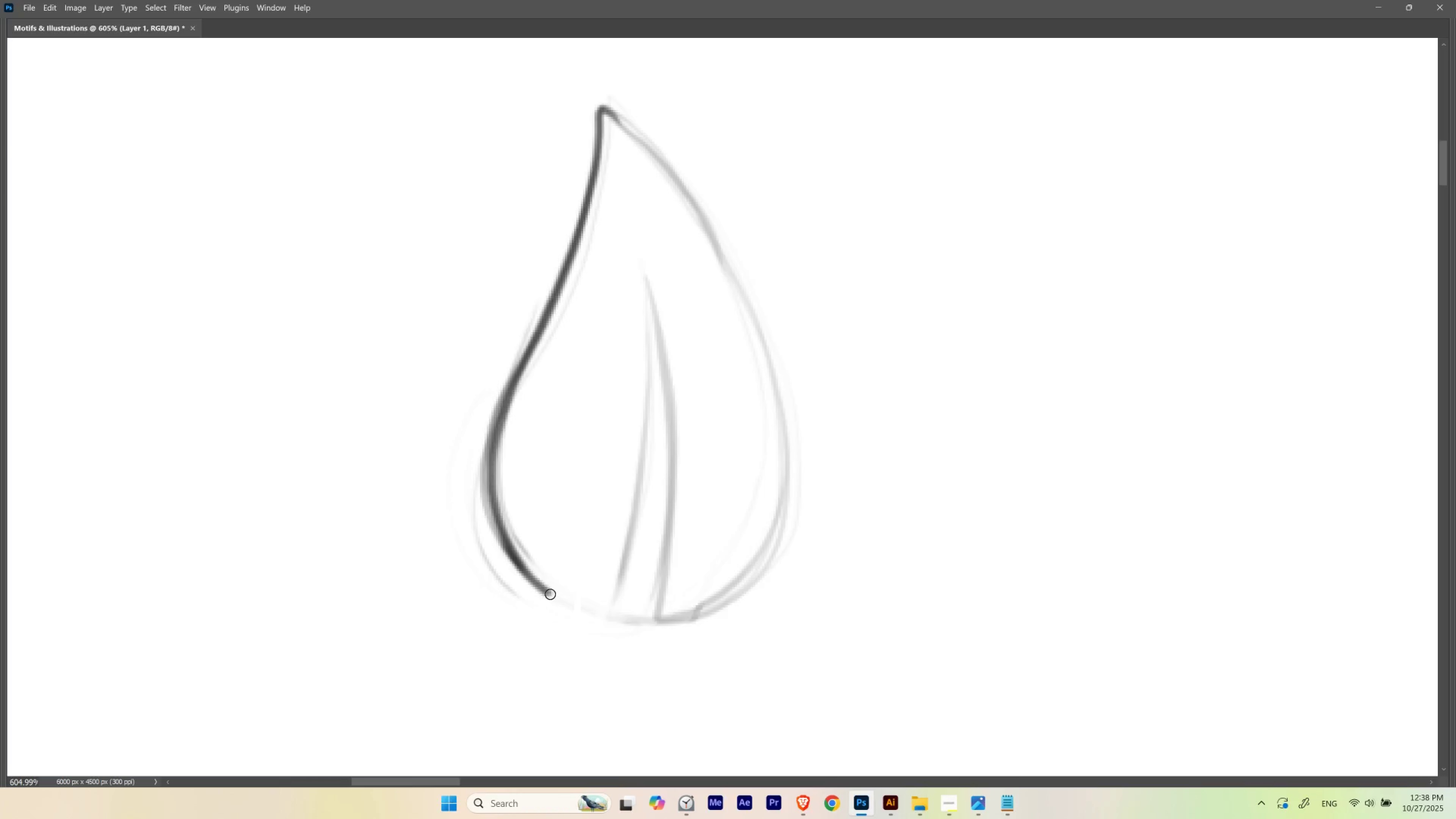 
wait(6.86)
 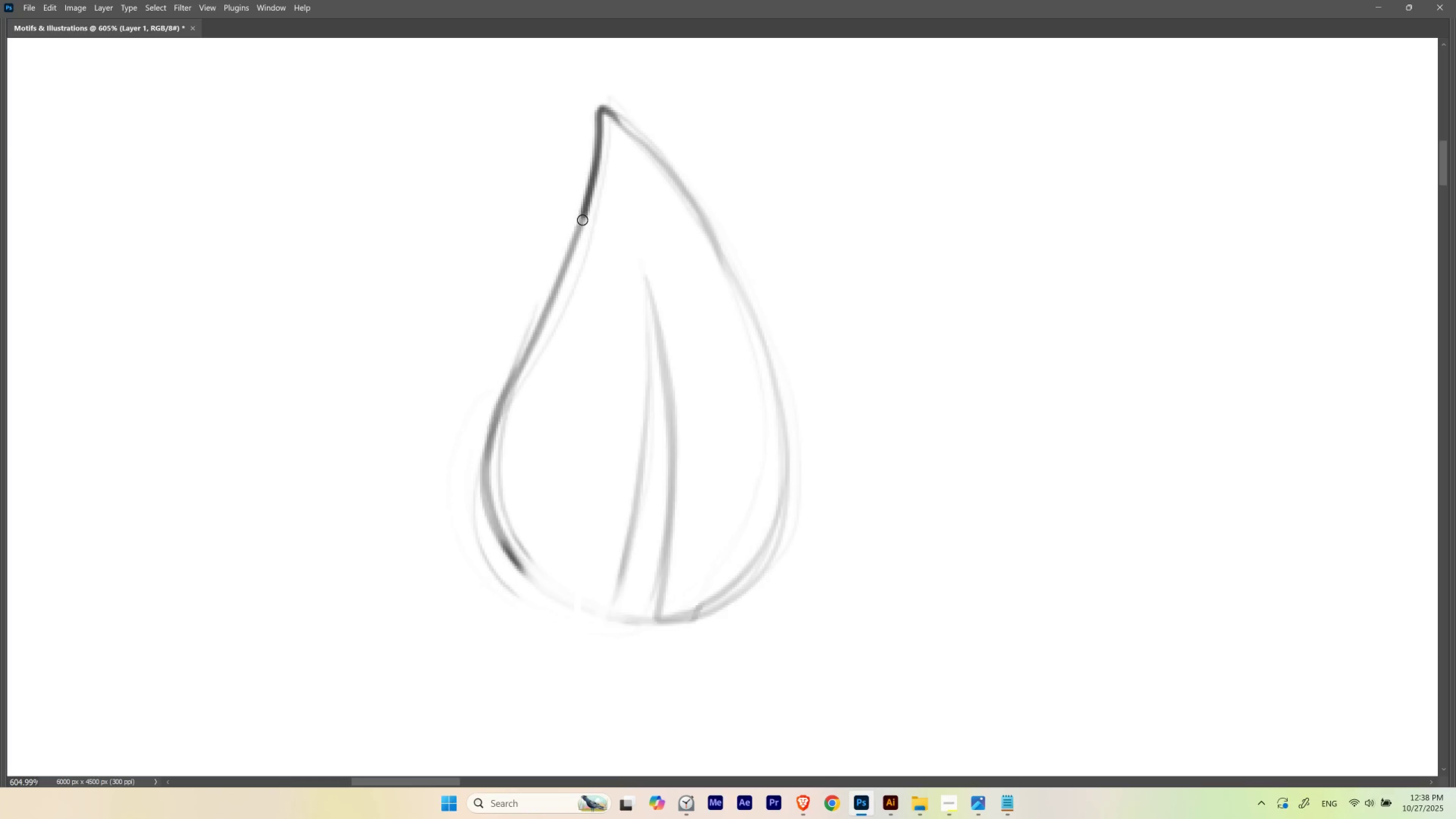 
hold_key(key=Backquote, duration=1.53)
 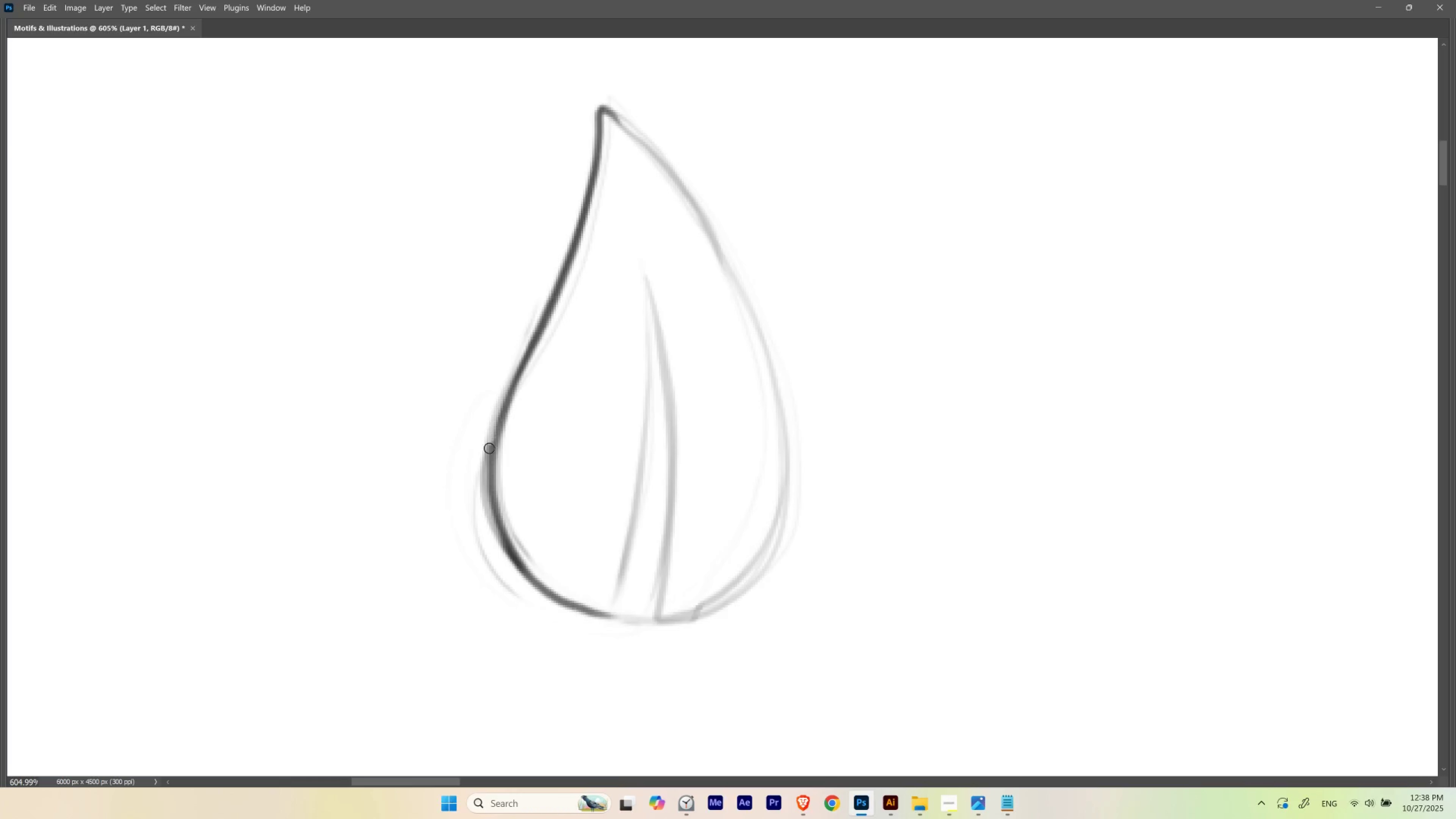 
hold_key(key=Backquote, duration=1.51)
 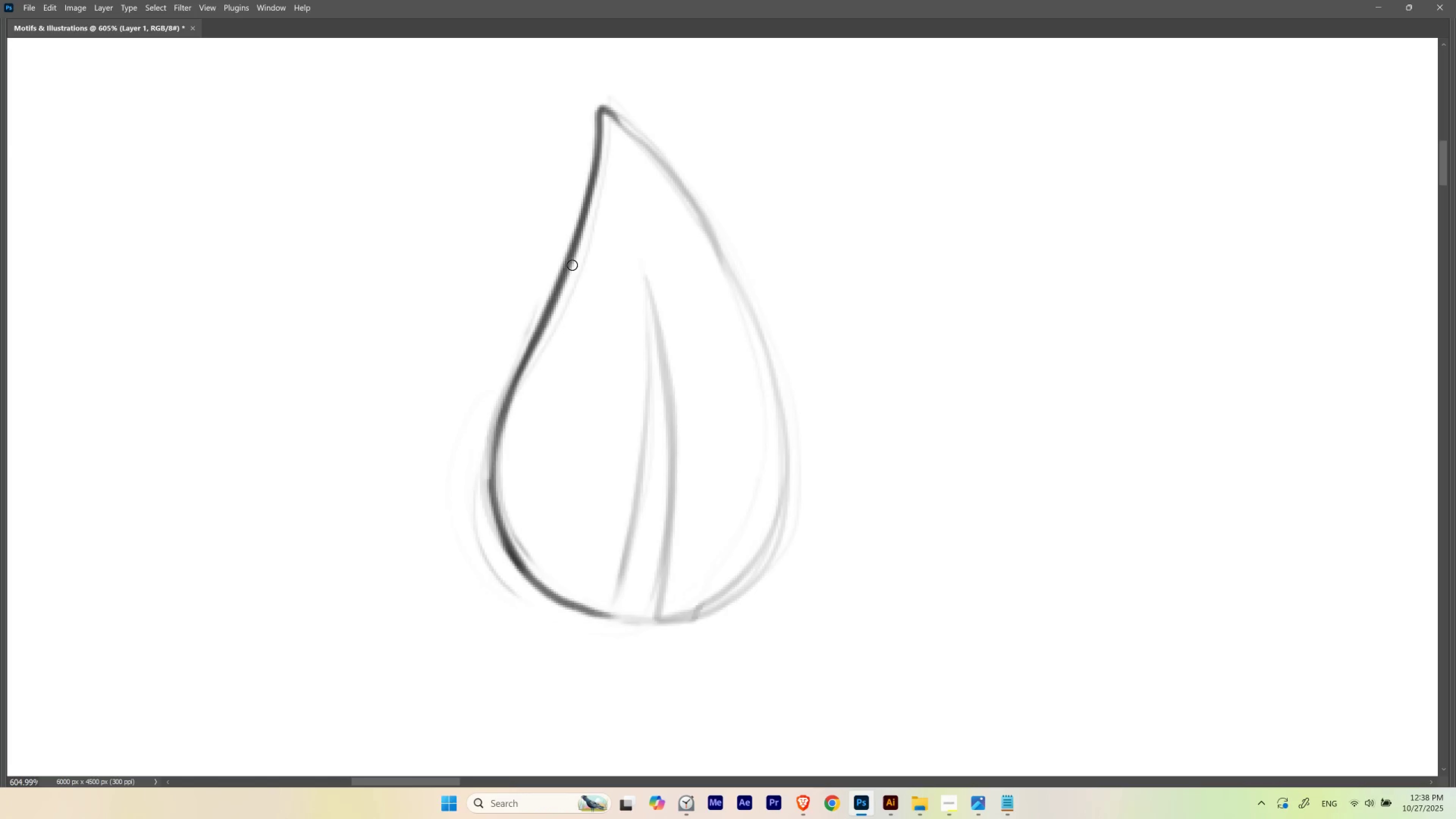 
hold_key(key=Backquote, duration=0.7)
 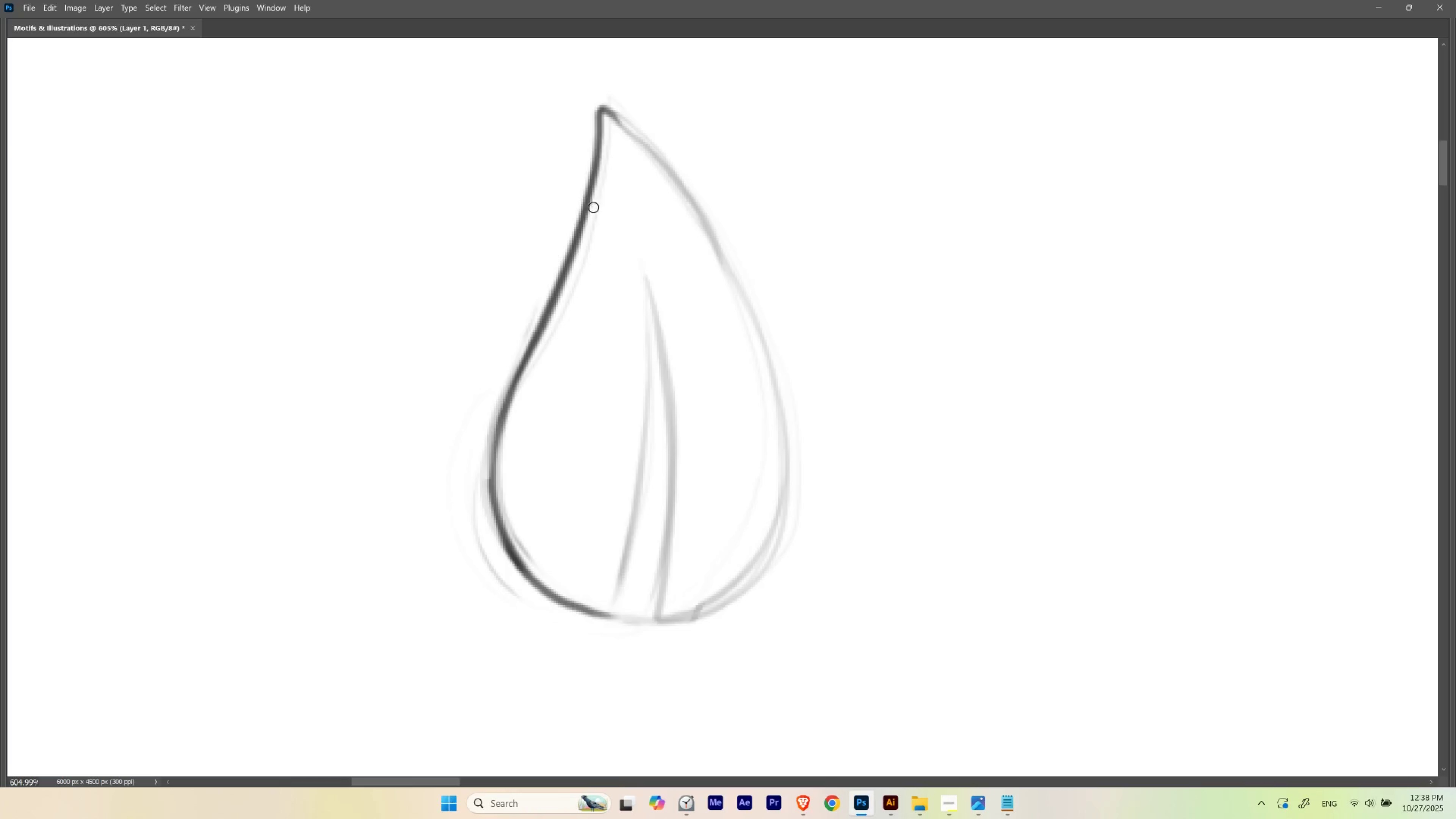 
hold_key(key=E, duration=0.97)
 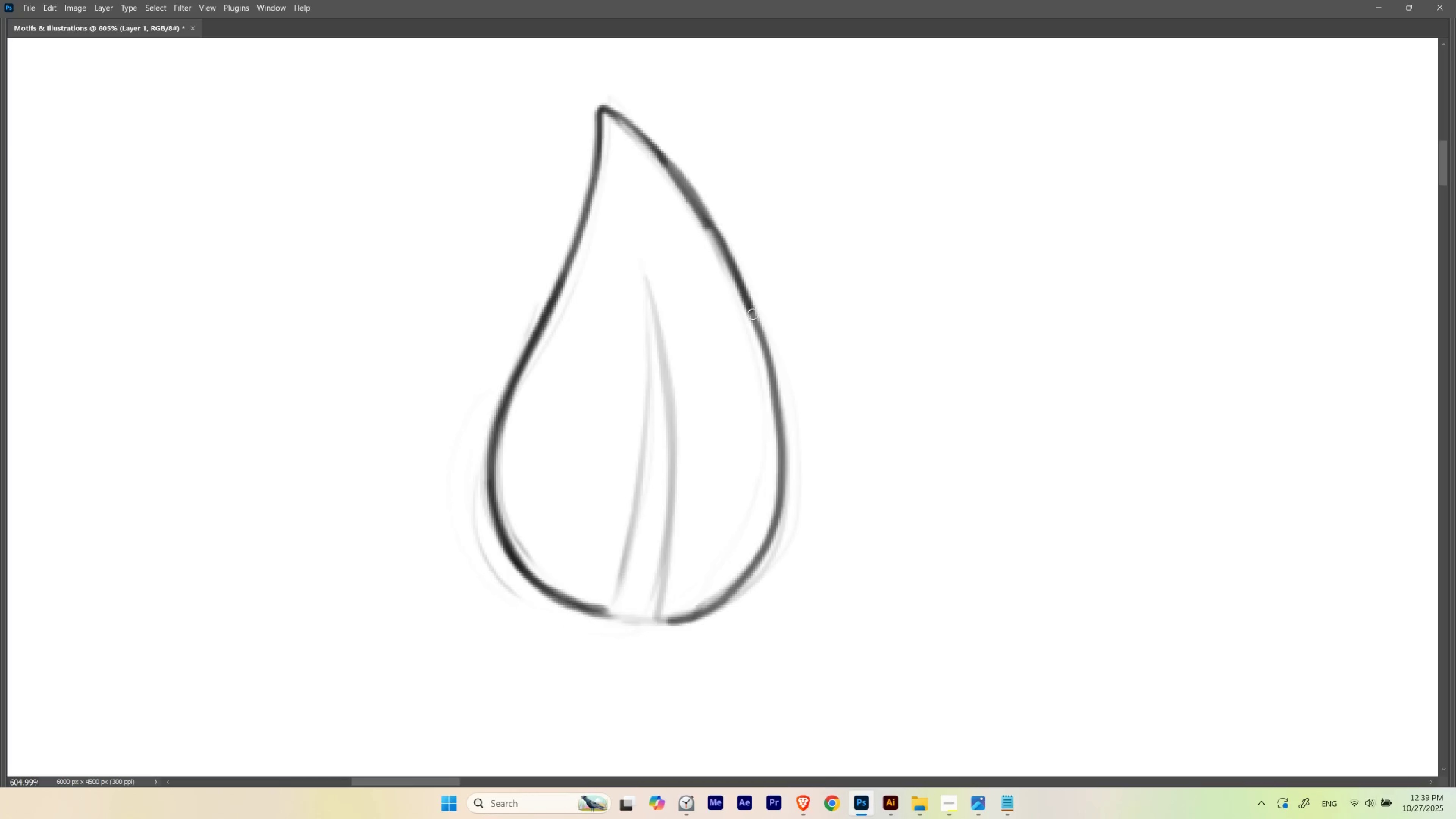 
wait(23.24)
 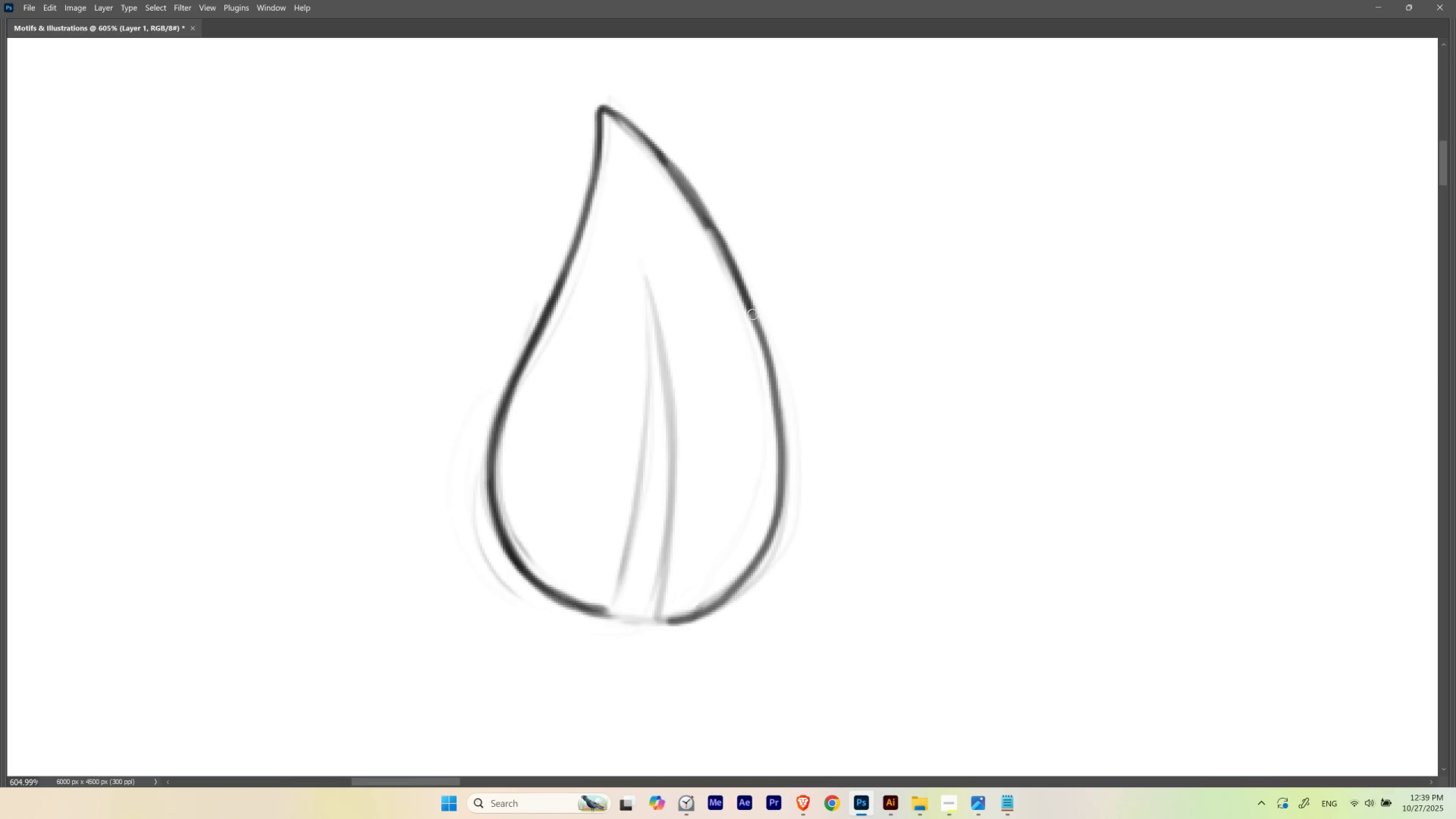 
hold_key(key=E, duration=1.03)
 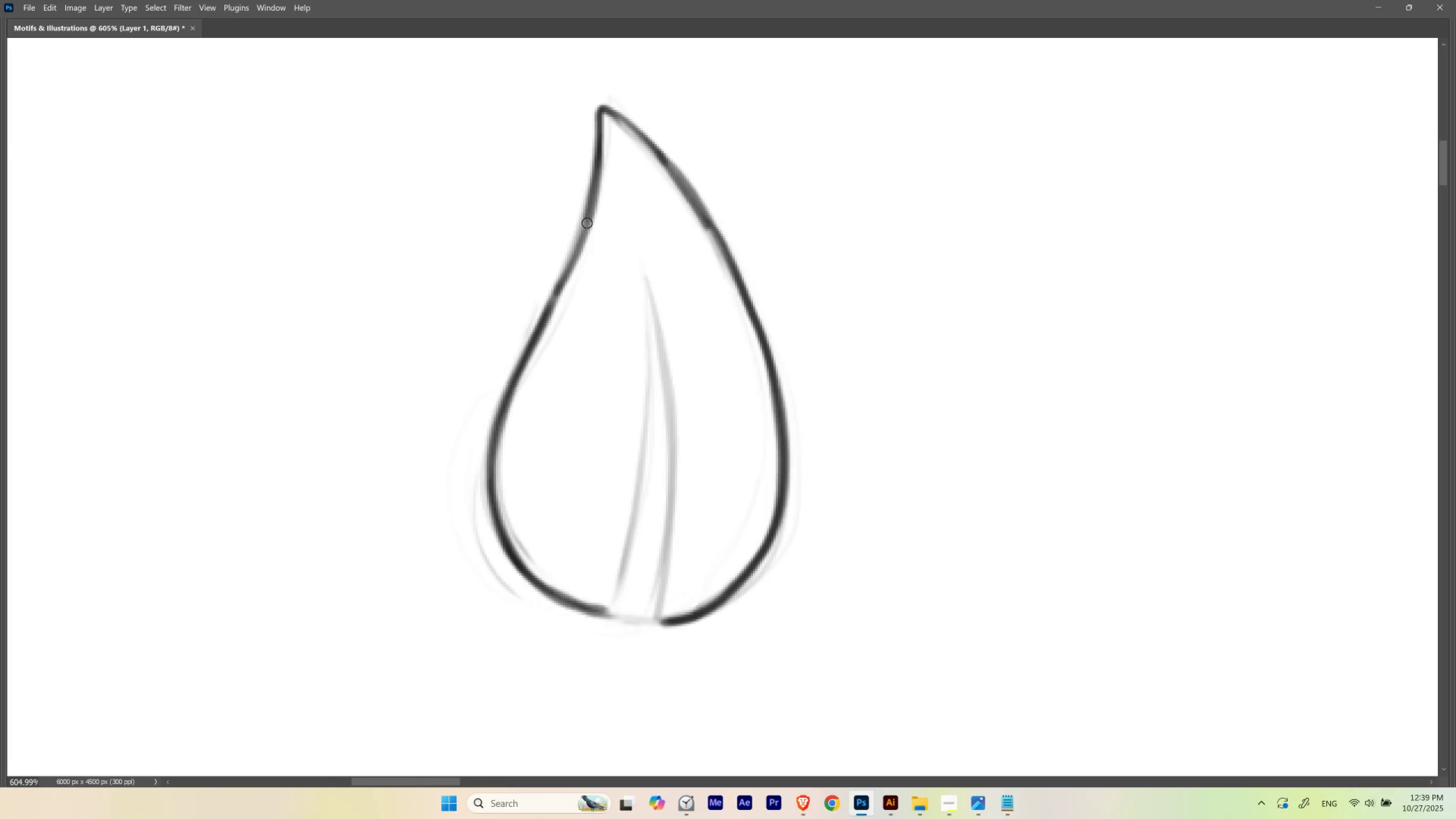 
hold_key(key=Backquote, duration=1.31)
 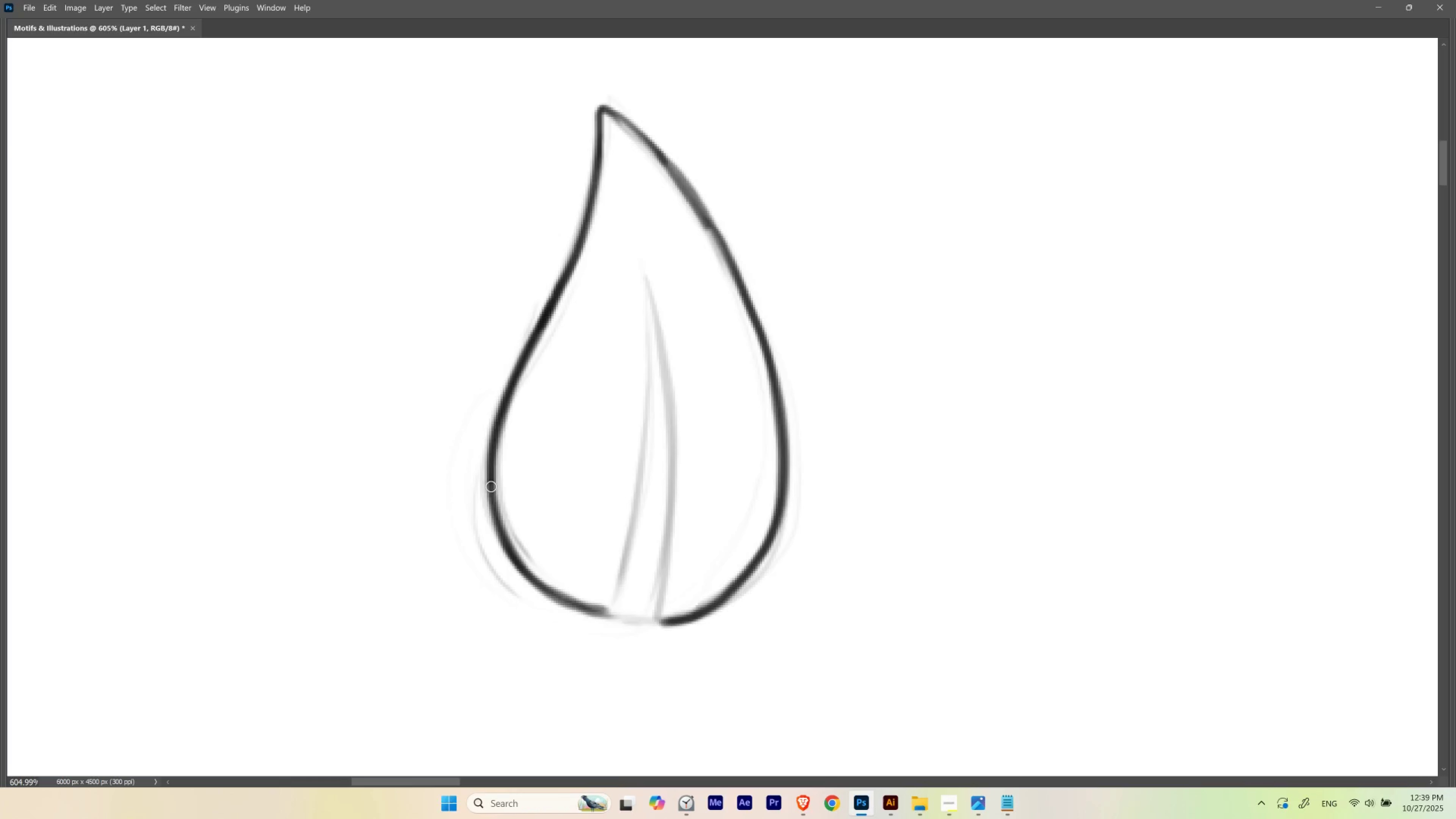 
hold_key(key=Backquote, duration=1.52)
 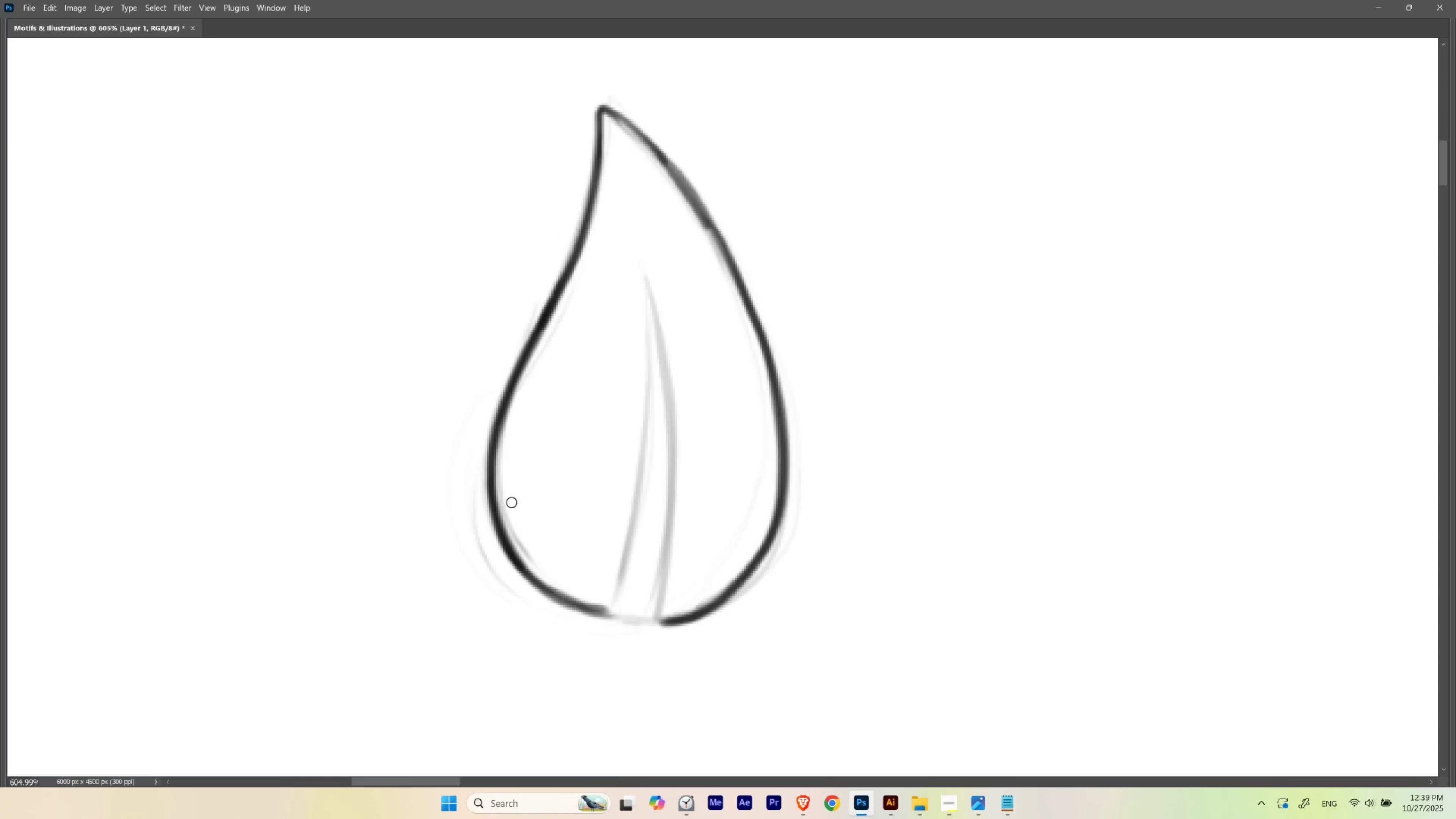 
hold_key(key=Backquote, duration=1.52)
 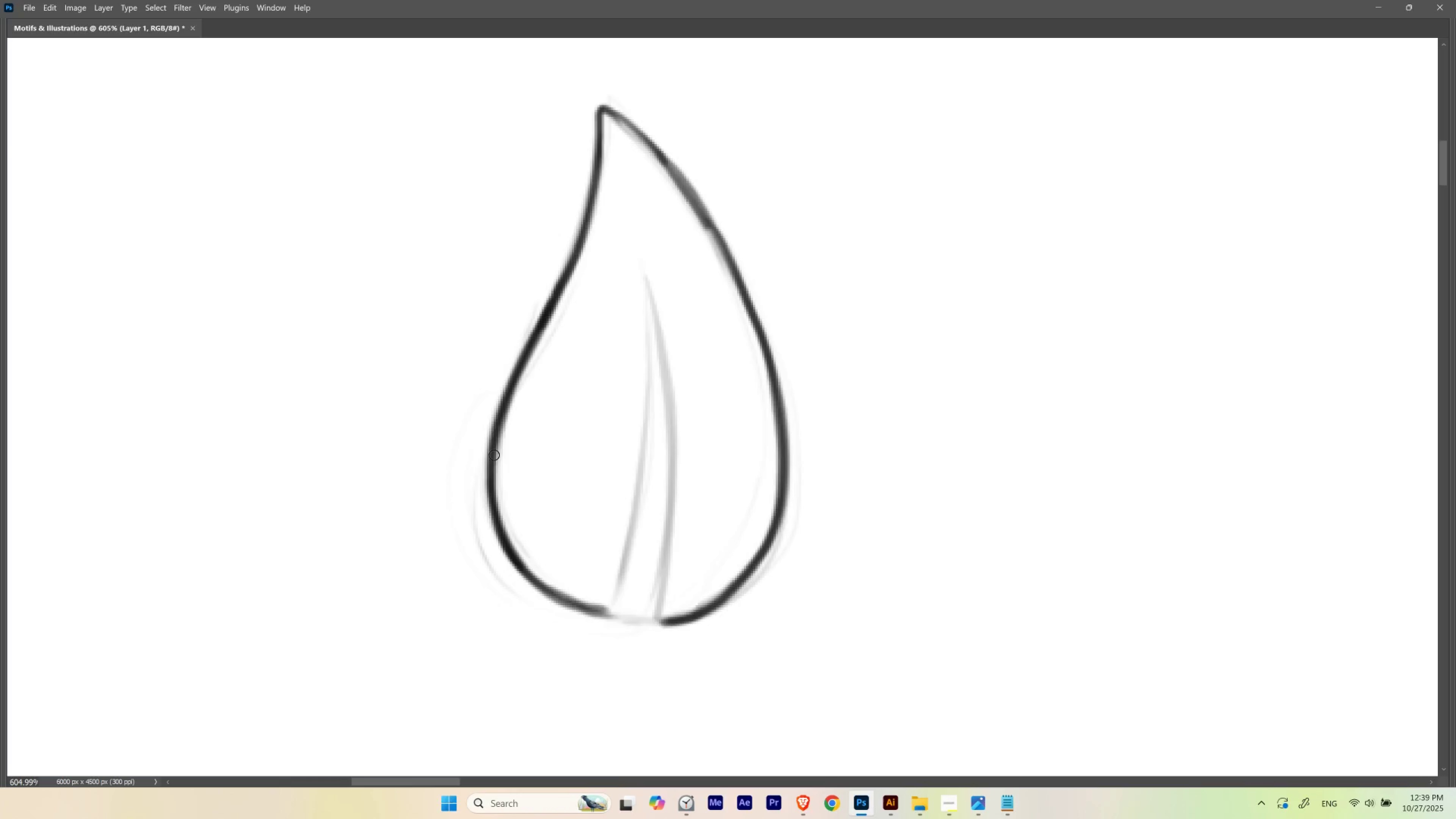 
hold_key(key=Backquote, duration=0.33)
 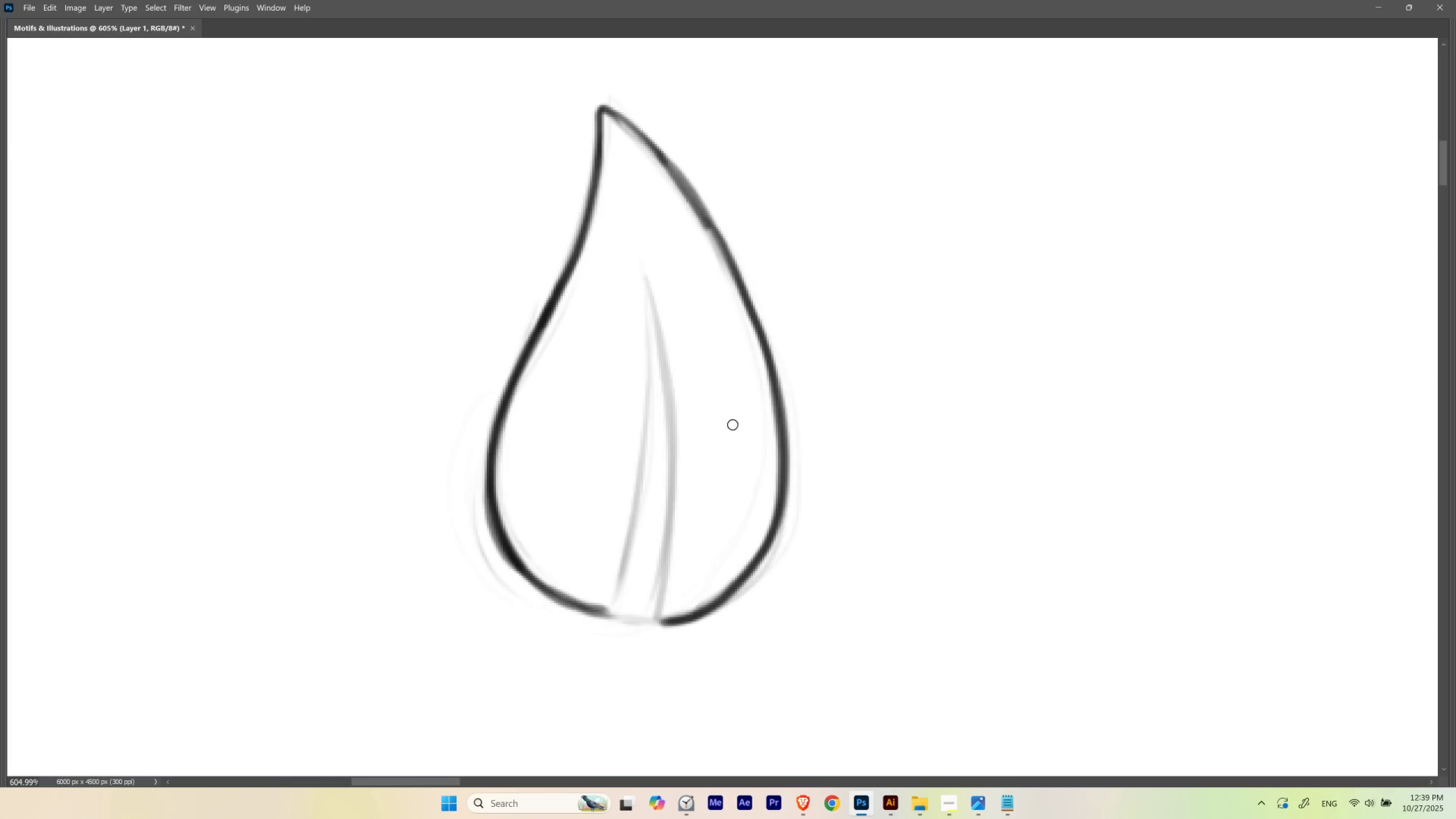 
hold_key(key=E, duration=1.06)
 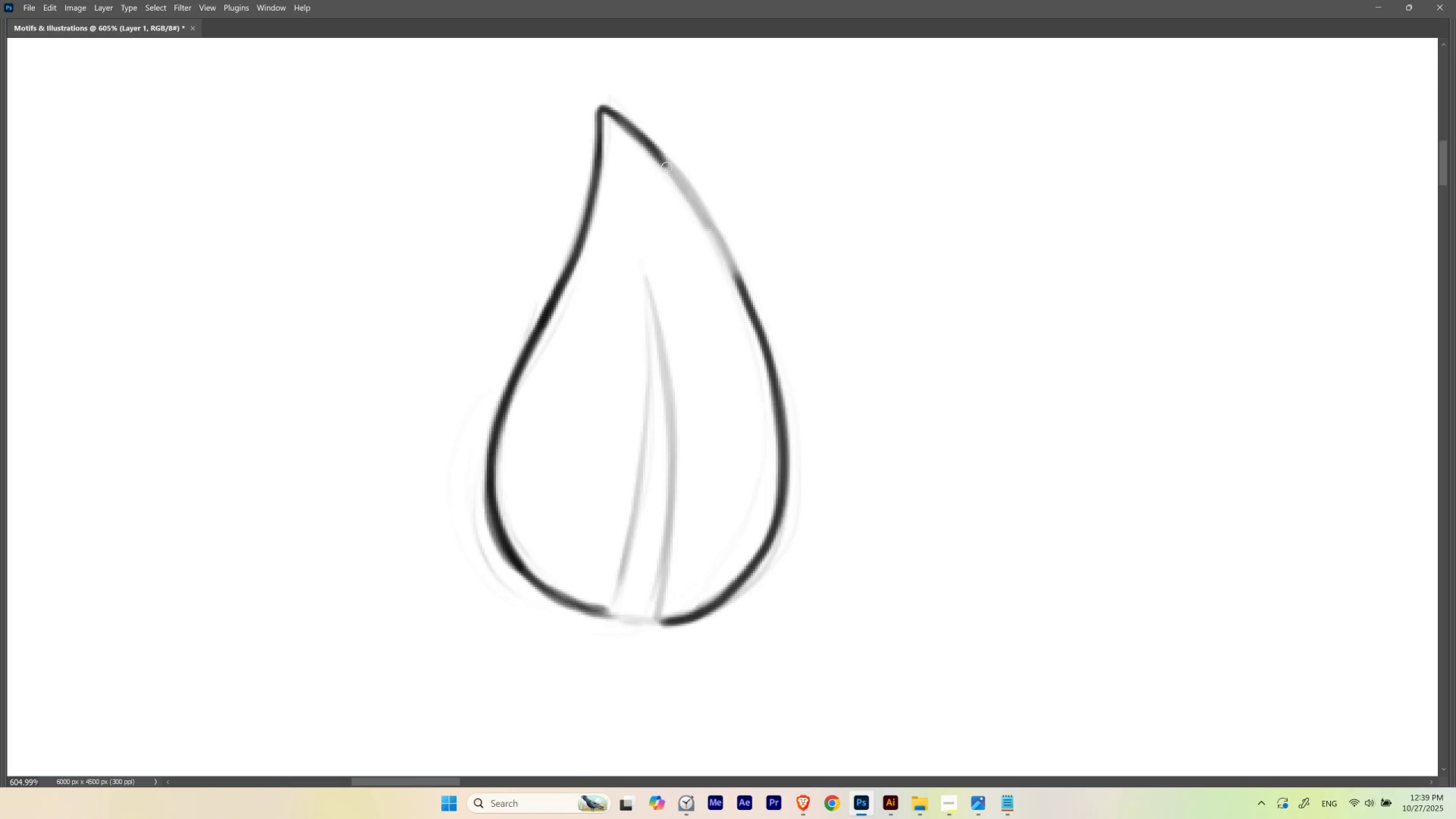 
key(Control+ControlLeft)
 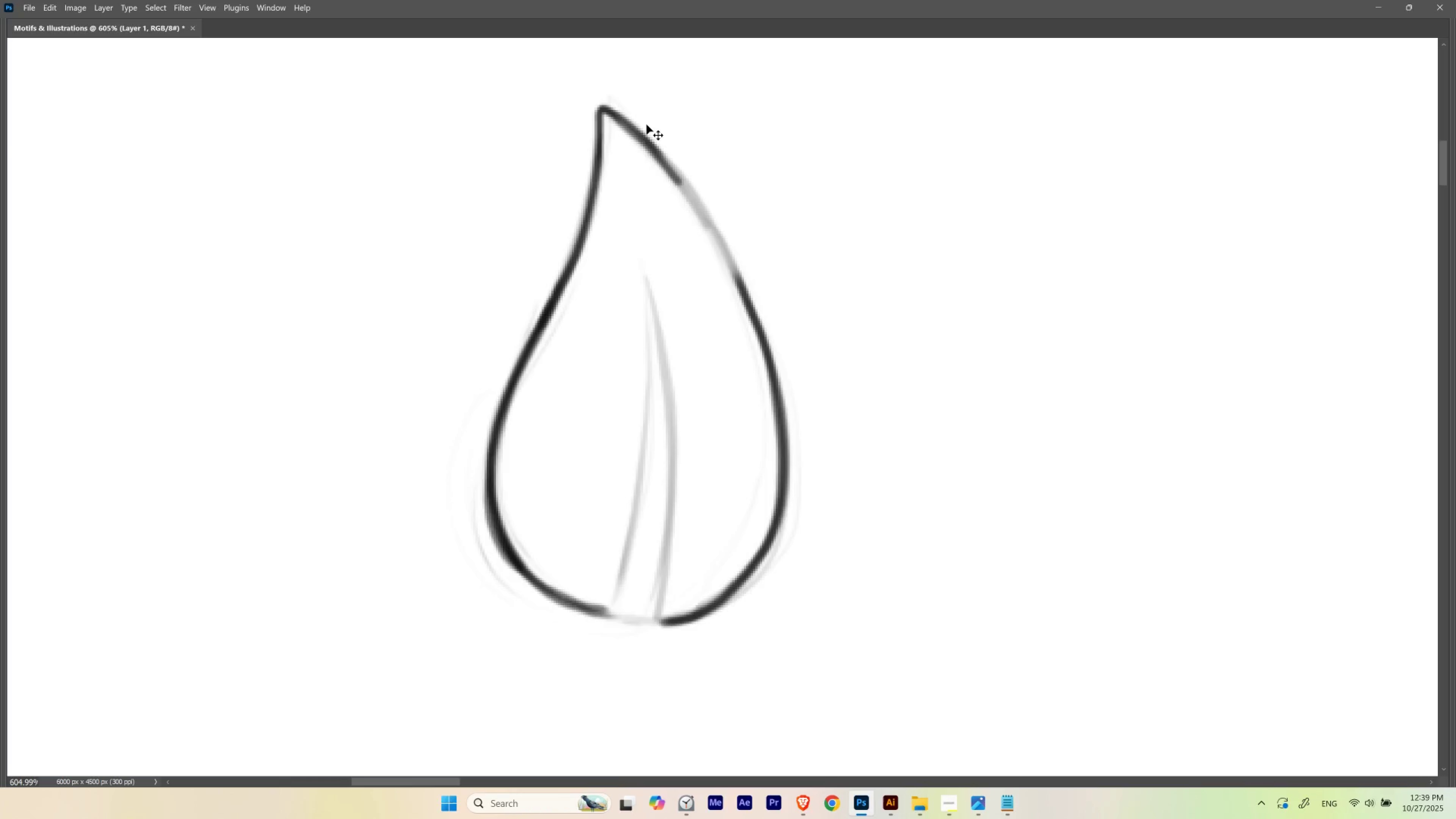 
key(Control+Z)
 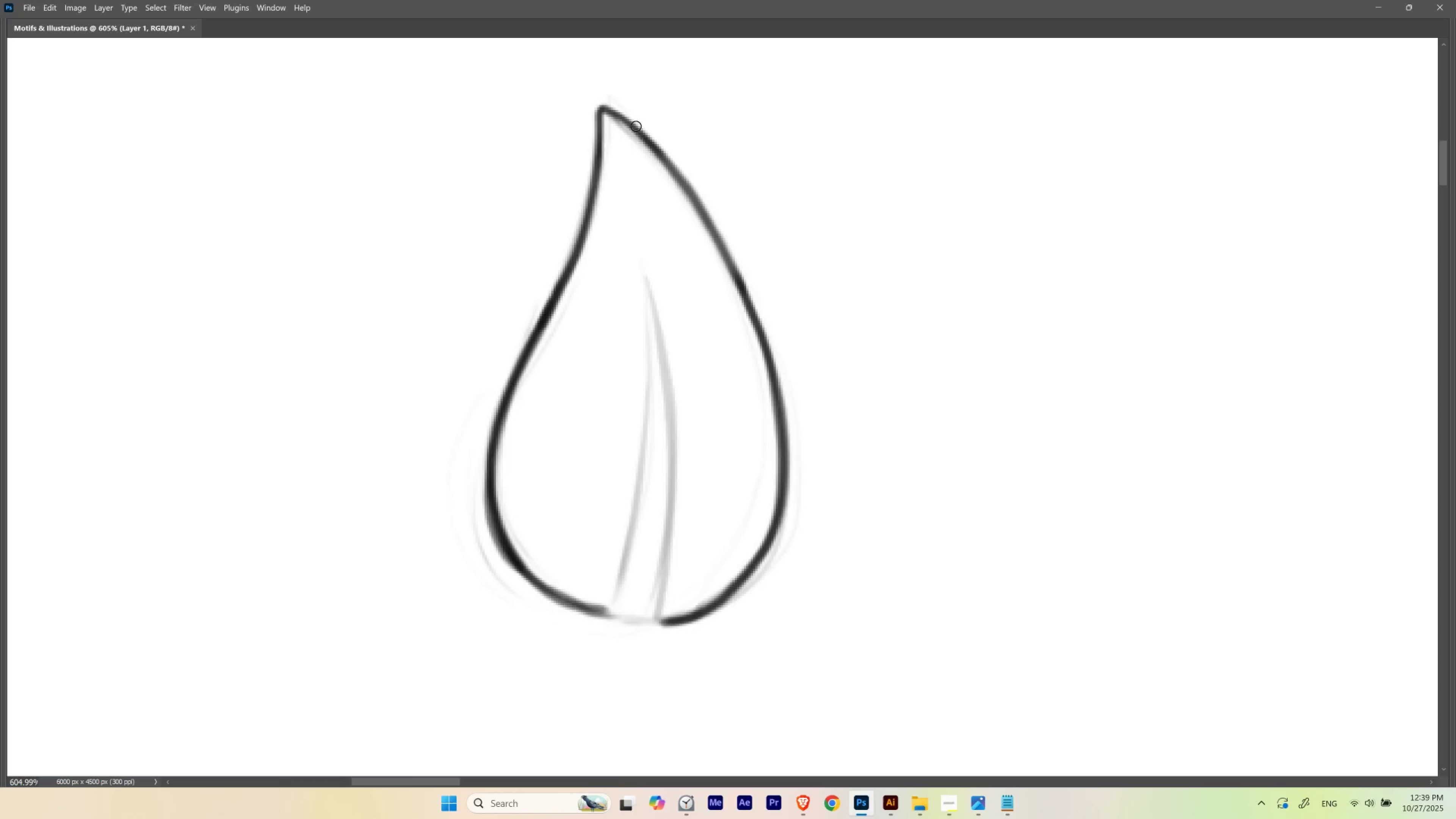 
wait(6.08)
 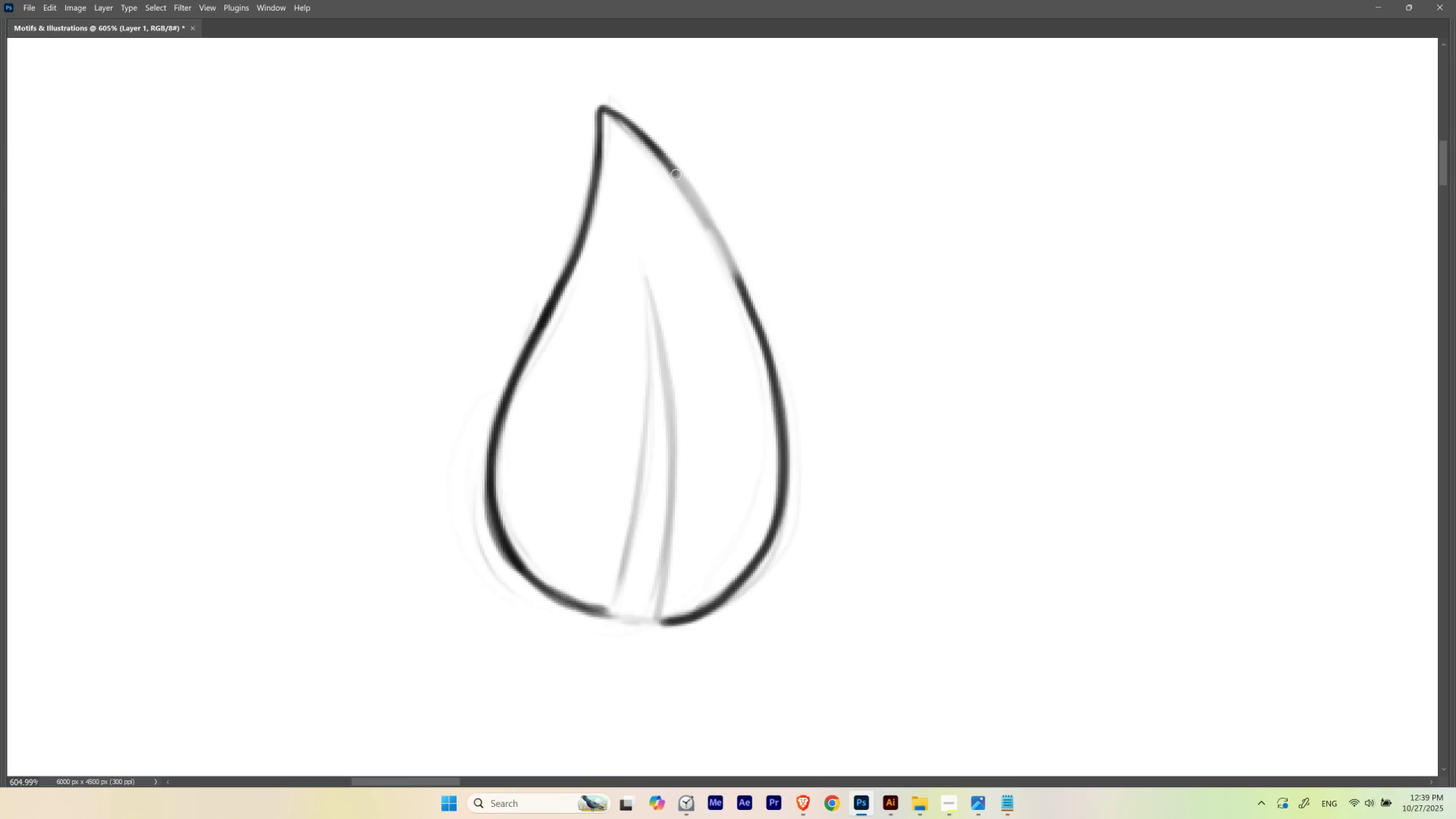 
hold_key(key=Backquote, duration=1.53)
 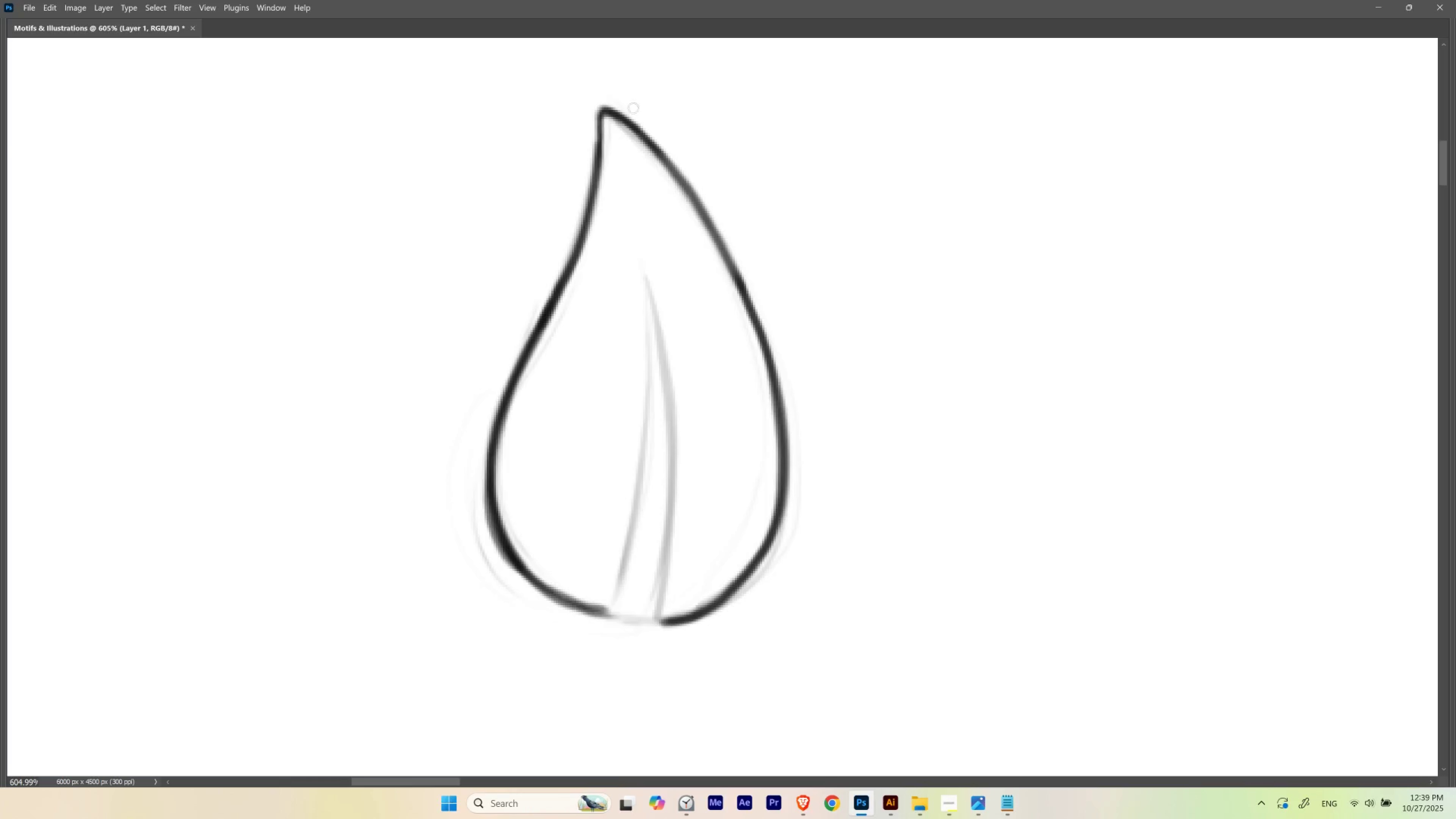 
key(Backquote)
 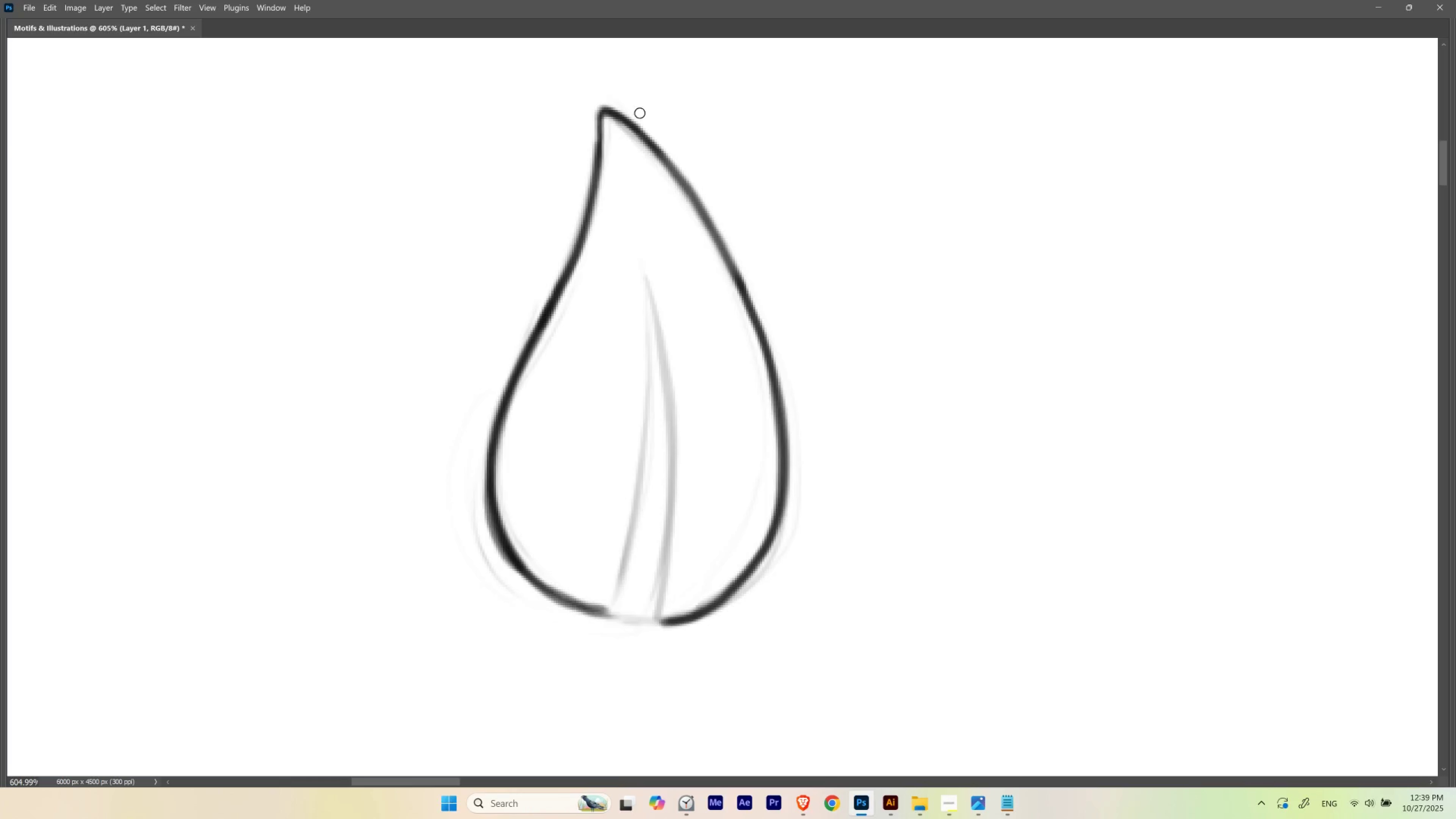 
key(Backquote)
 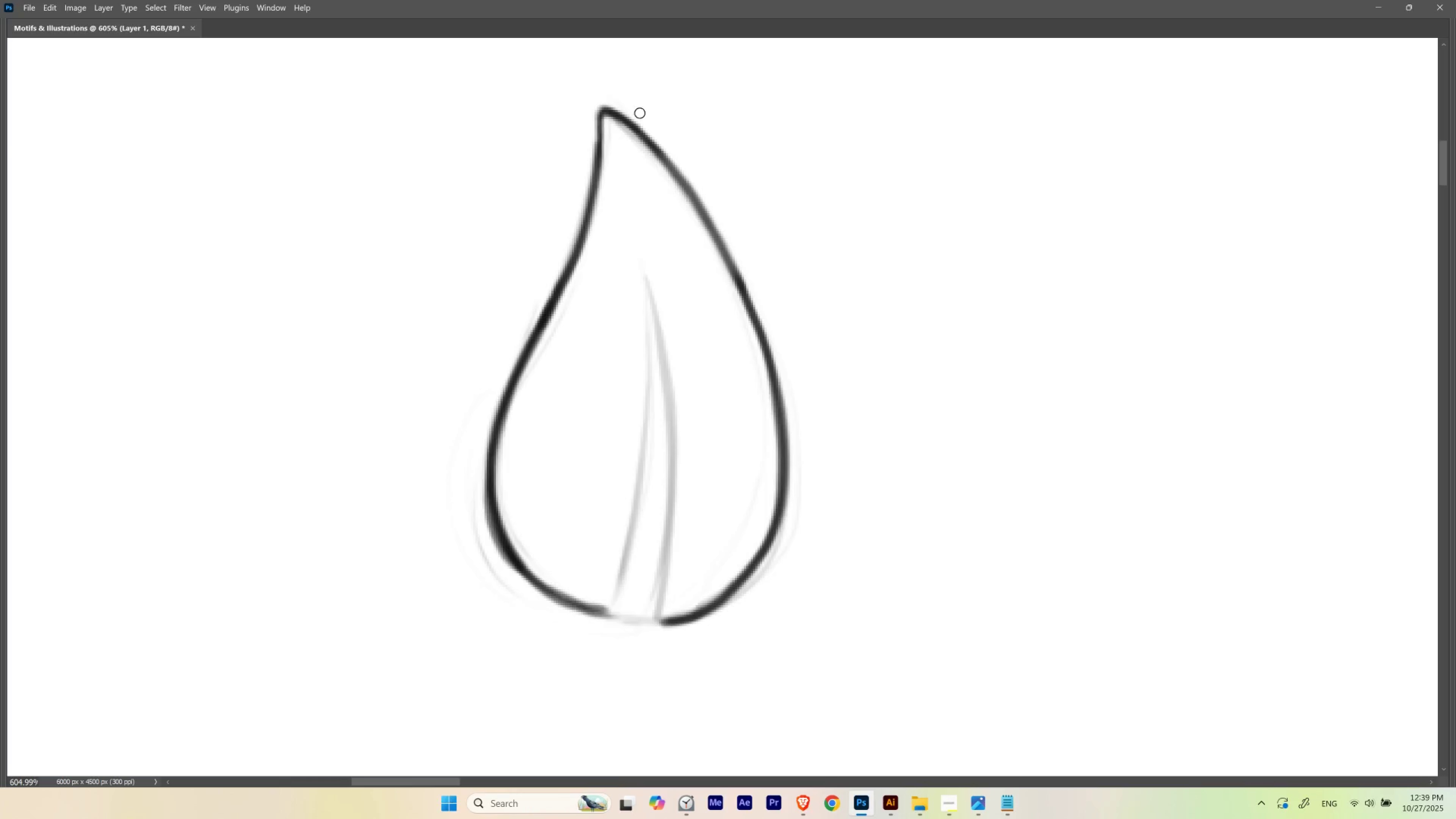 
key(Backquote)
 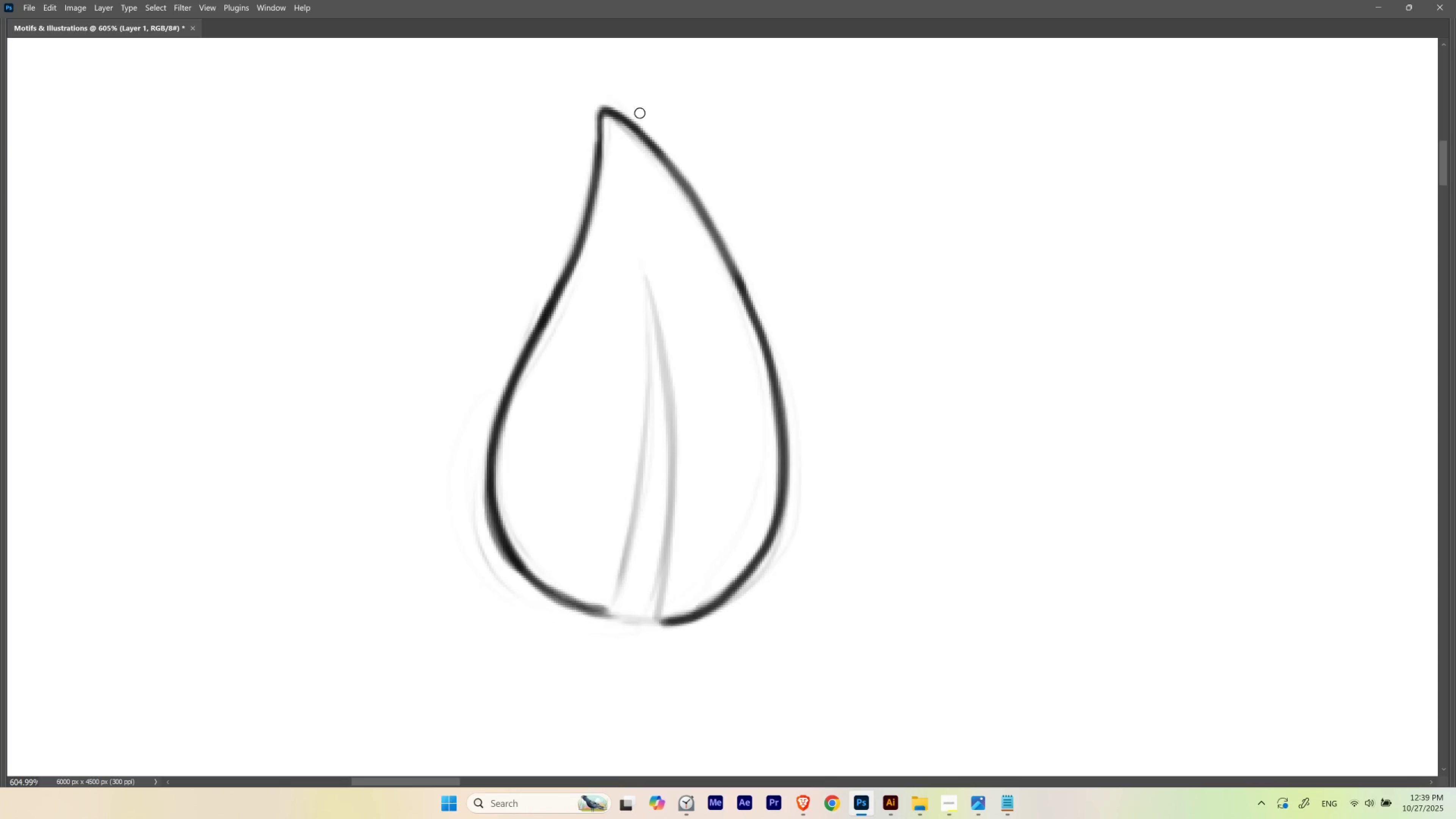 
key(Backquote)
 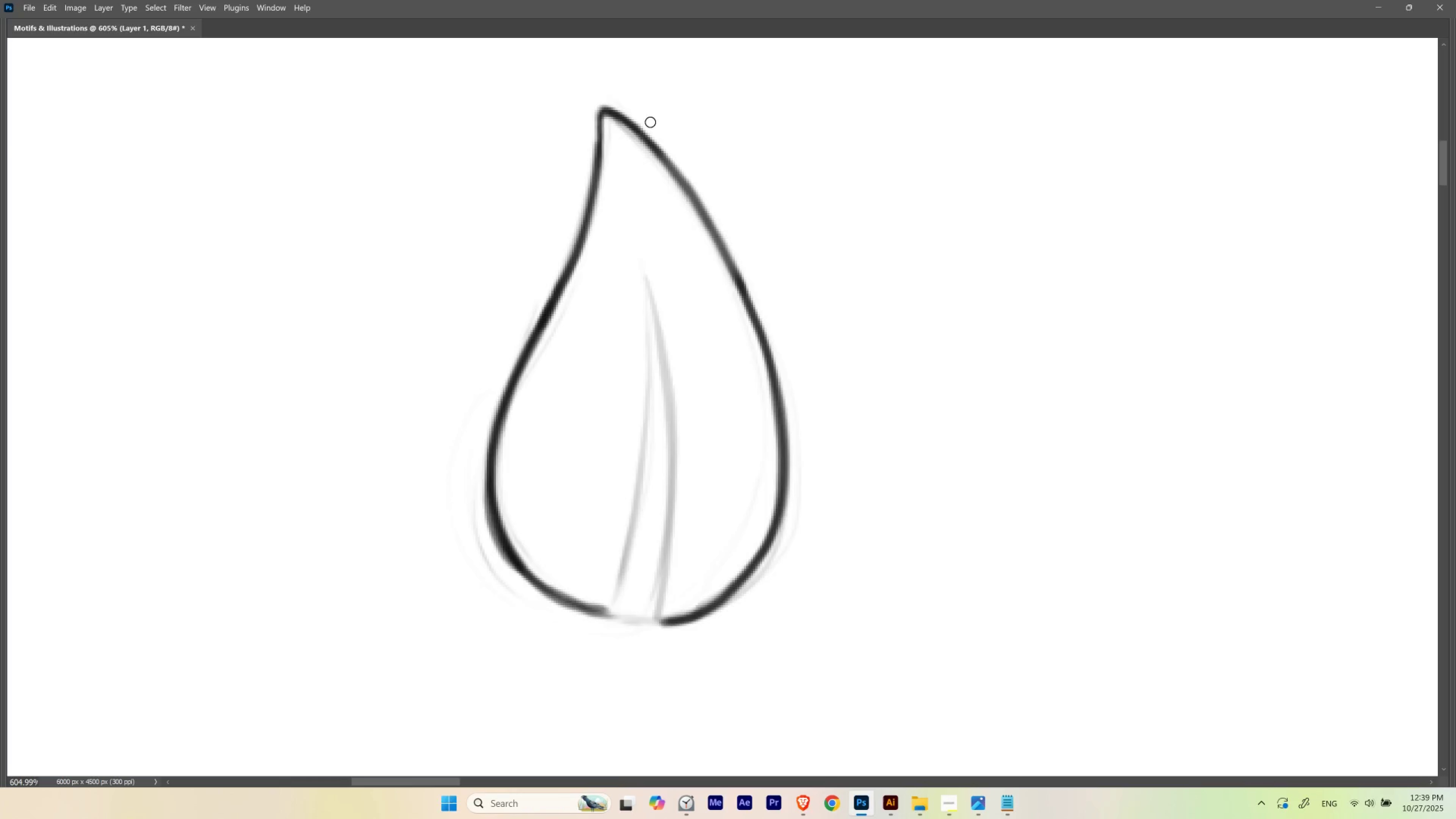 
key(Backquote)
 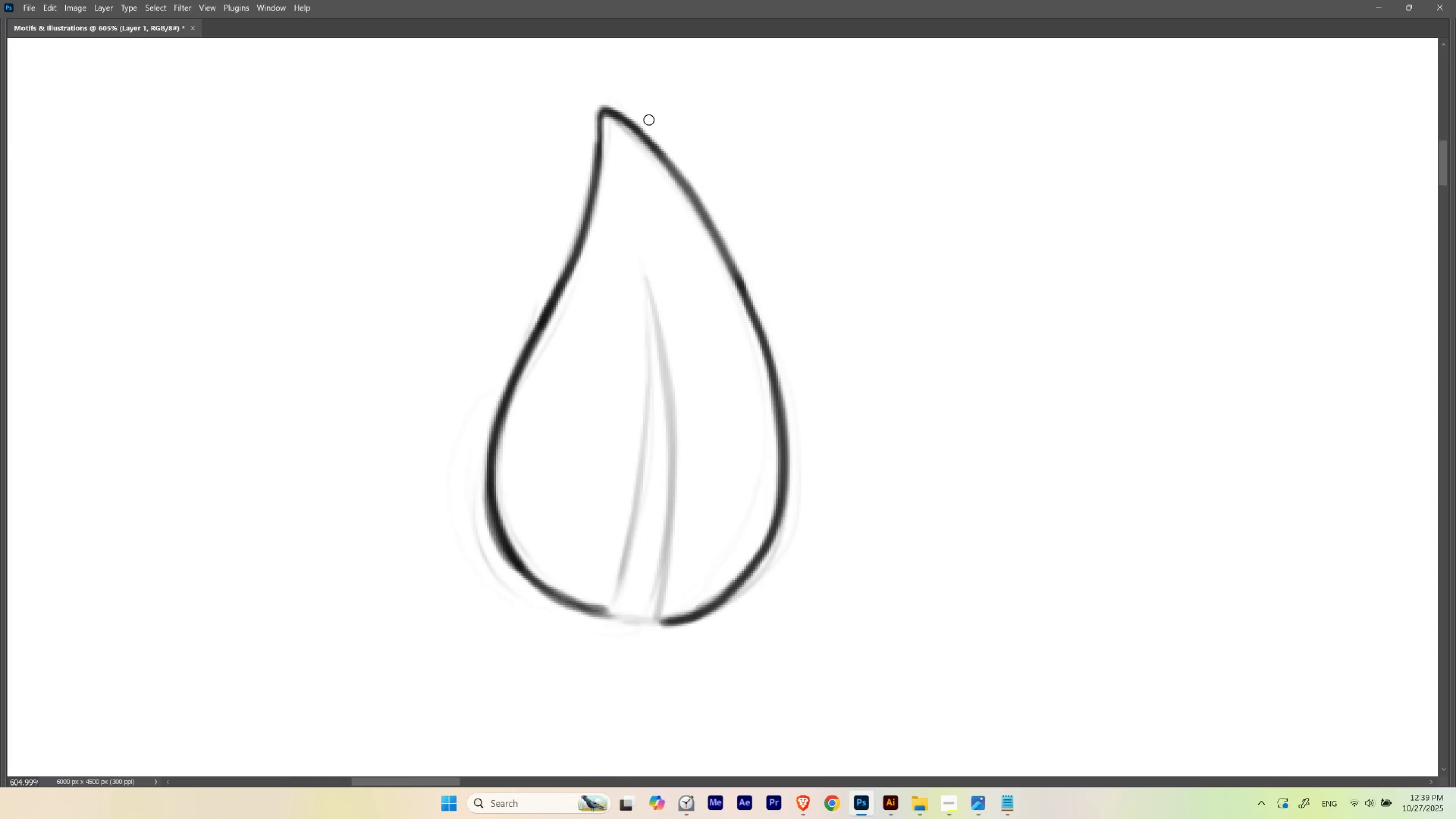 
hold_key(key=Space, duration=0.53)
 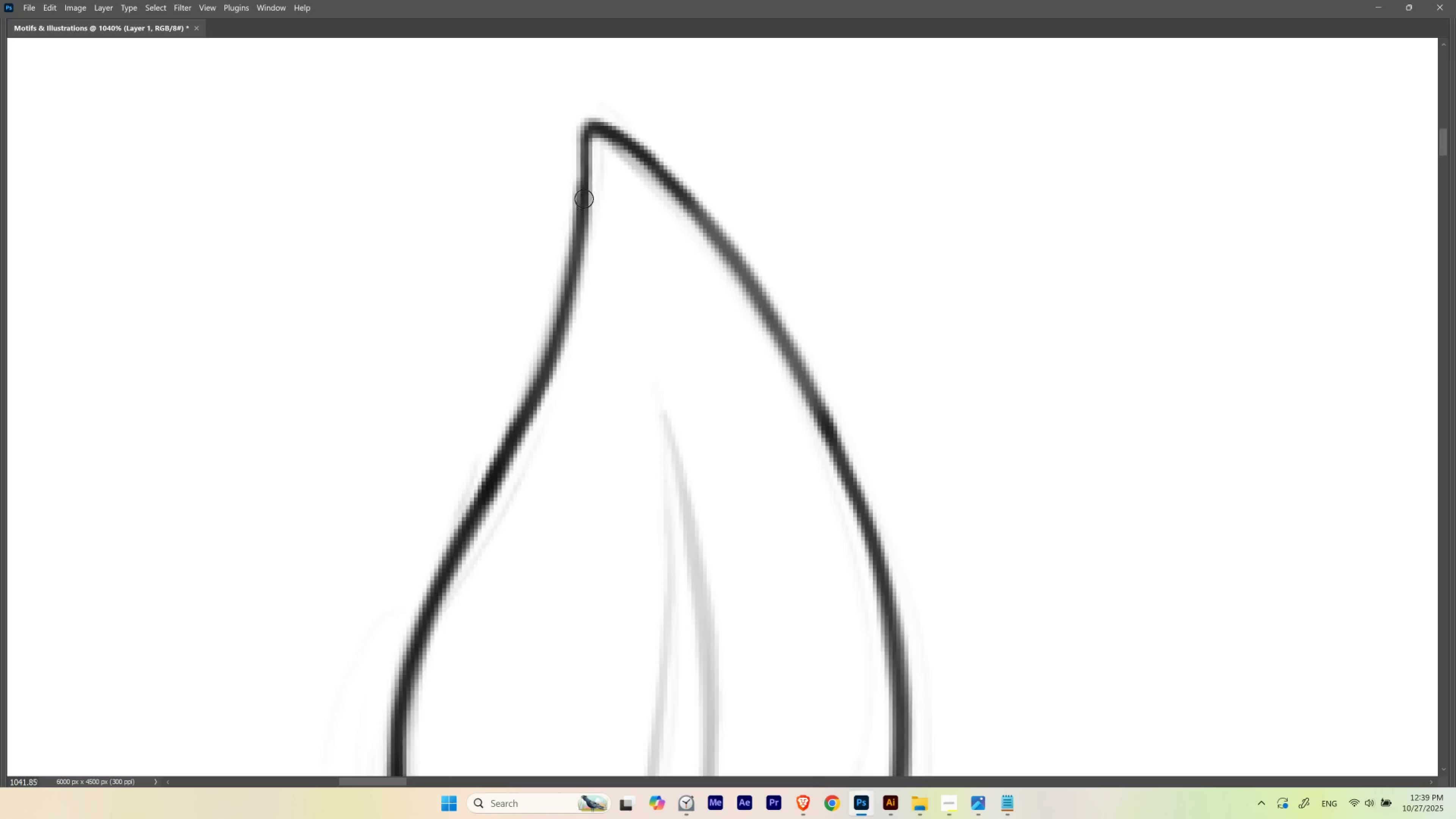 
hold_key(key=ControlLeft, duration=0.5)
 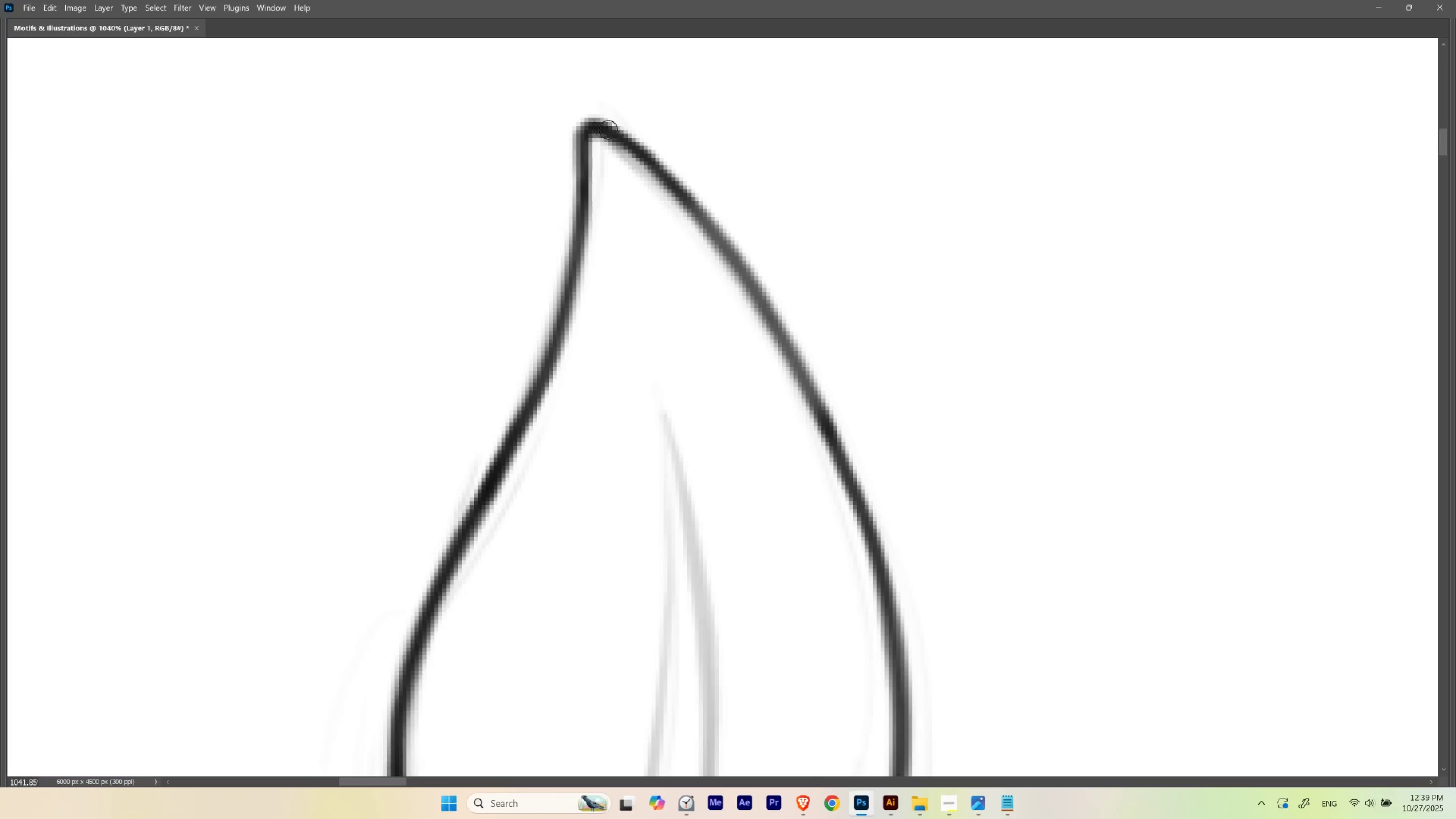 
hold_key(key=Backquote, duration=1.51)
 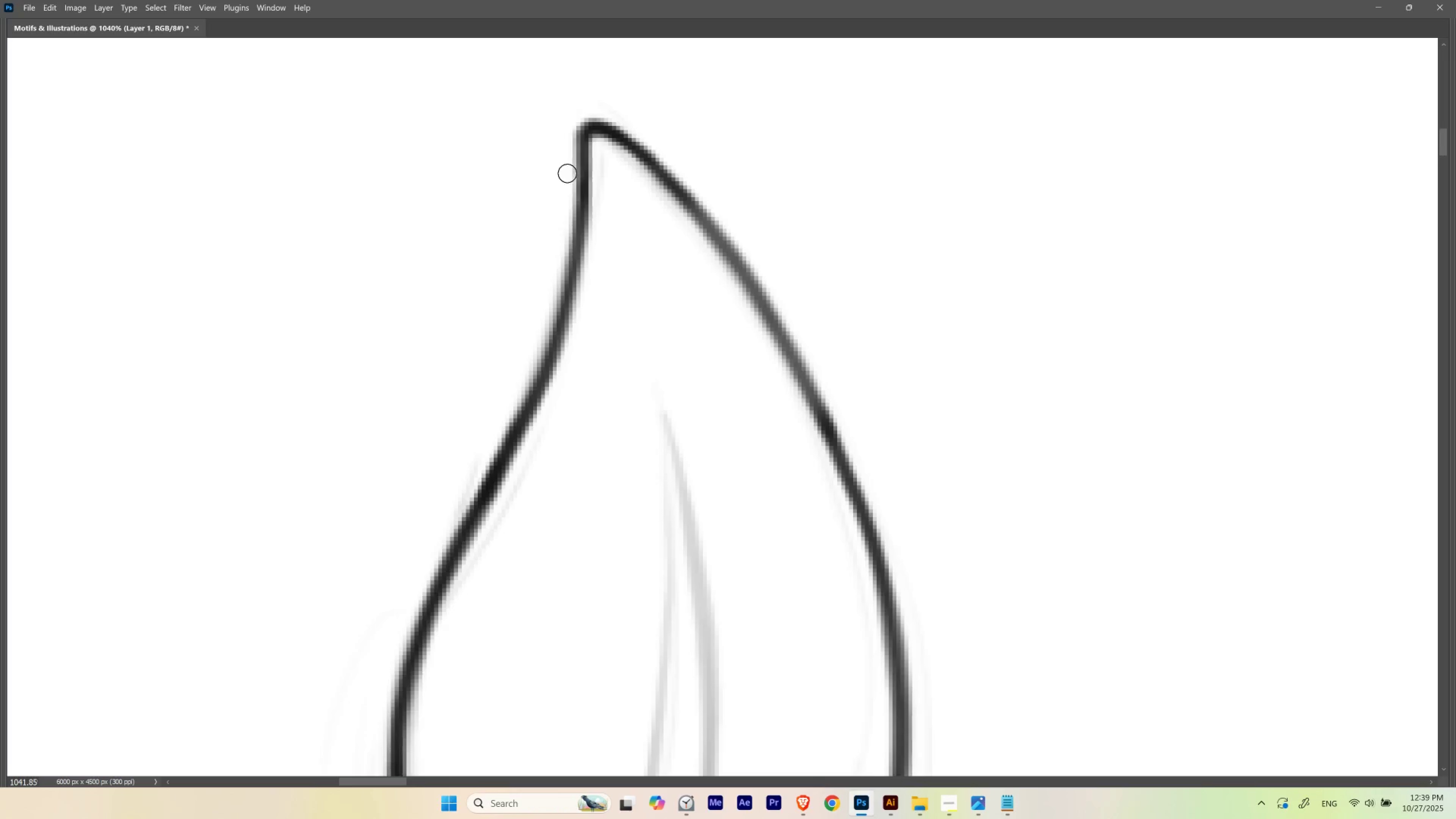 
hold_key(key=Backquote, duration=0.97)
 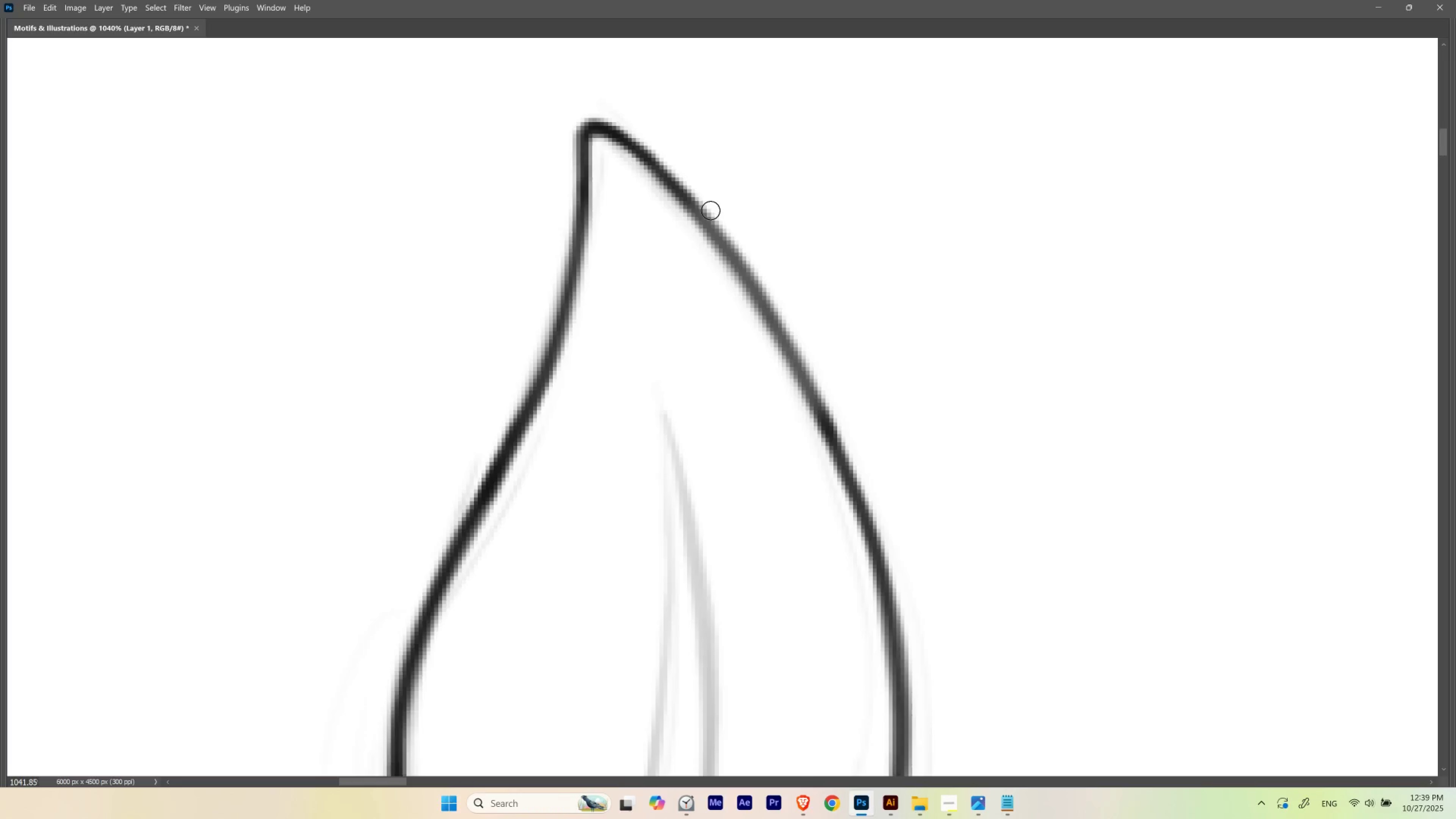 
hold_key(key=ControlLeft, duration=1.48)
 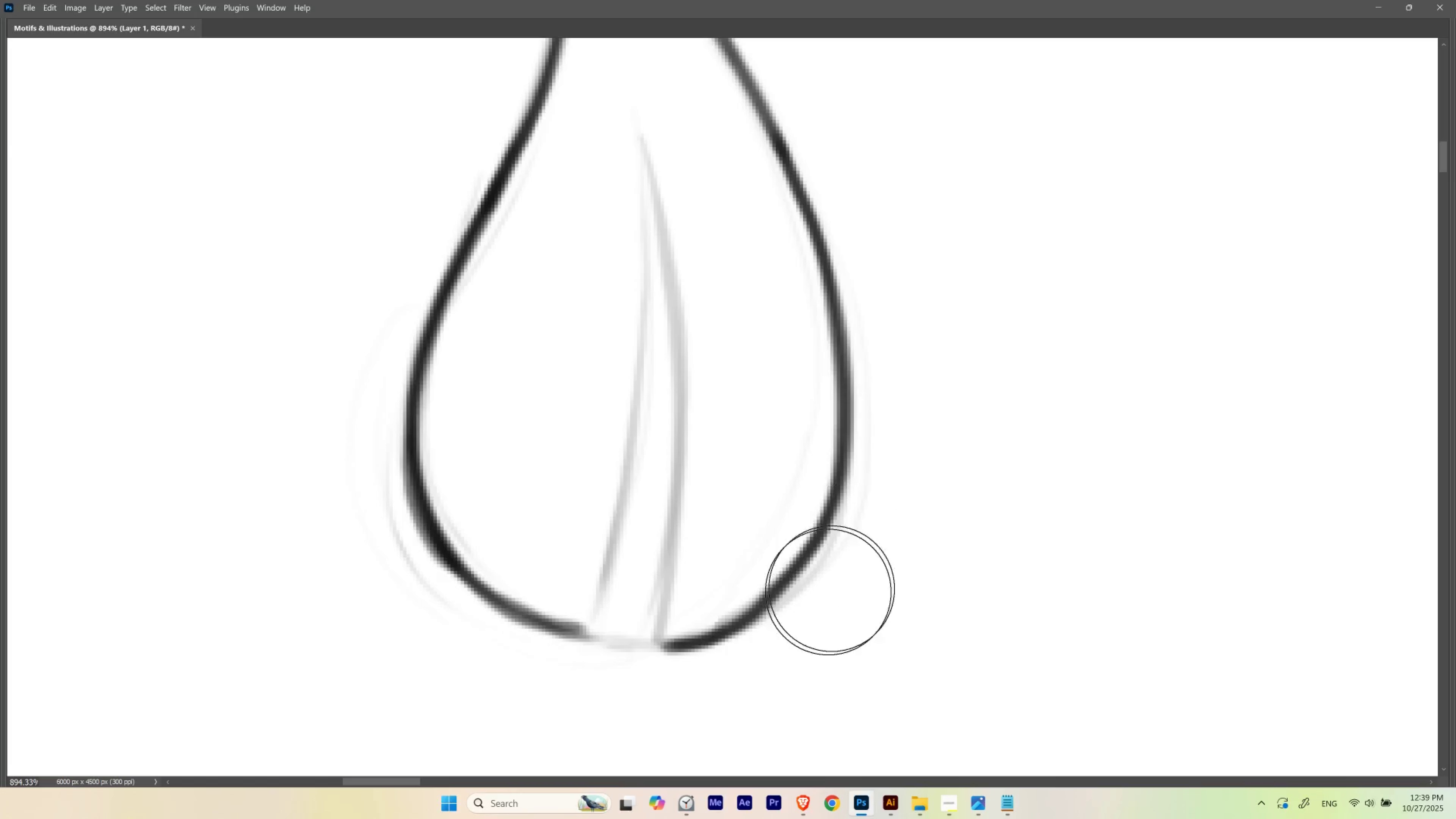 
hold_key(key=Space, duration=0.62)
 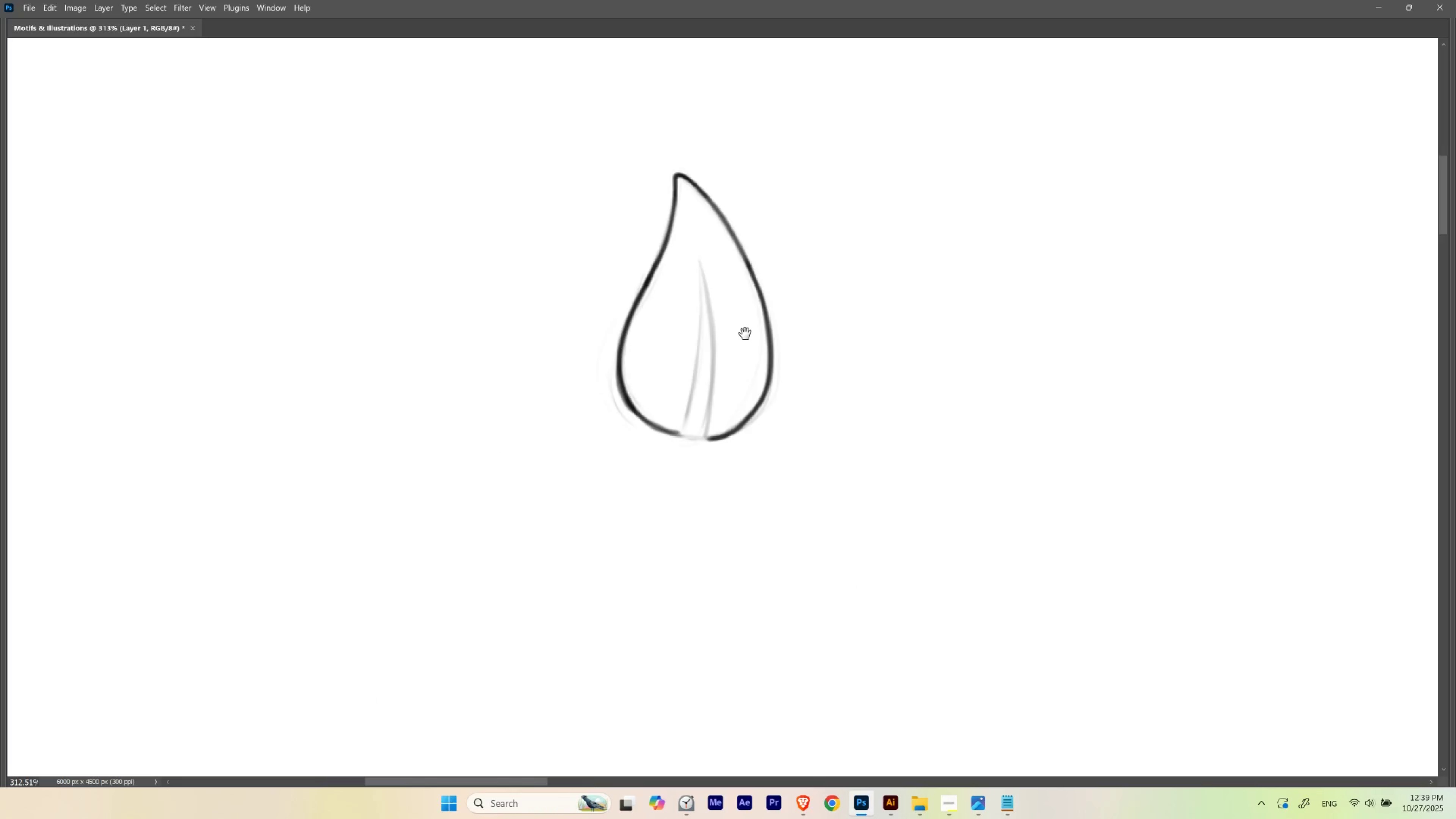 
hold_key(key=Space, duration=0.94)
 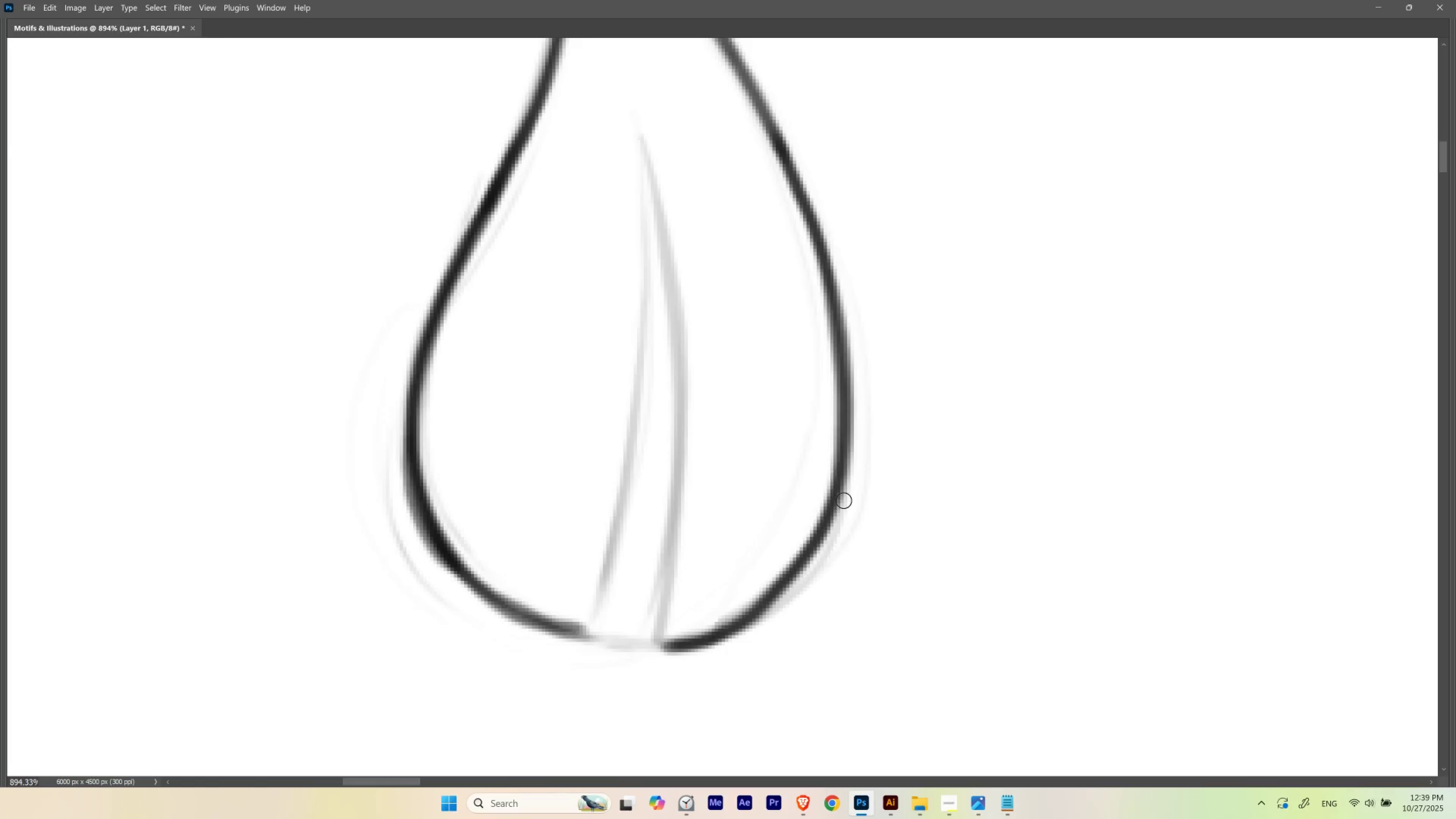 
hold_key(key=E, duration=0.81)
 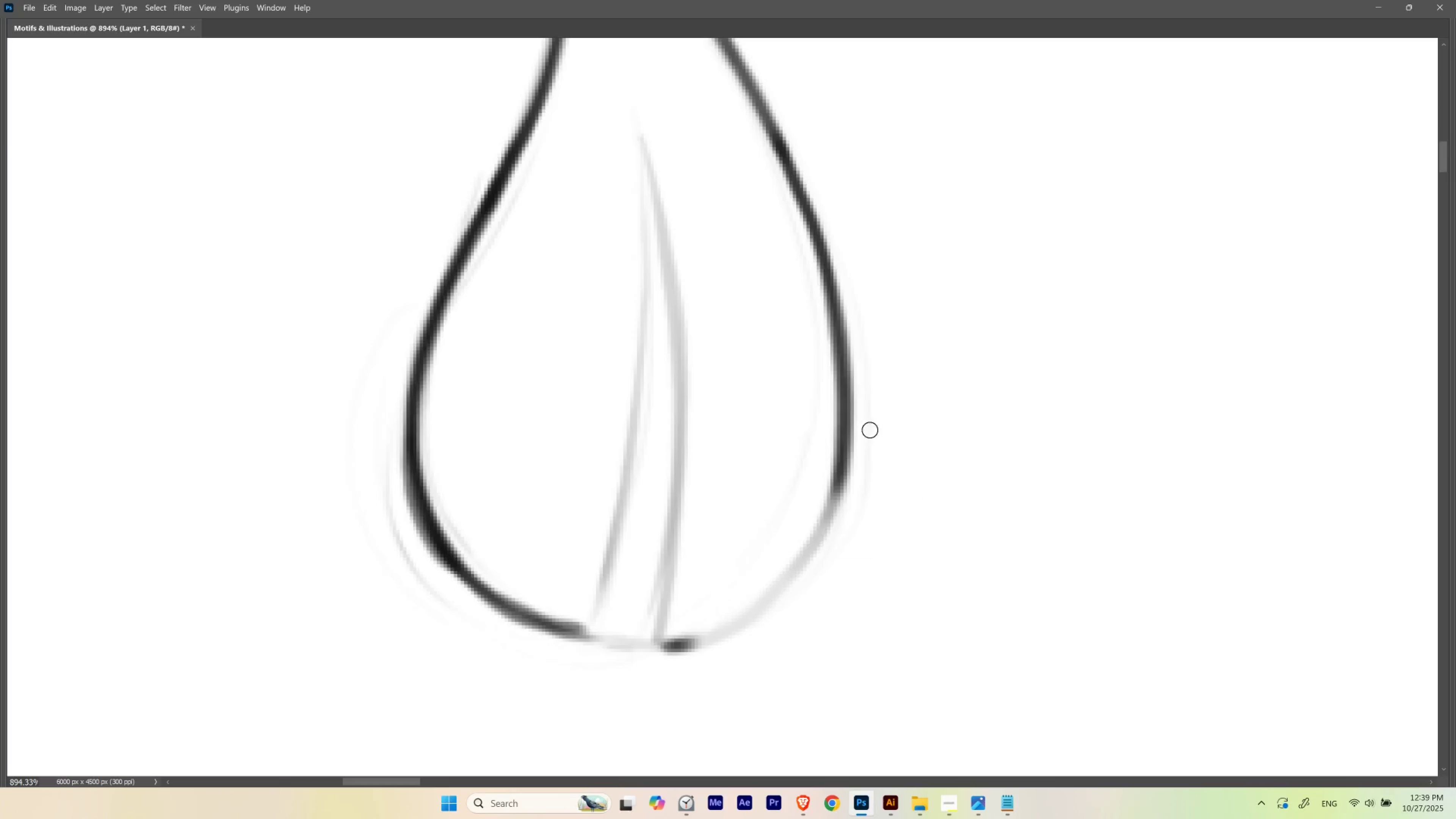 
hold_key(key=Space, duration=1.34)
 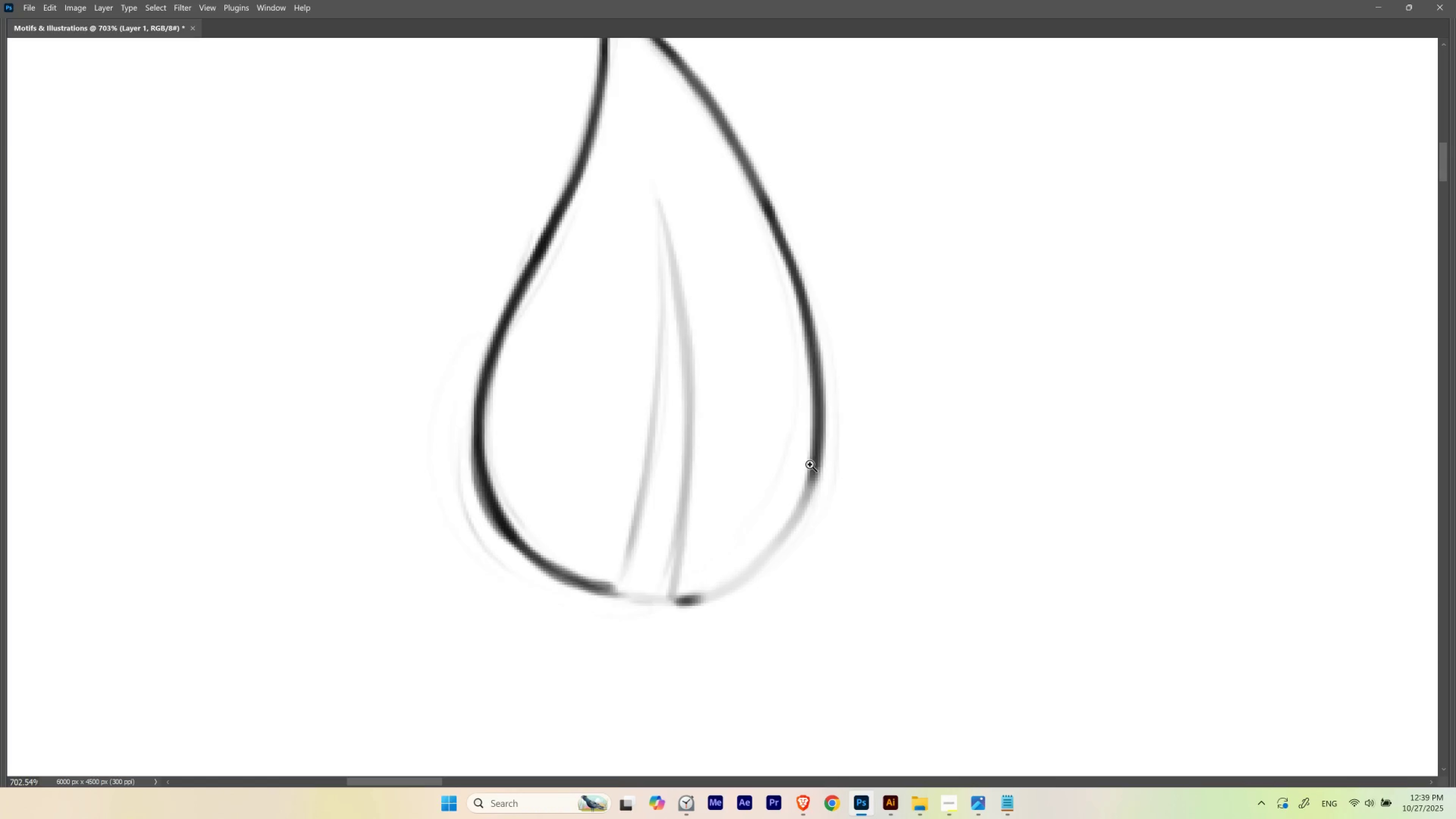 
hold_key(key=ControlLeft, duration=0.74)
 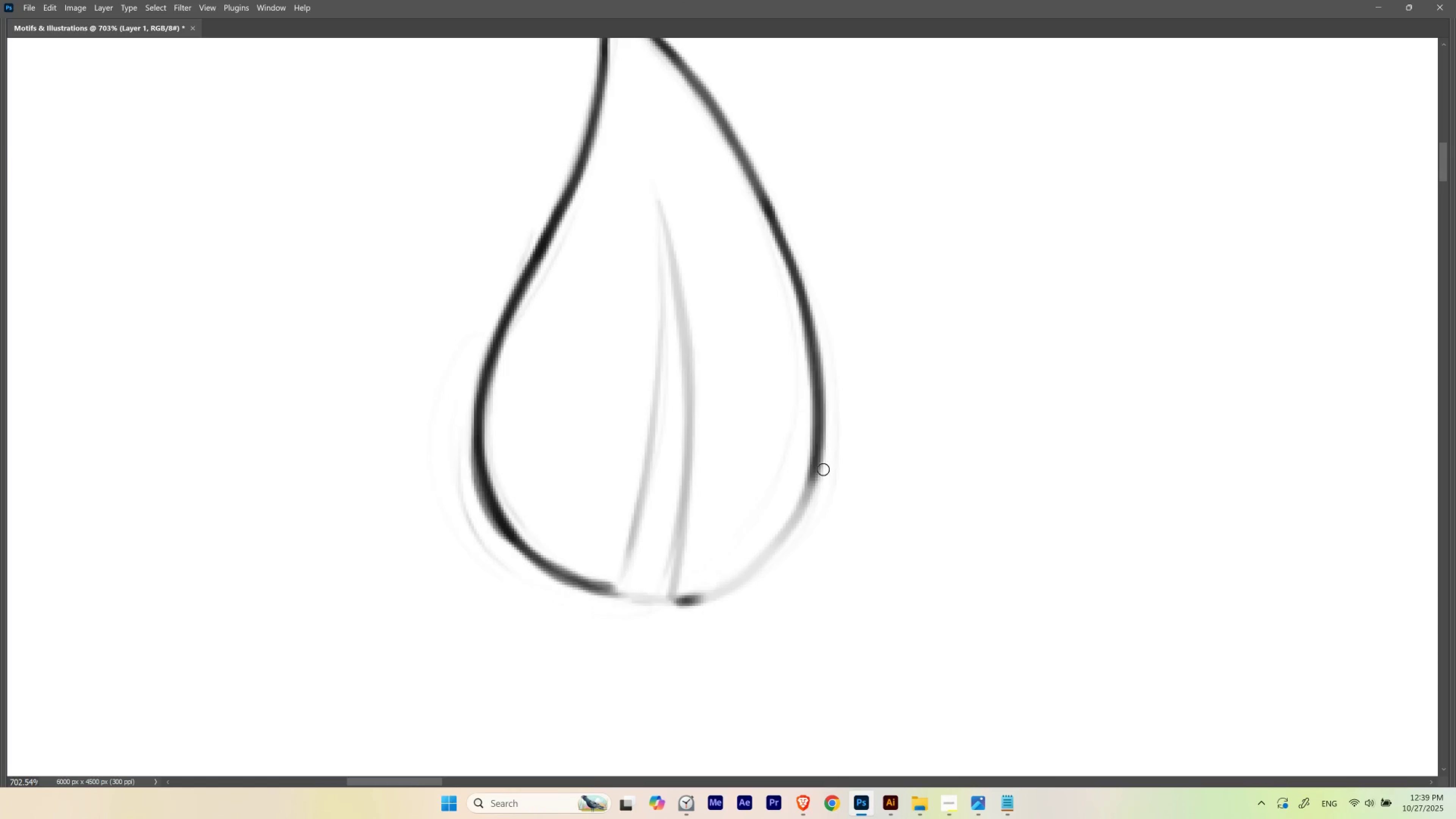 
hold_key(key=Space, duration=0.53)
 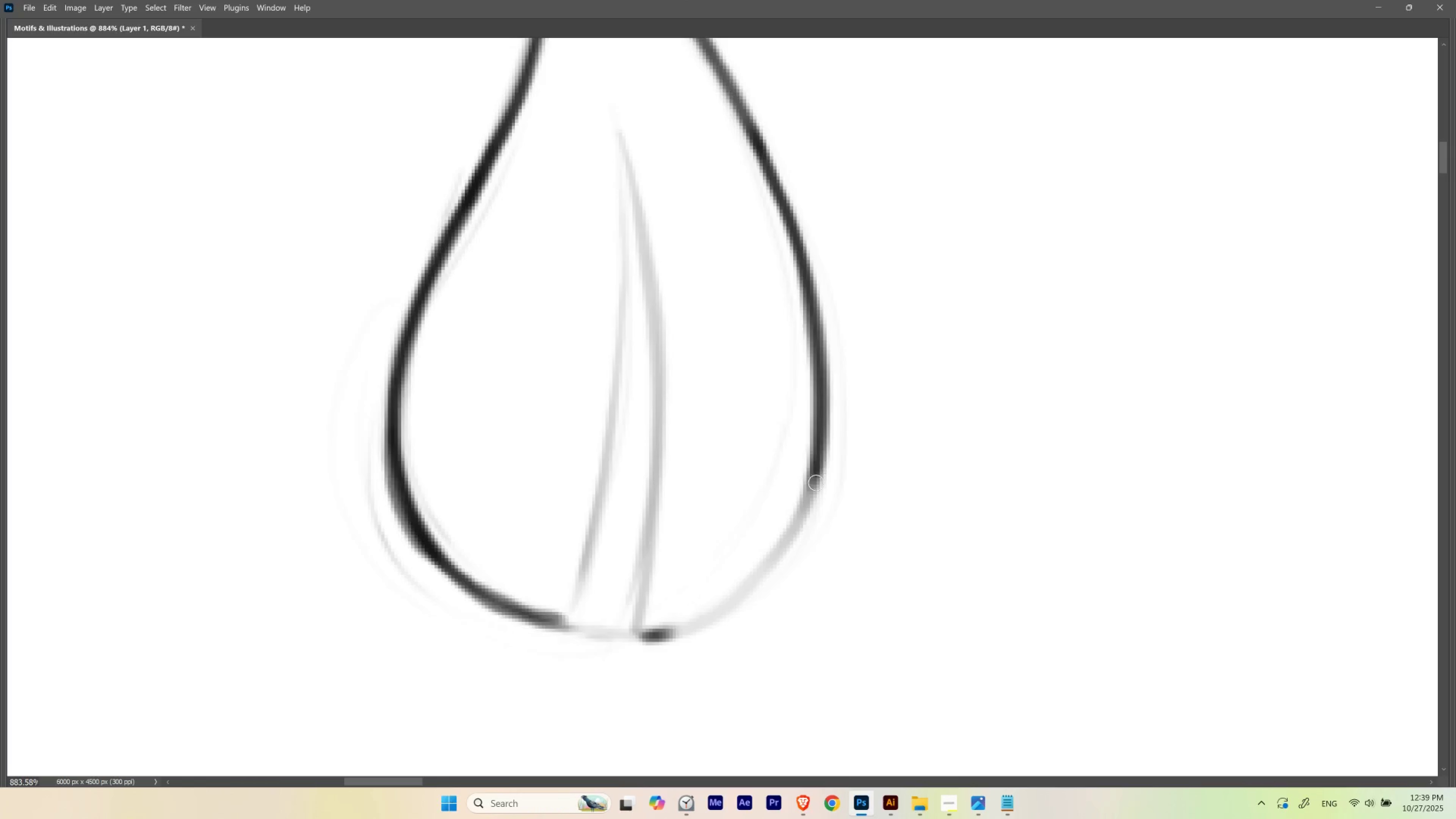 
hold_key(key=ControlLeft, duration=0.46)
 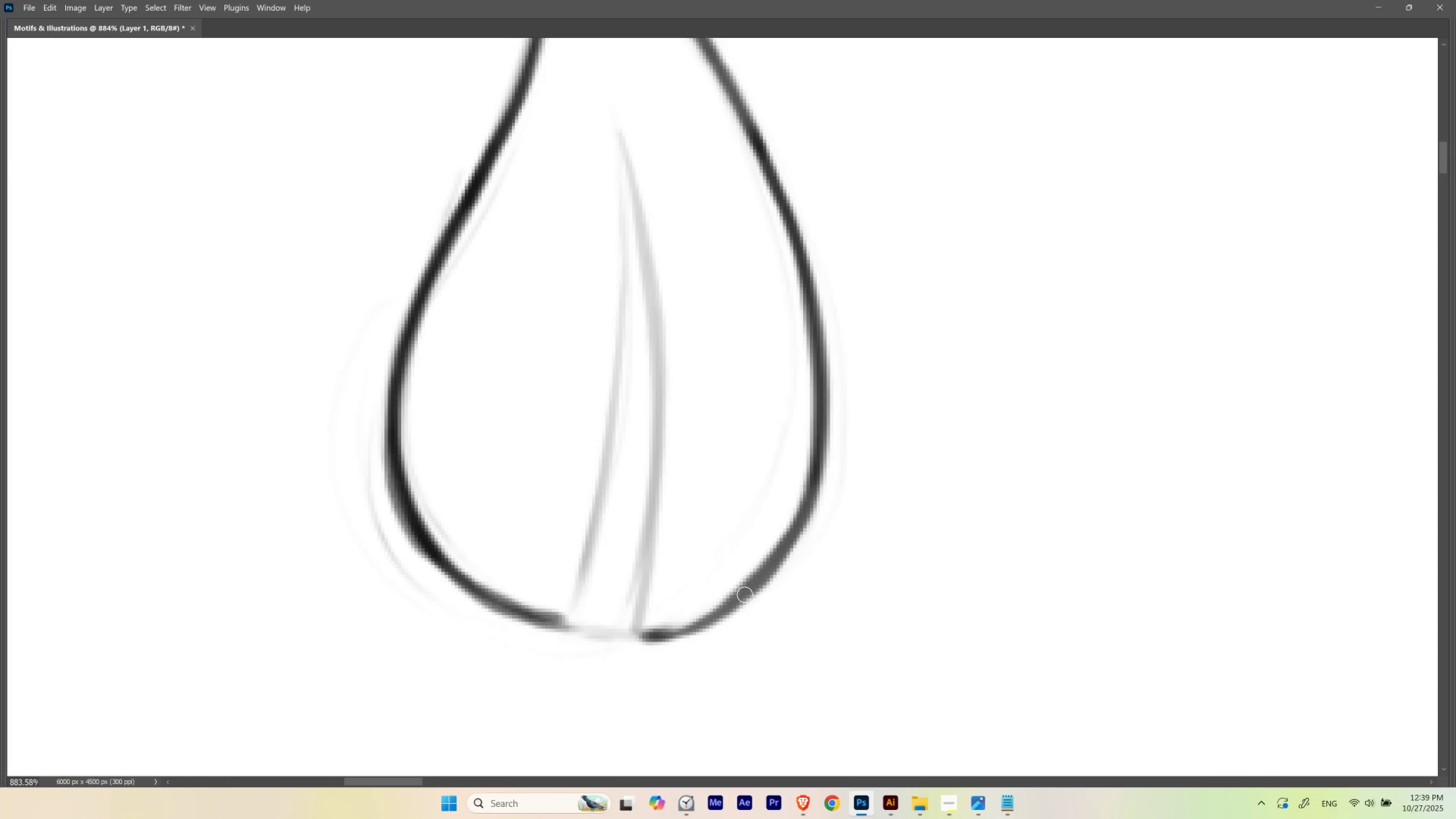 
wait(6.5)
 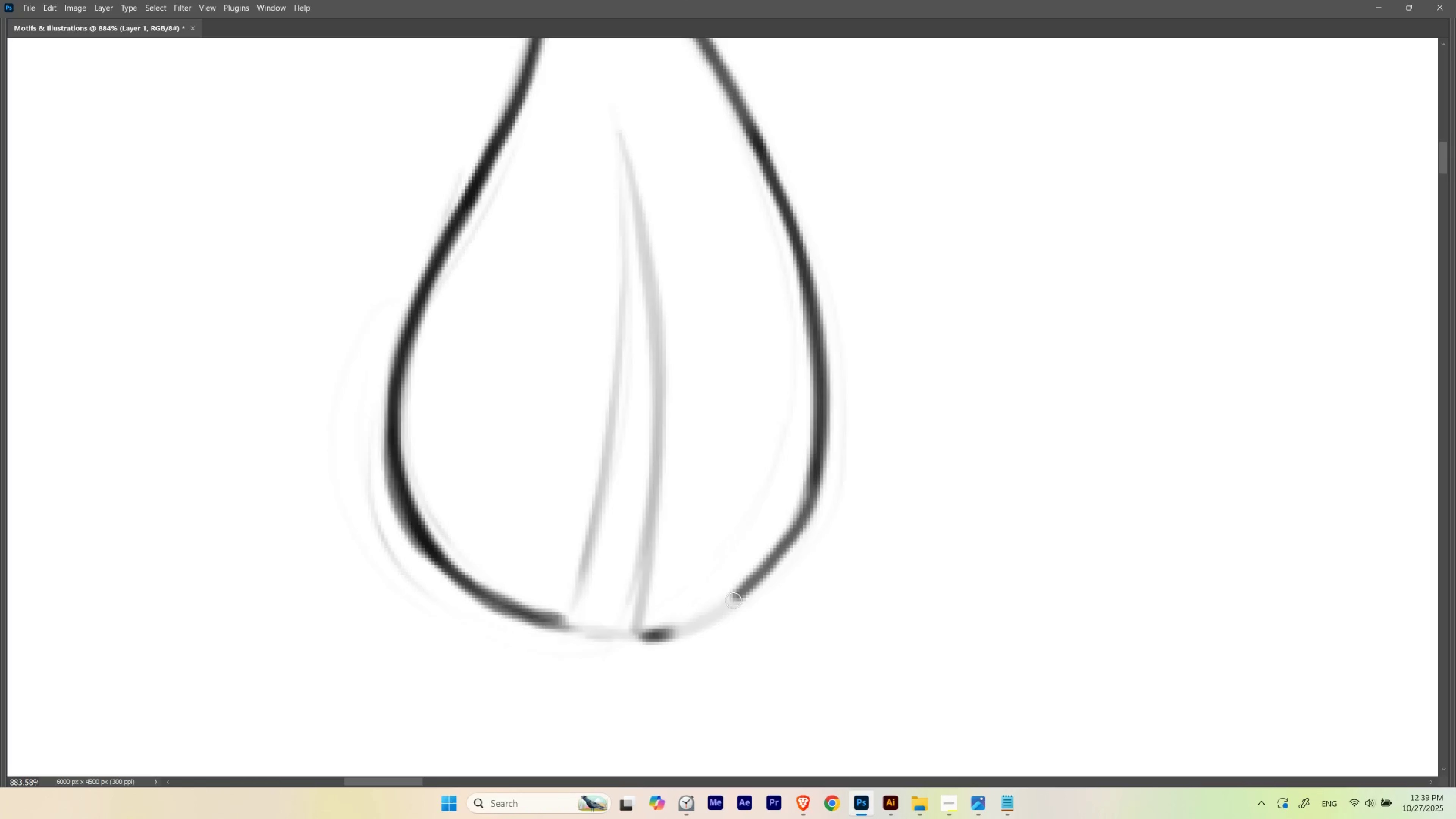 
hold_key(key=Backquote, duration=1.39)
 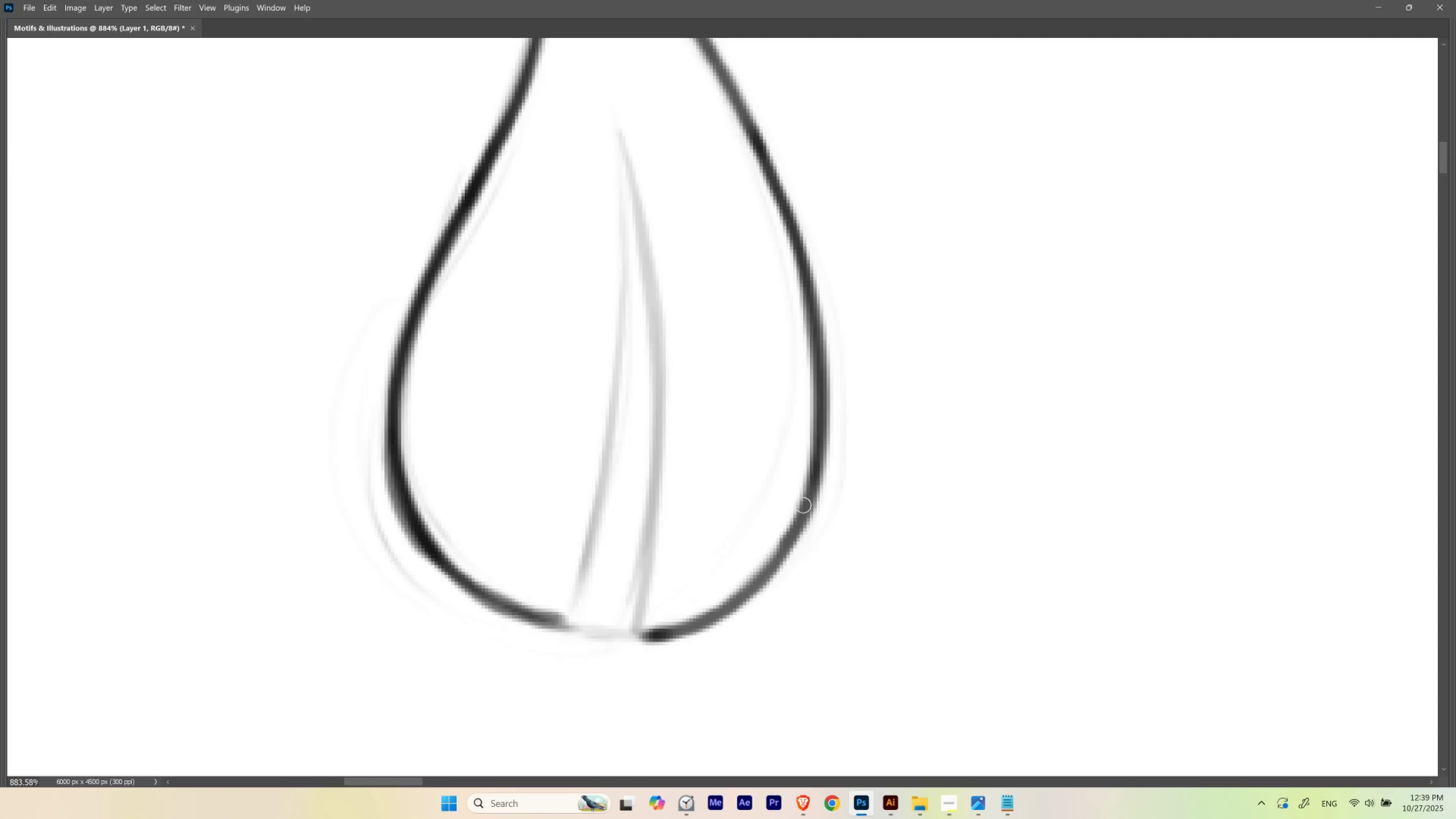 
hold_key(key=Backquote, duration=0.94)
 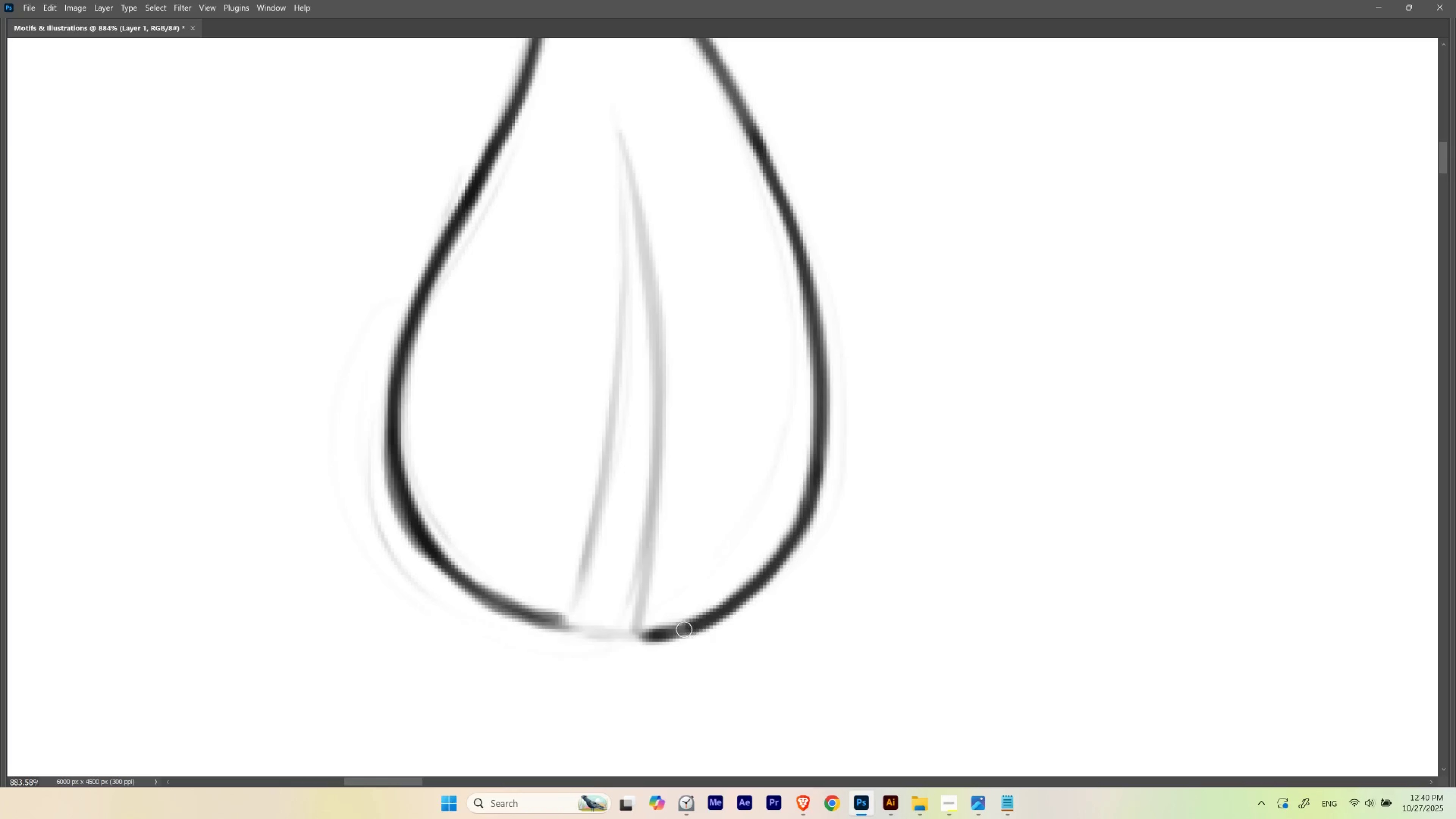 
hold_key(key=ControlLeft, duration=0.47)
 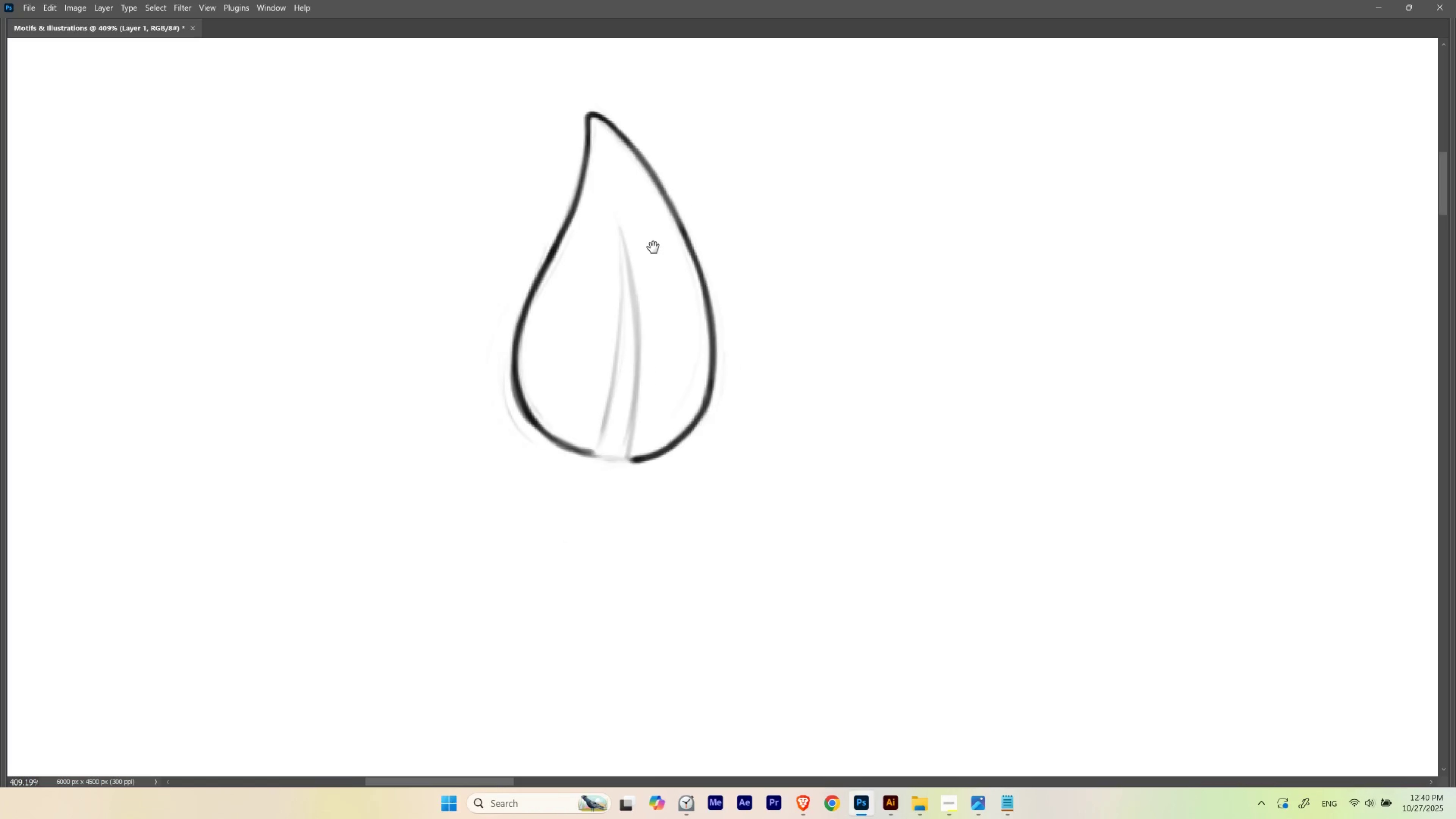 
hold_key(key=Space, duration=2.14)
 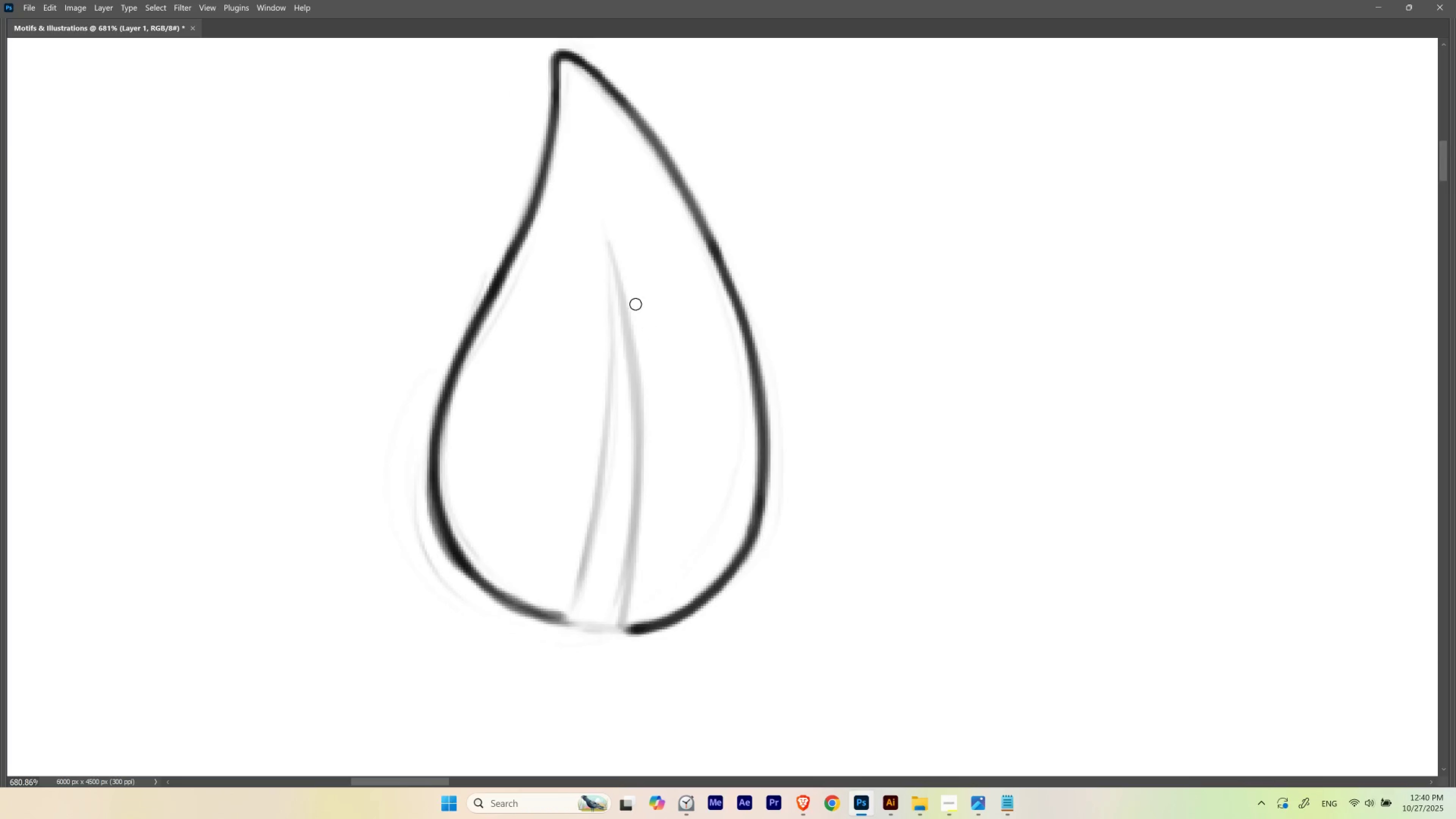 
hold_key(key=ControlLeft, duration=0.78)
 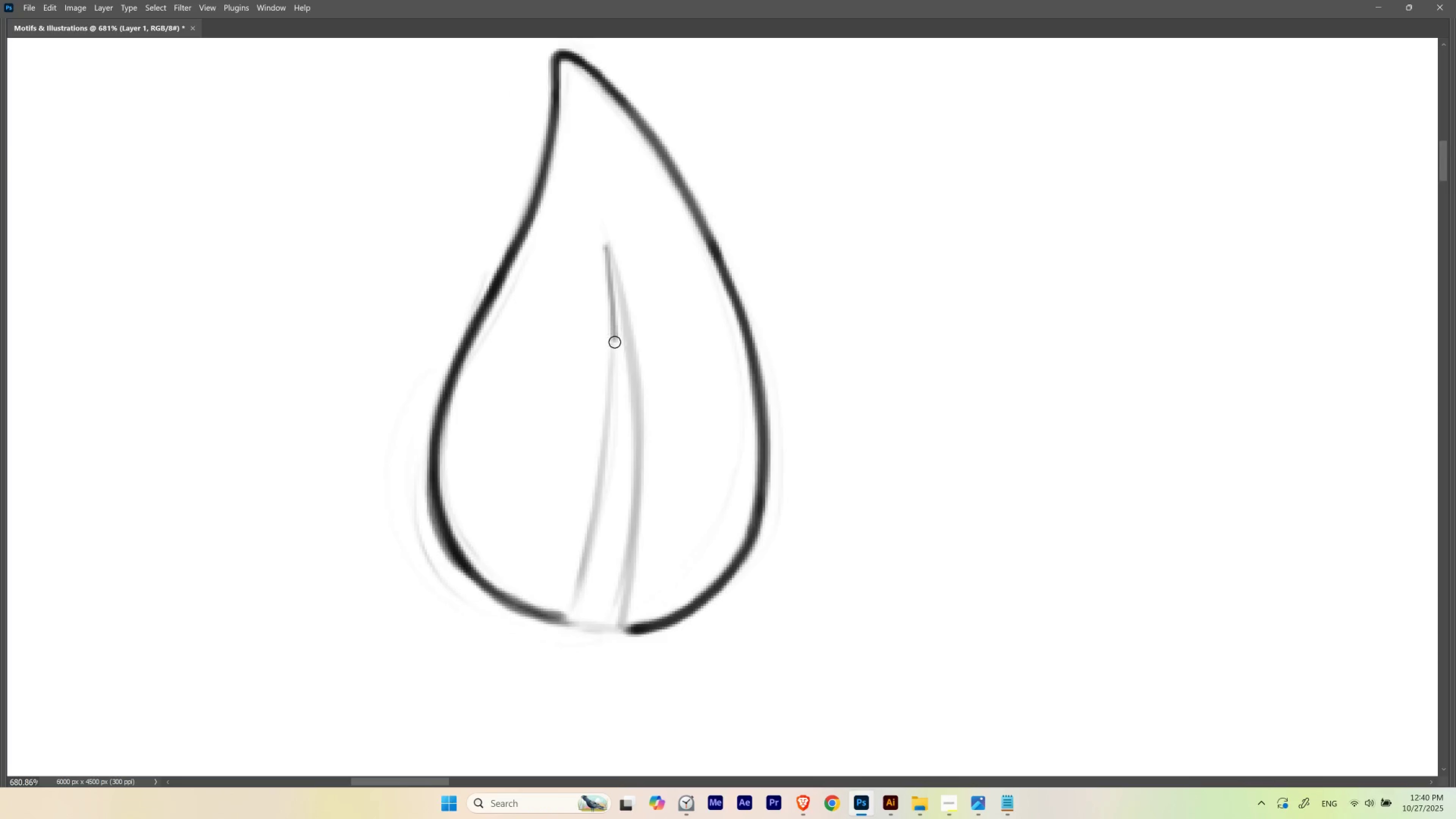 
key(Control+ControlLeft)
 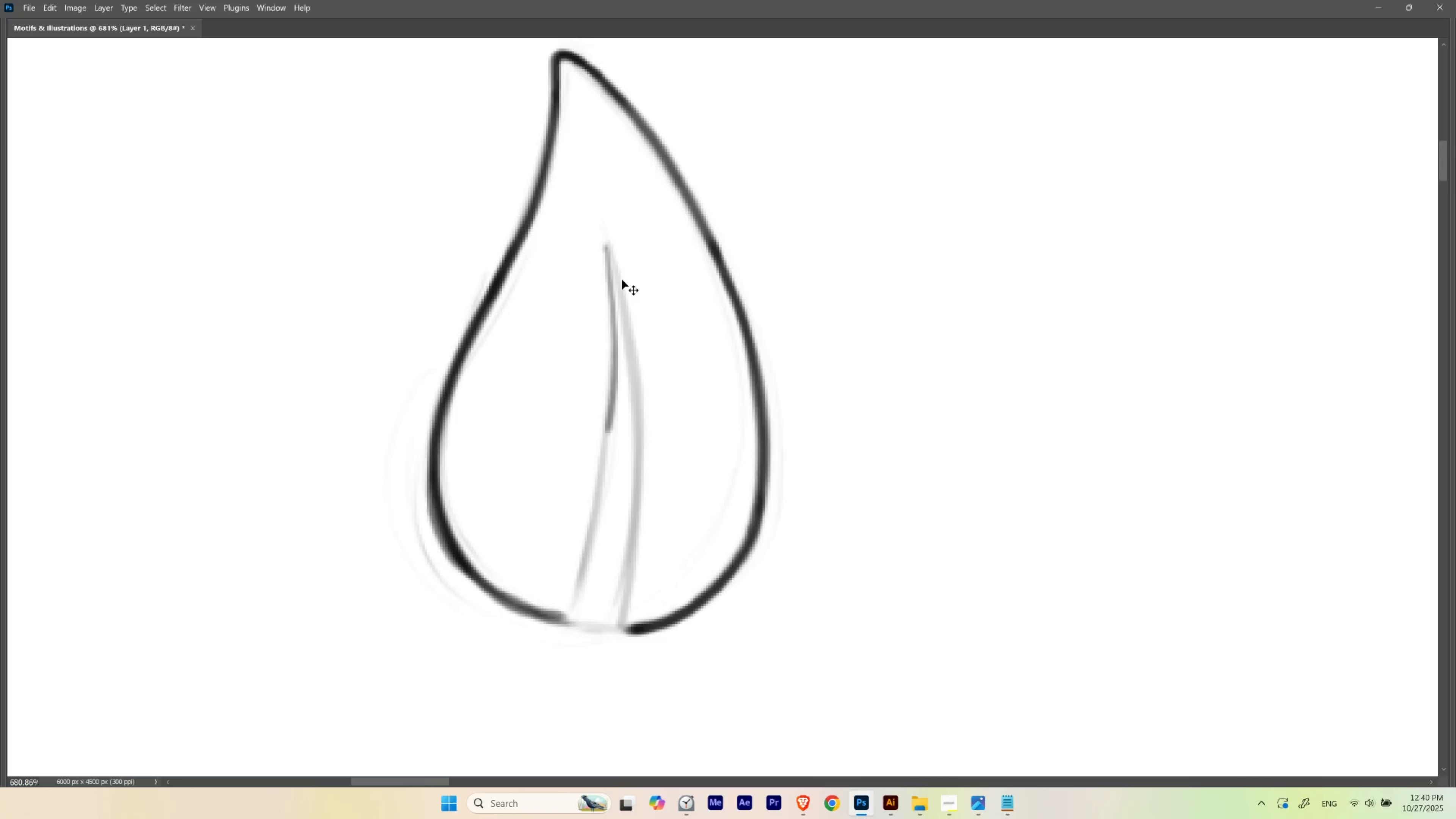 
key(Control+Z)
 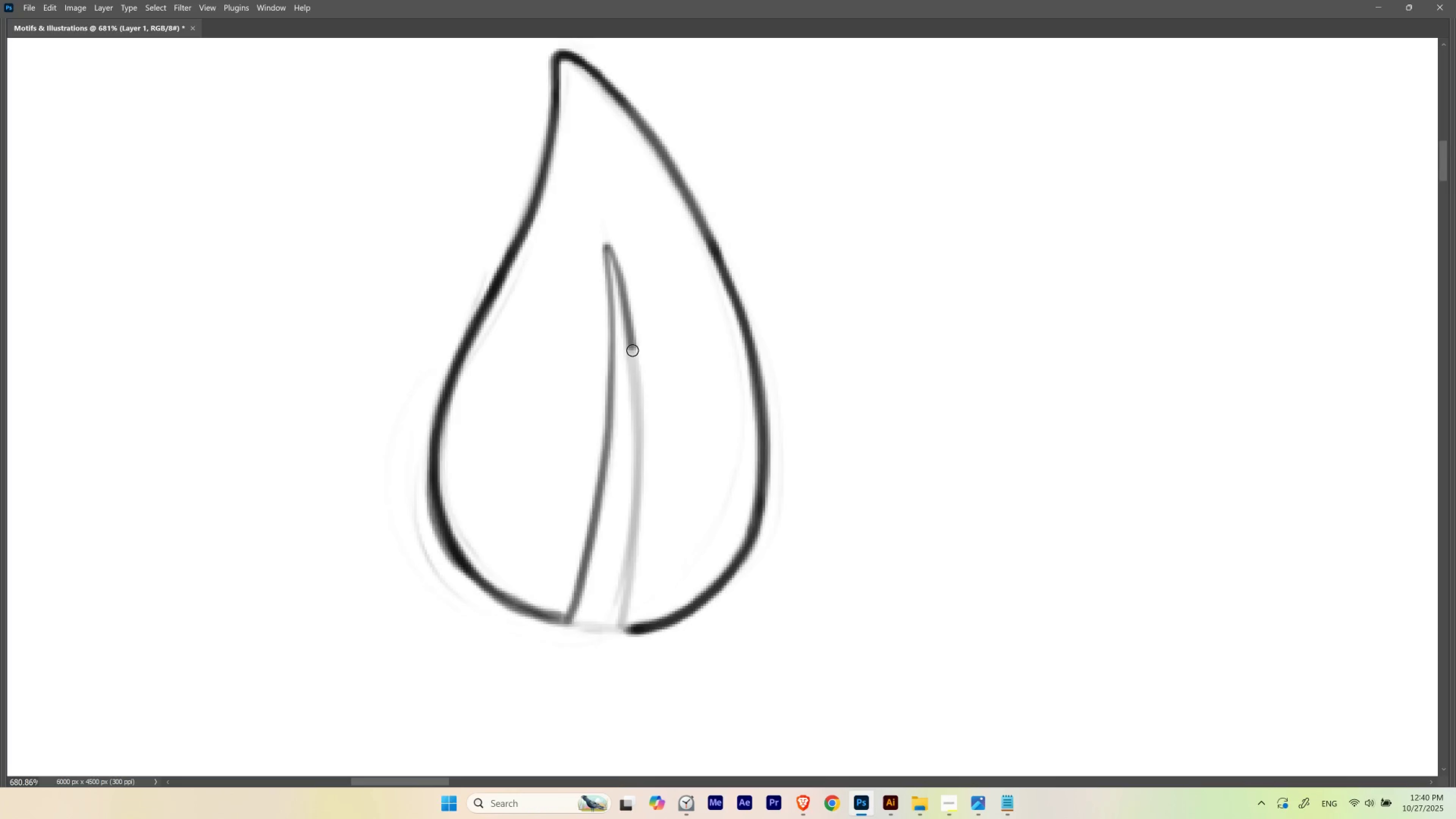 
wait(12.15)
 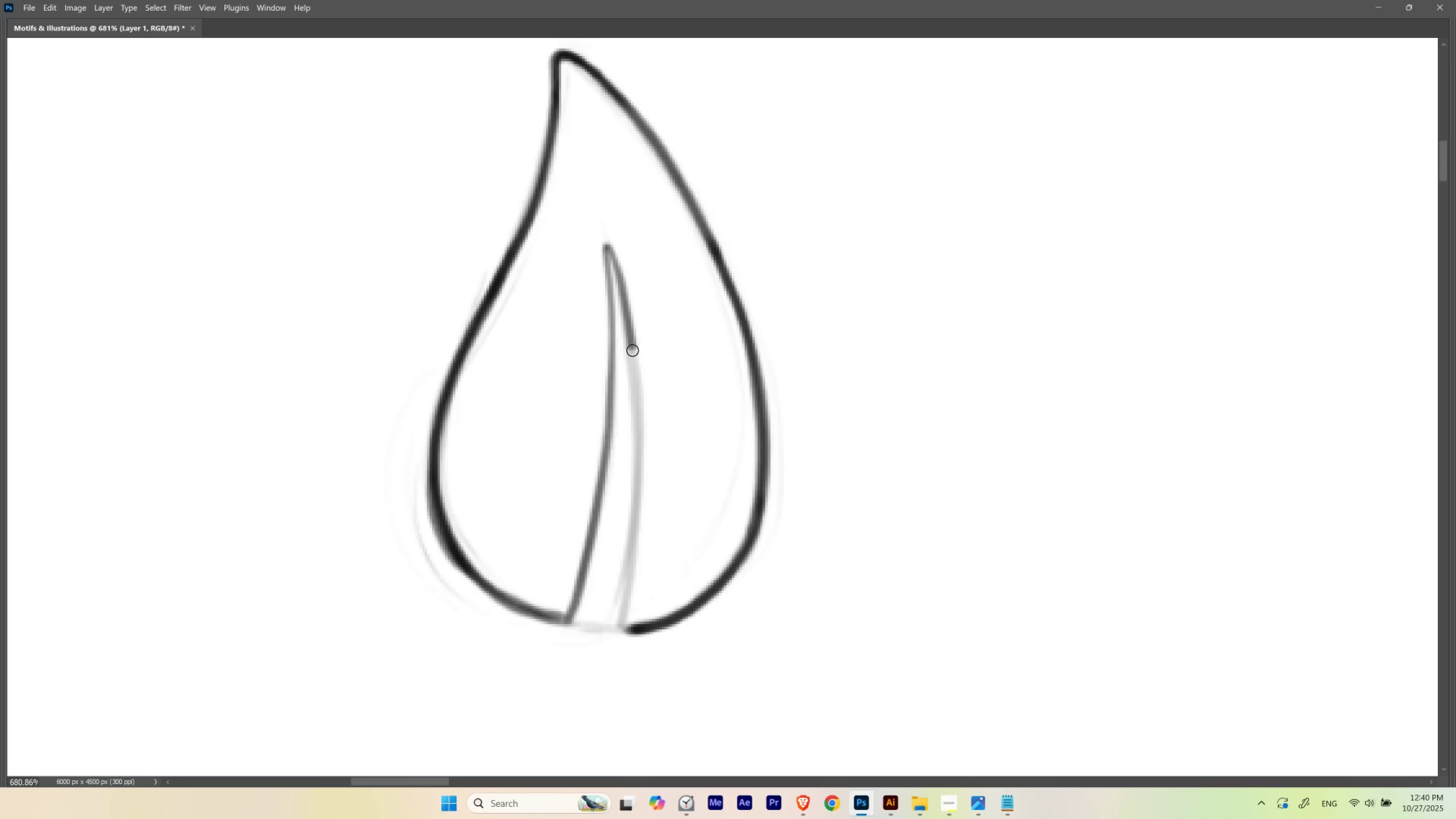 
hold_key(key=Backquote, duration=1.53)
 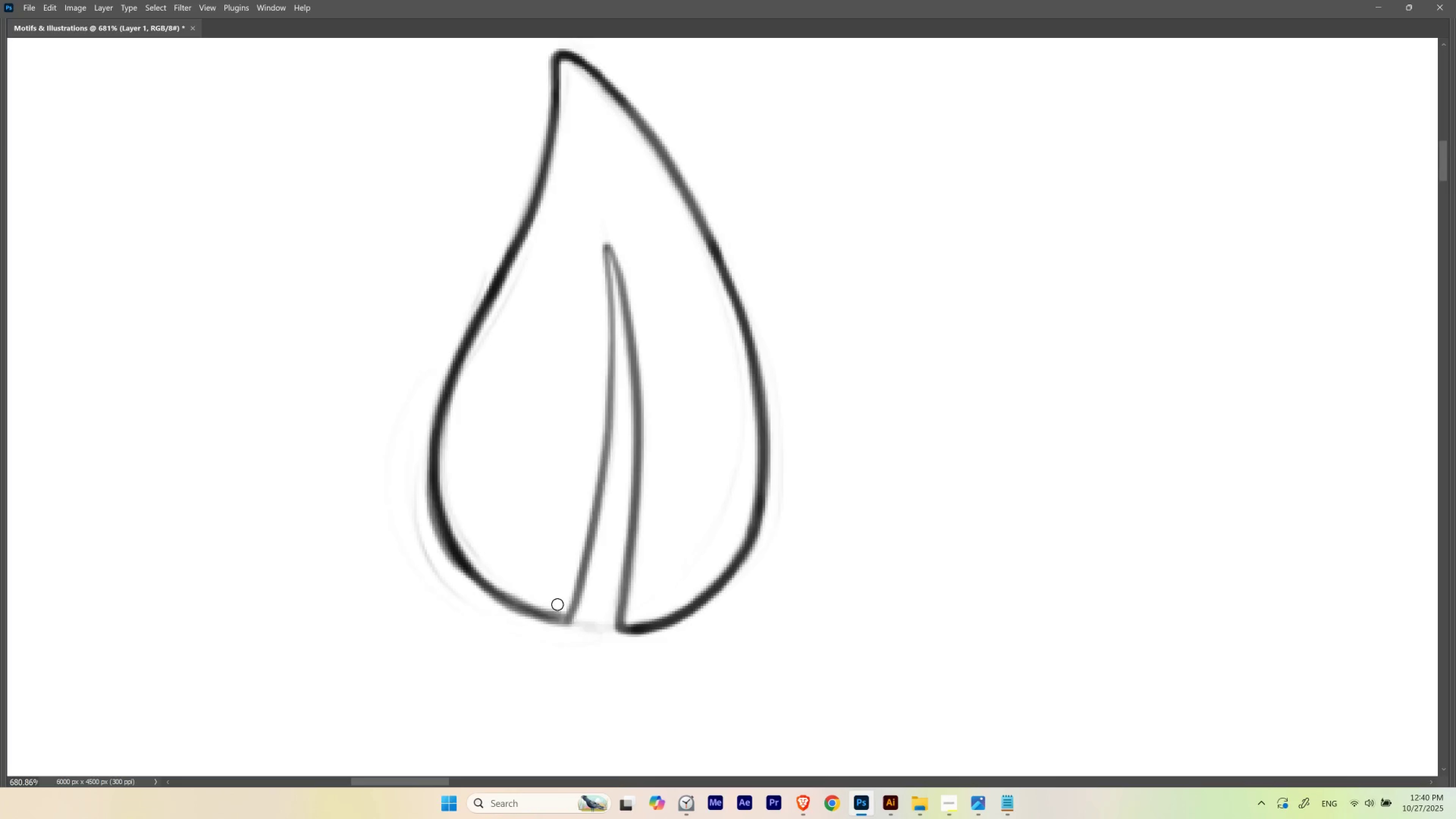 
hold_key(key=Backquote, duration=1.52)
 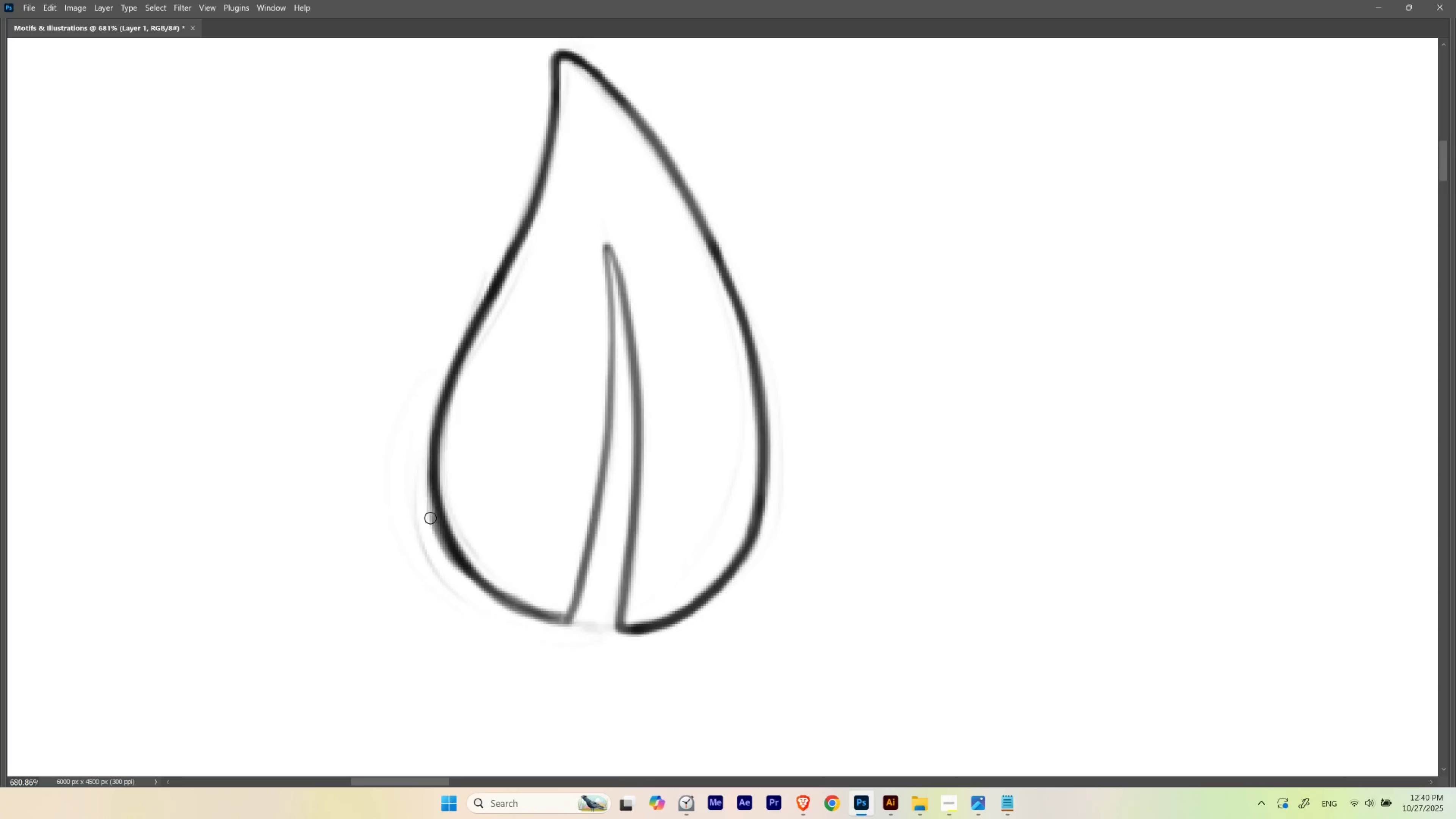 
hold_key(key=Backquote, duration=1.51)
 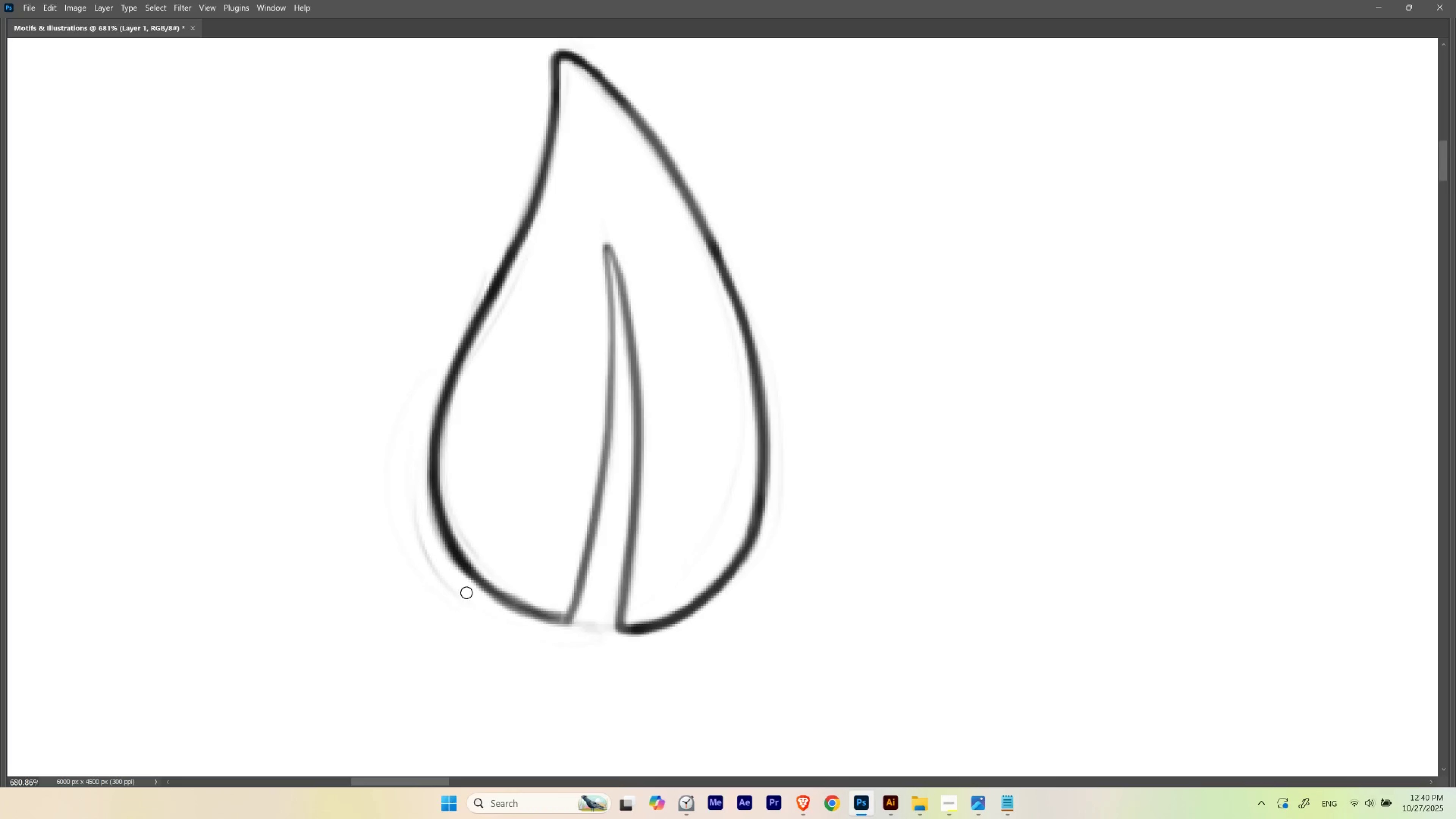 
hold_key(key=Backquote, duration=0.76)
 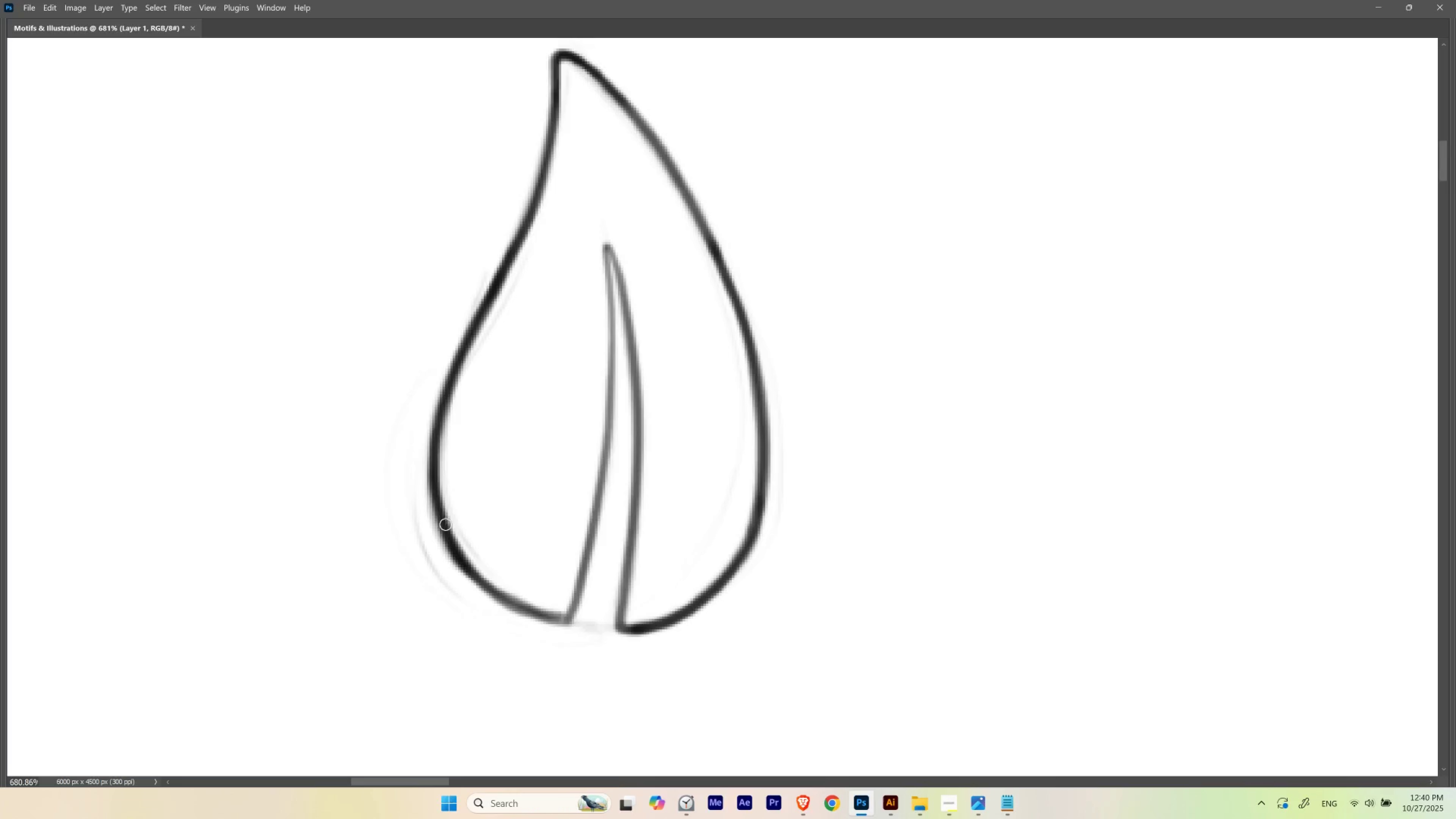 
hold_key(key=E, duration=1.06)
 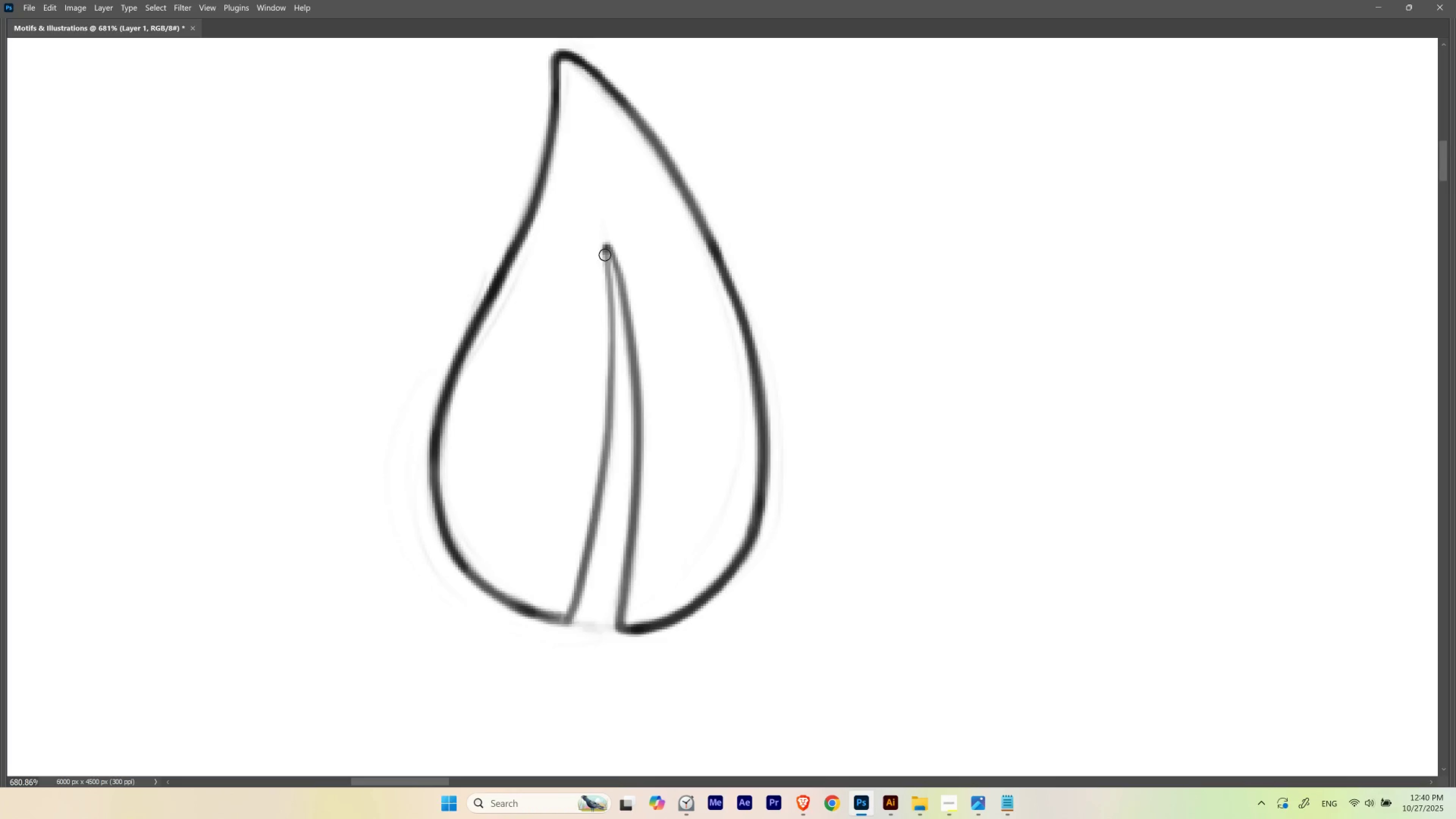 
wait(11.67)
 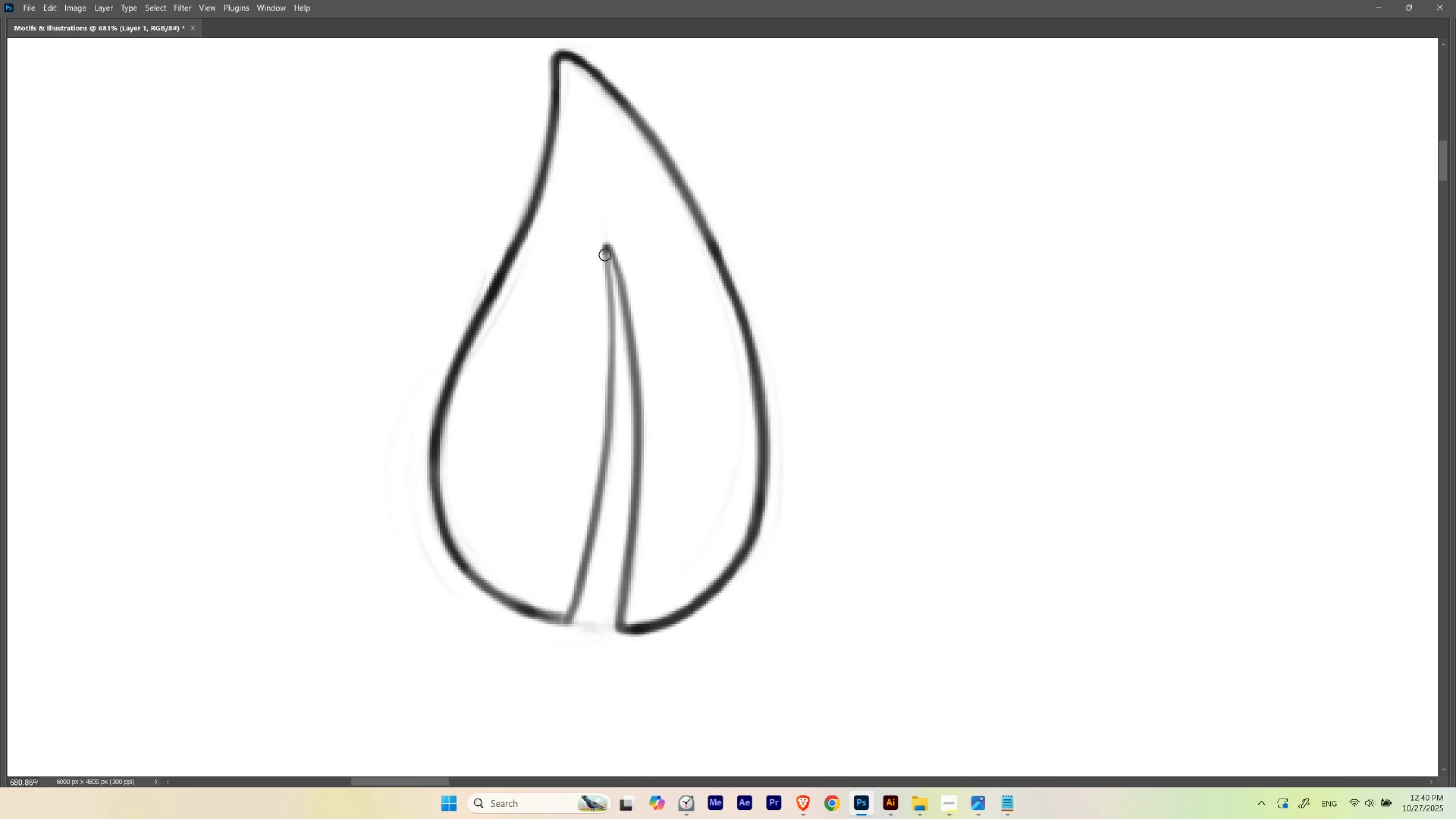 
key(Control+ControlLeft)
 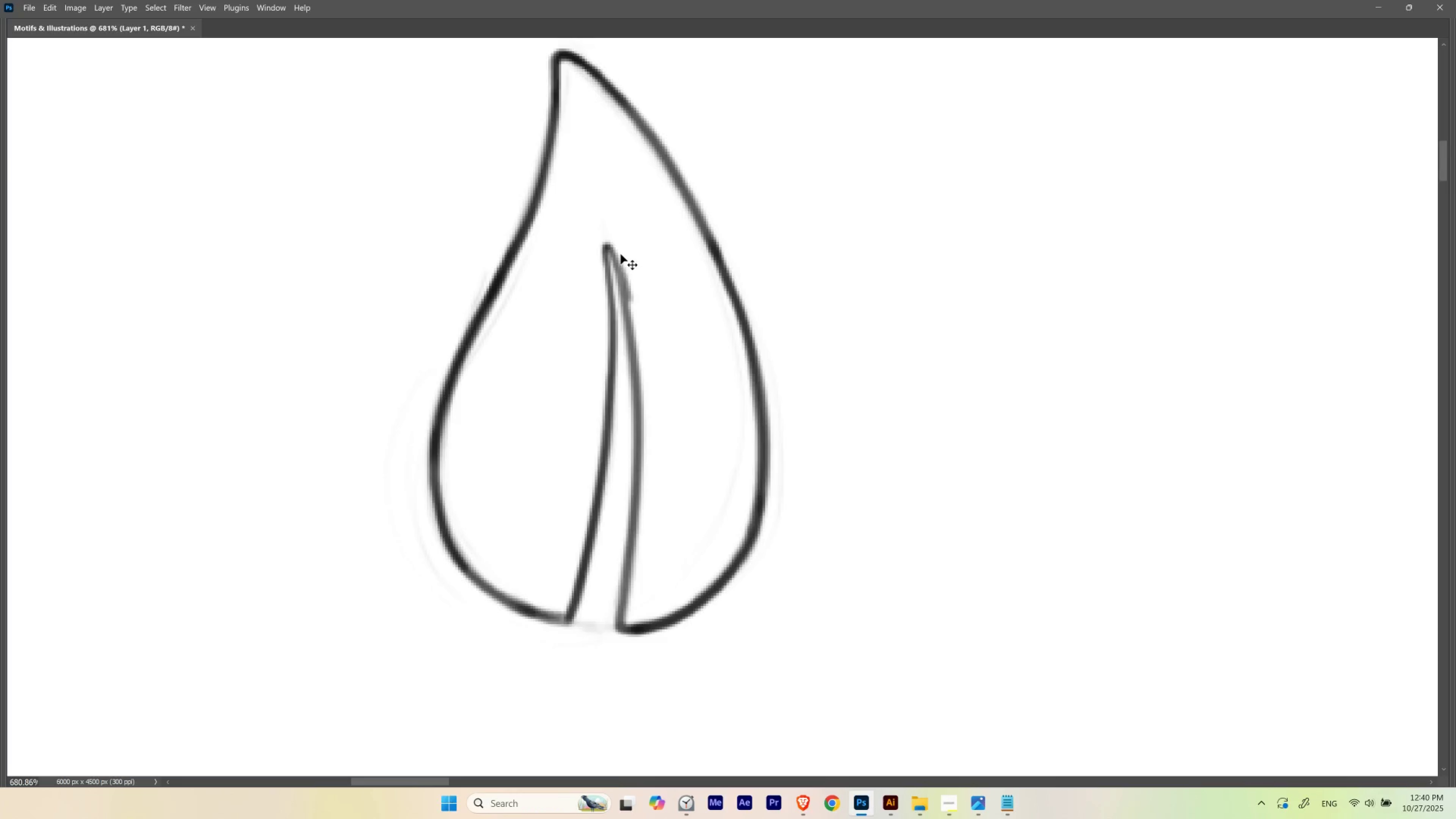 
key(Control+Z)
 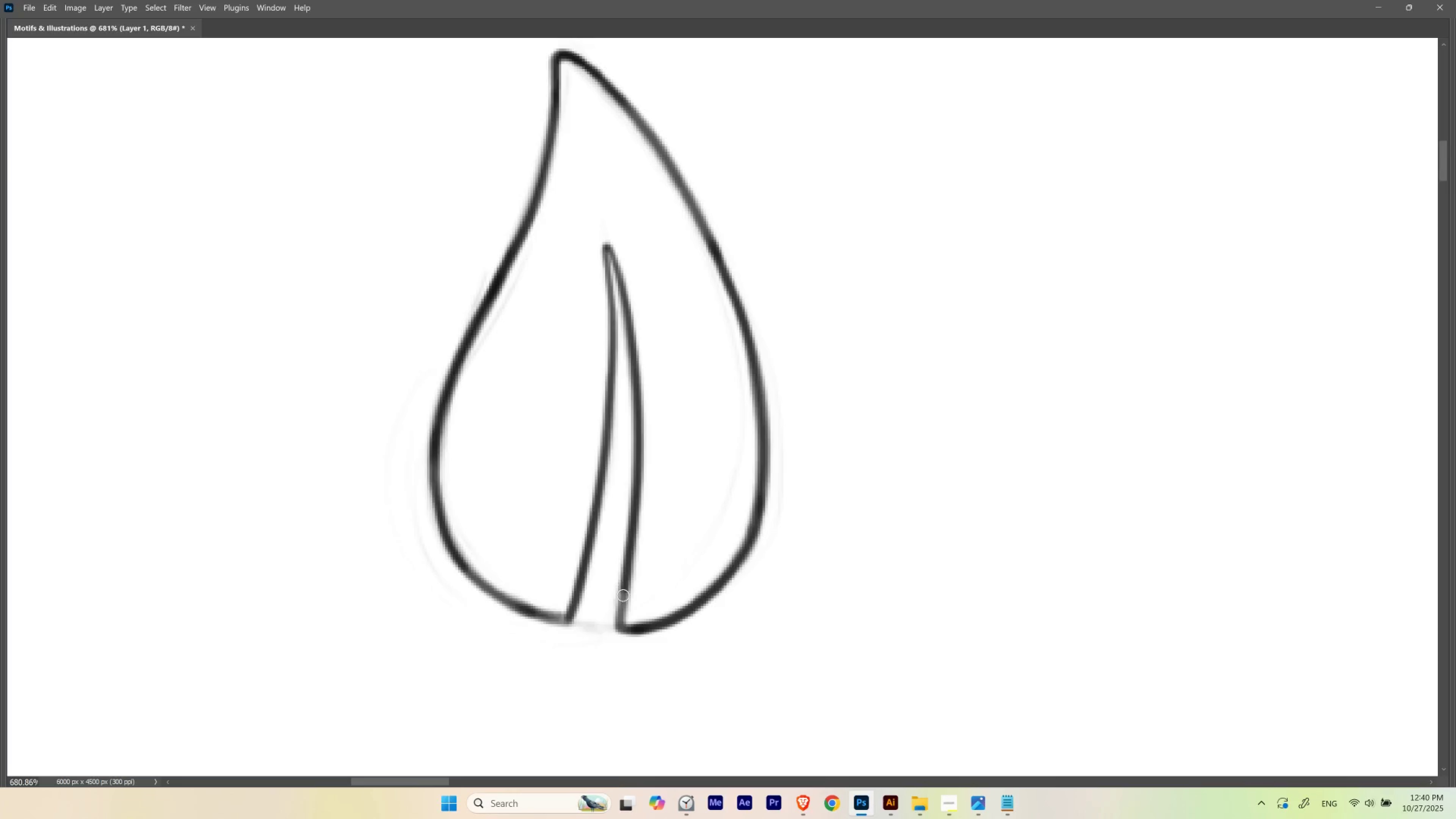 
hold_key(key=ControlLeft, duration=0.91)
 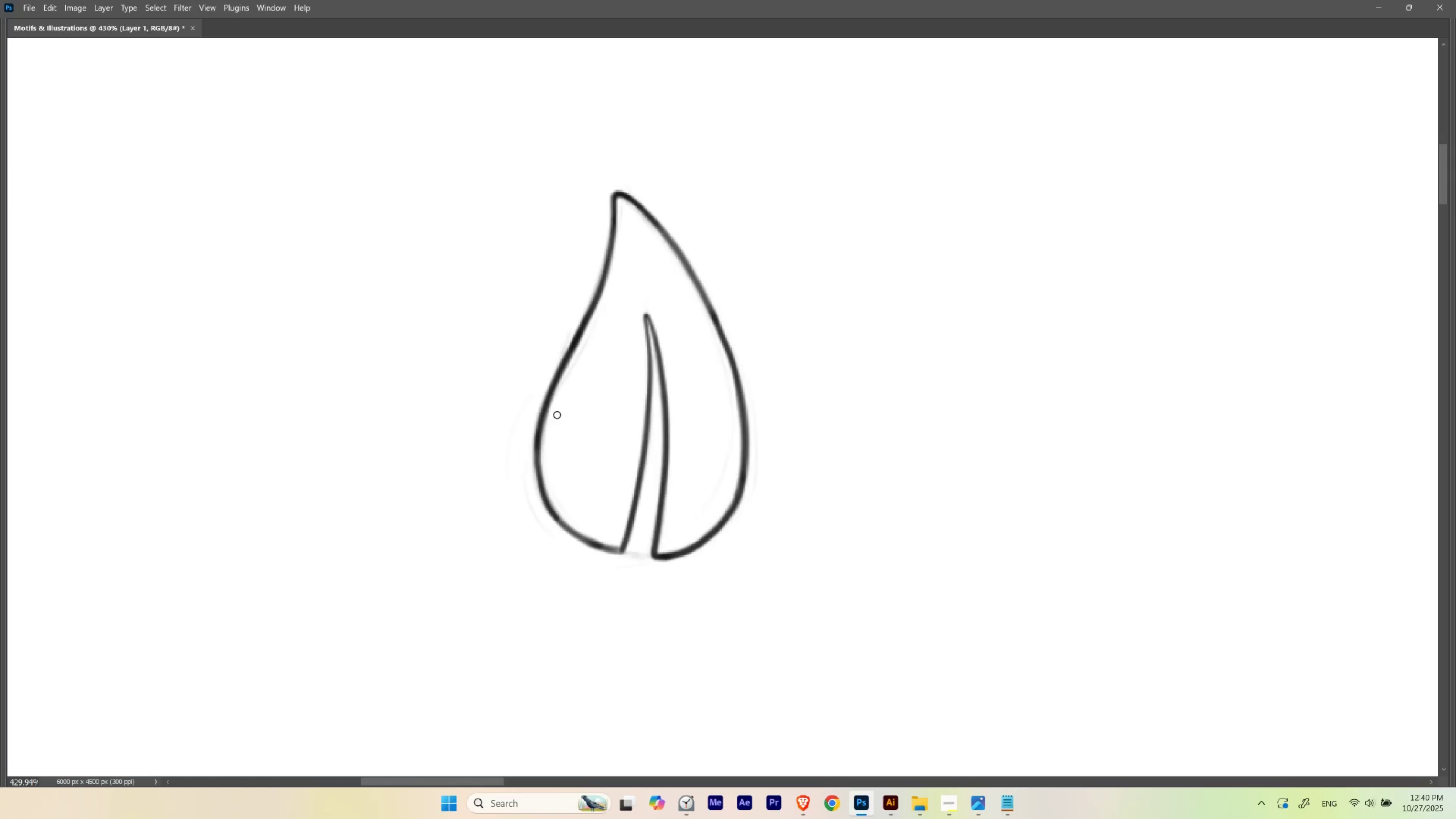 
hold_key(key=Space, duration=0.94)
 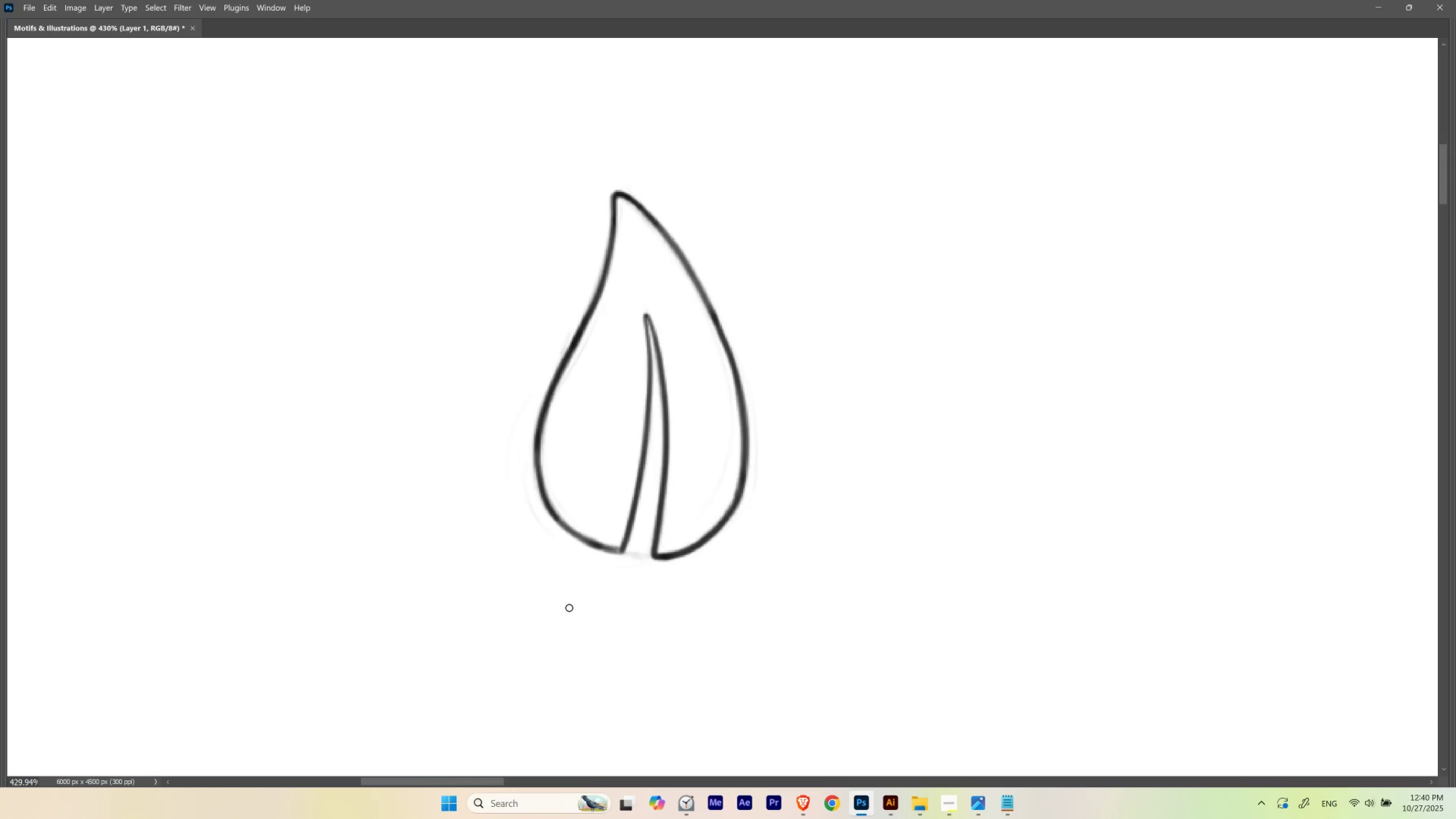 
hold_key(key=Space, duration=1.53)
 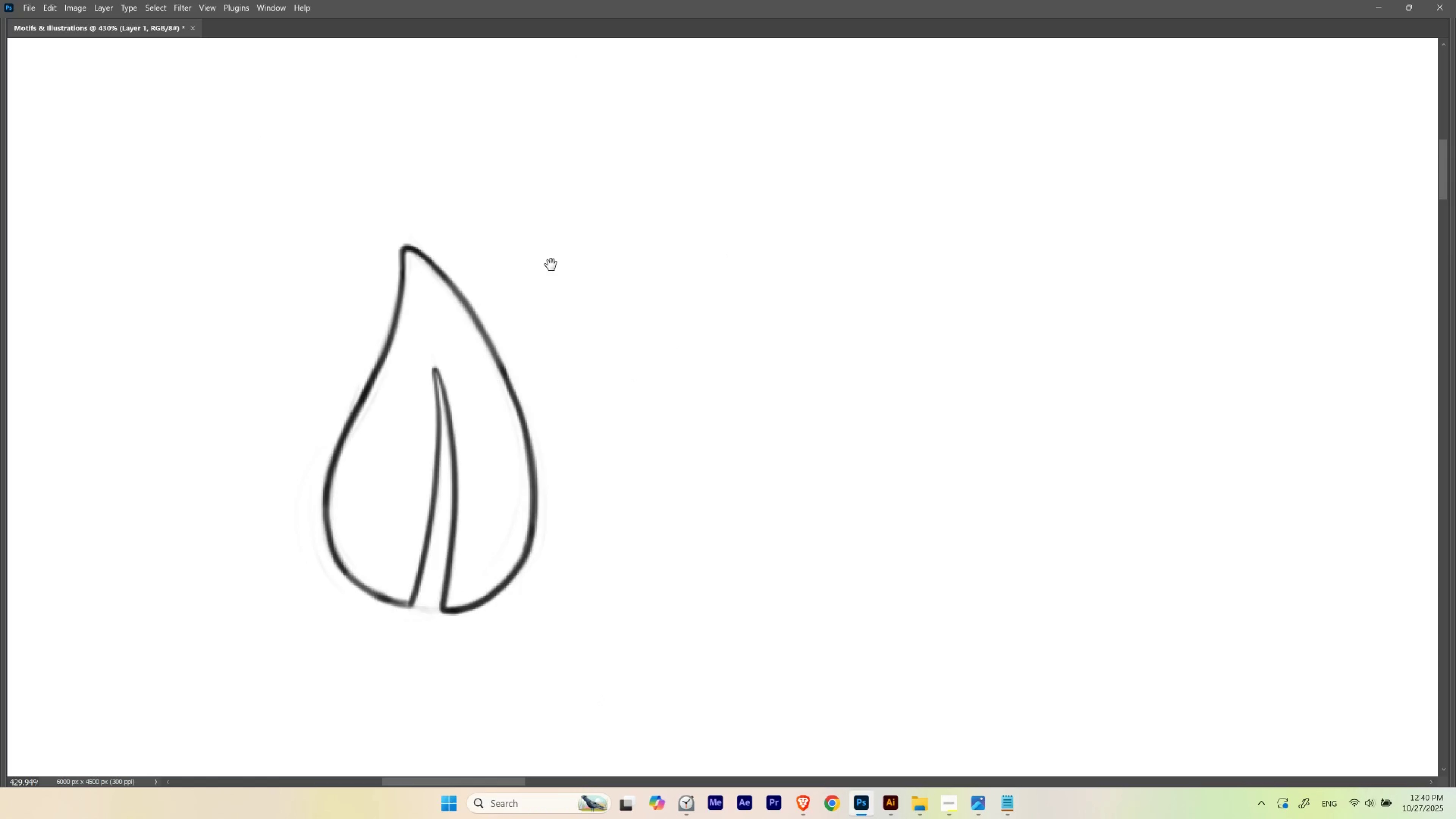 
key(Space)
 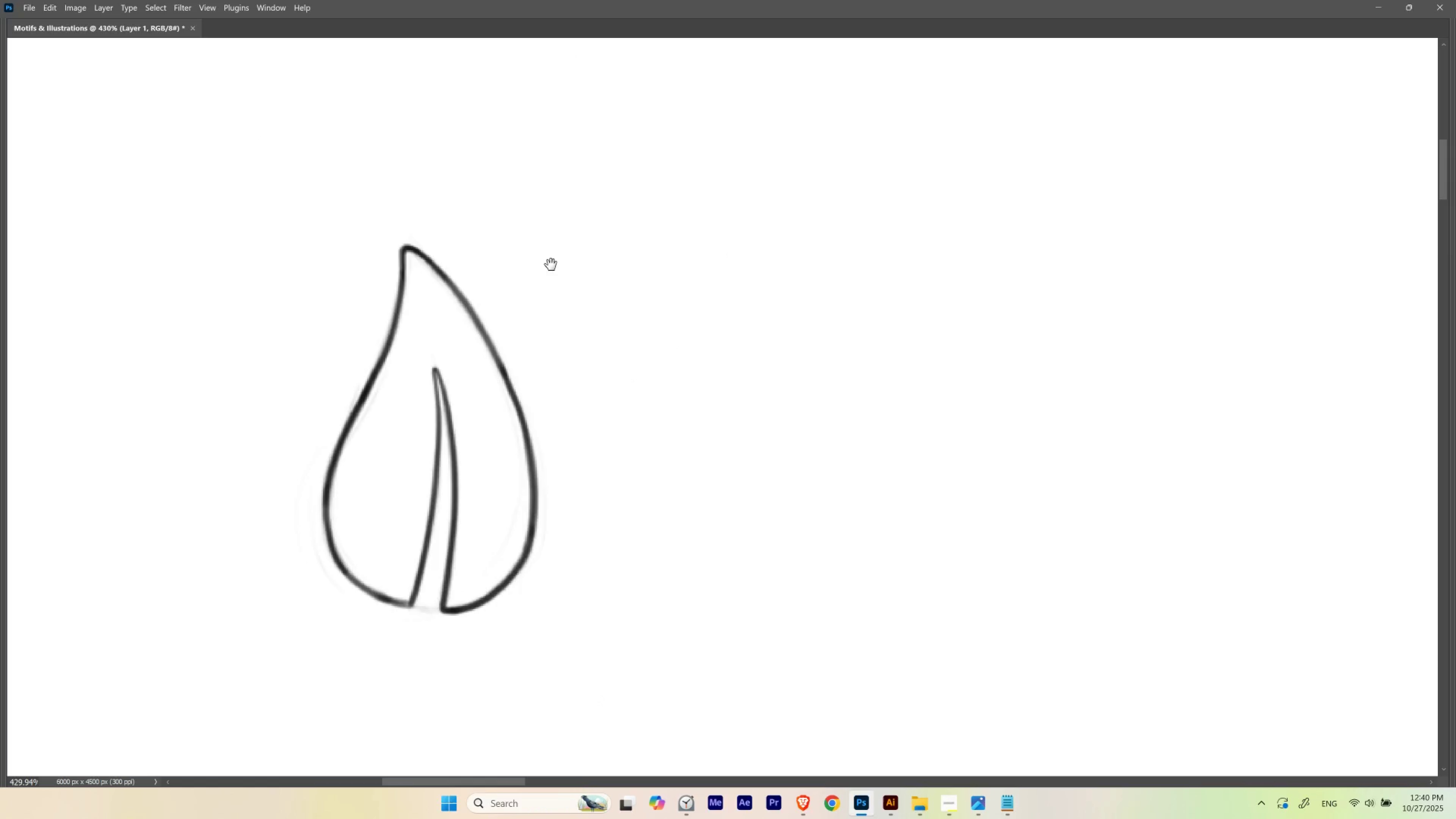 
key(Space)
 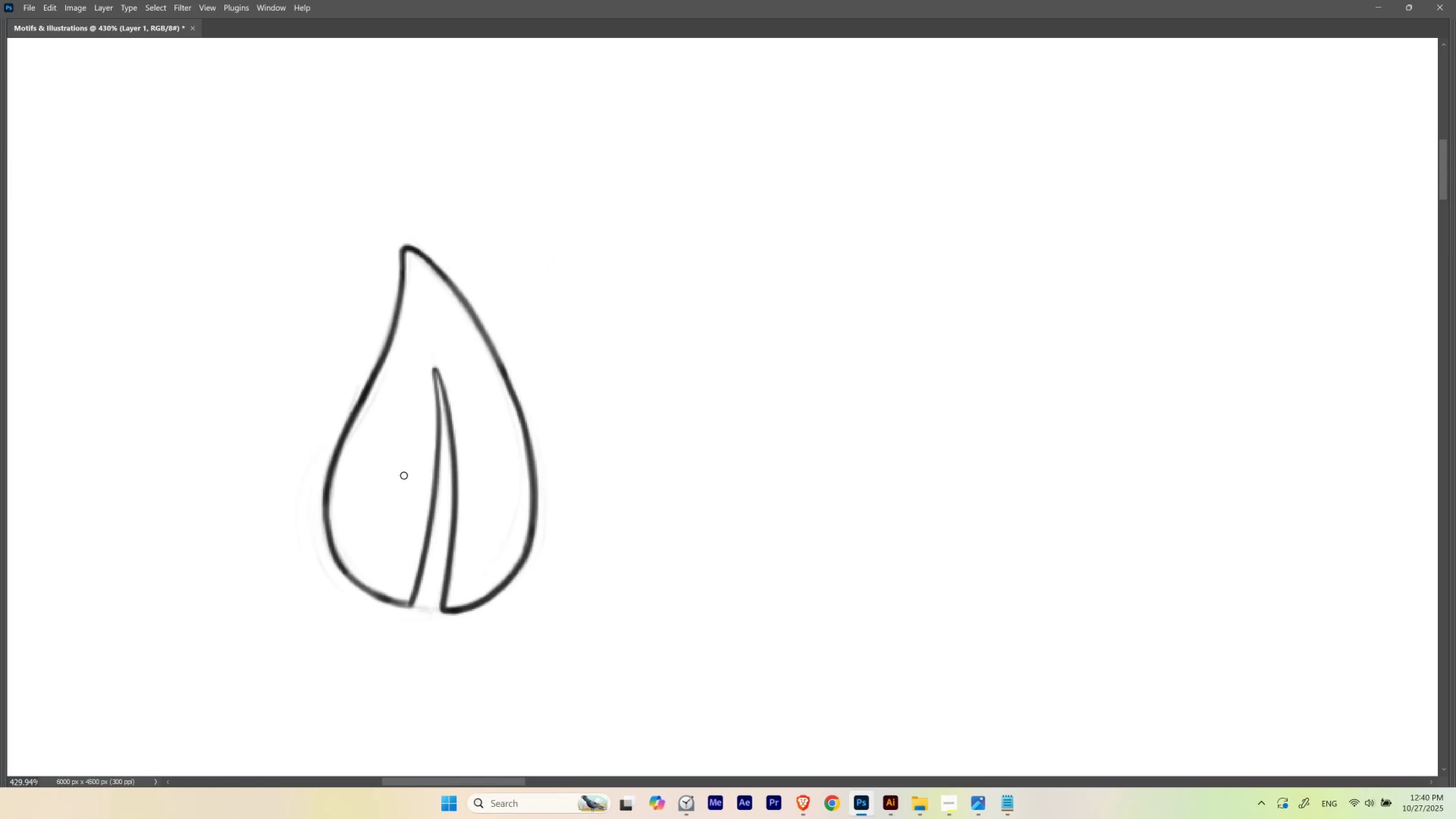 
hold_key(key=Space, duration=1.9)
 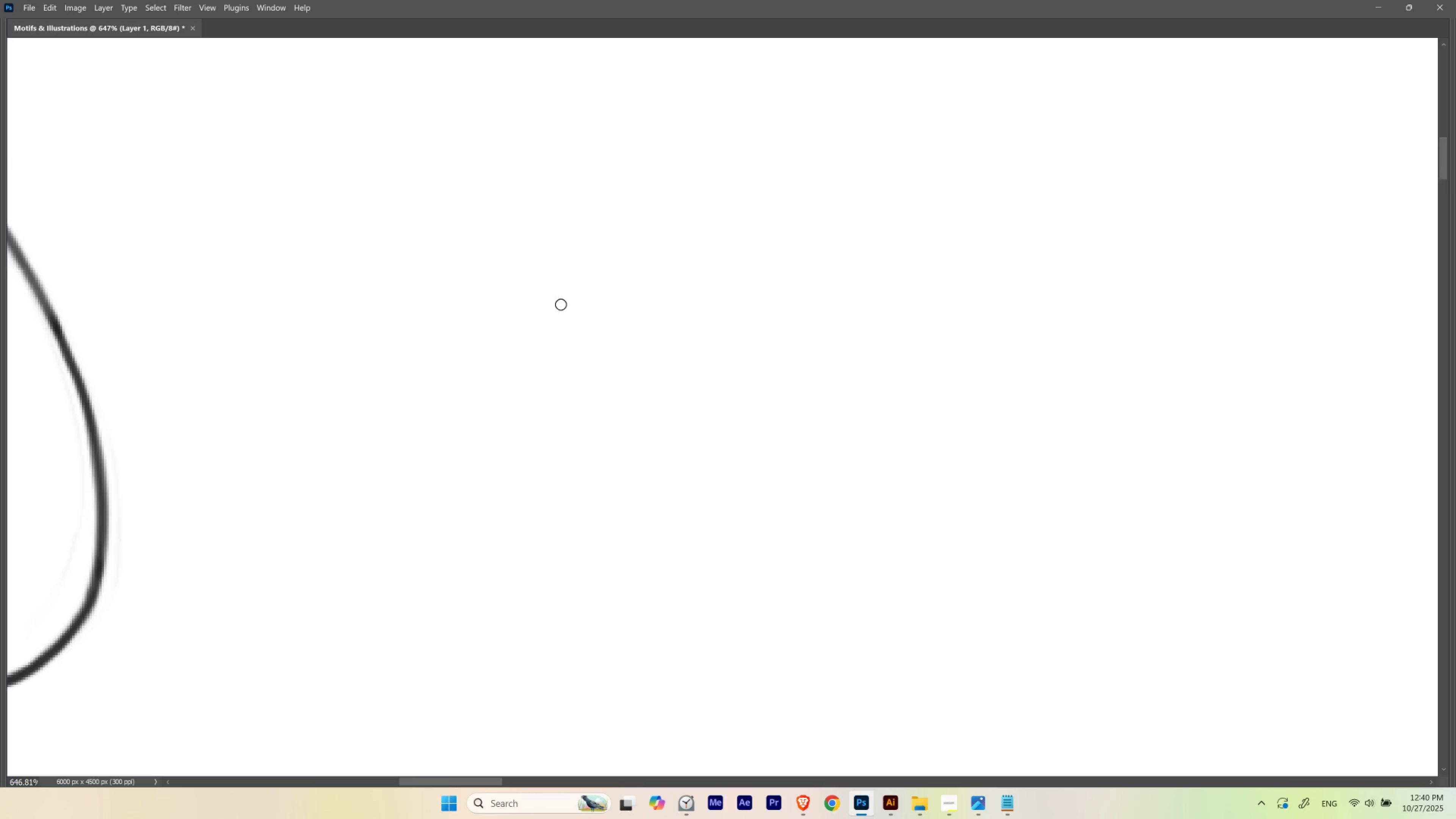 
hold_key(key=ControlLeft, duration=0.38)
 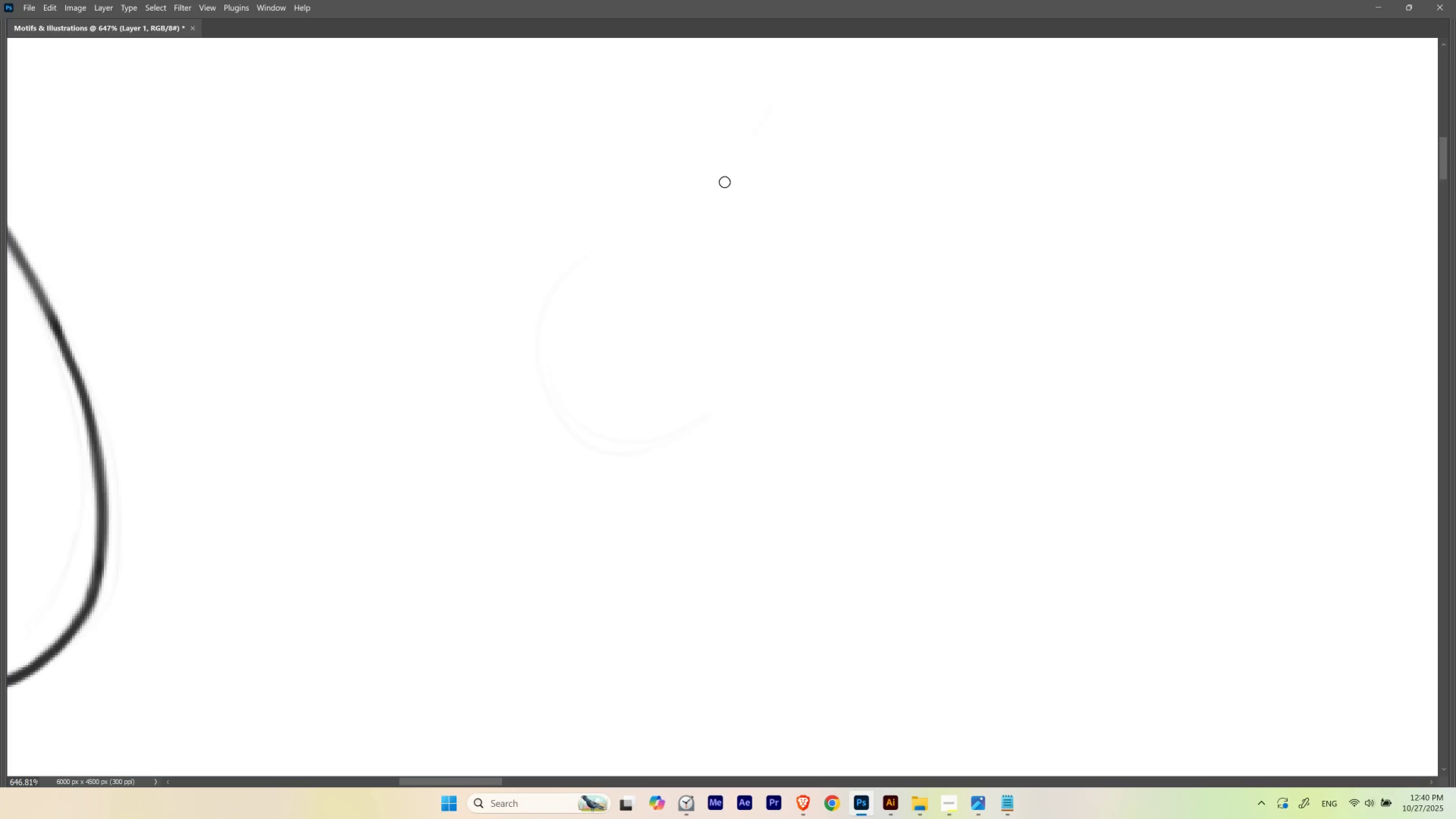 
hold_key(key=Space, duration=0.45)
 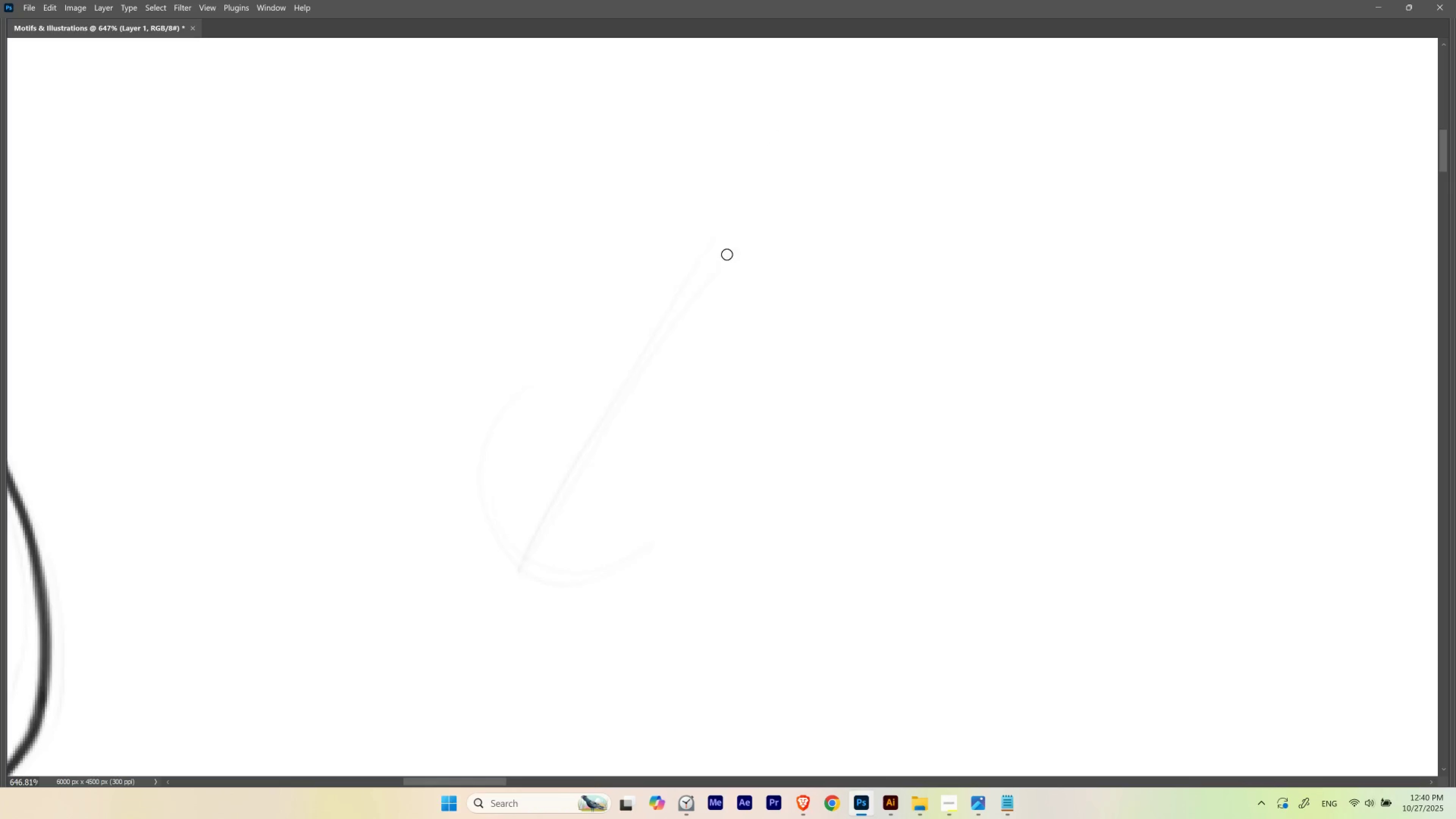 
key(Control+ControlLeft)
 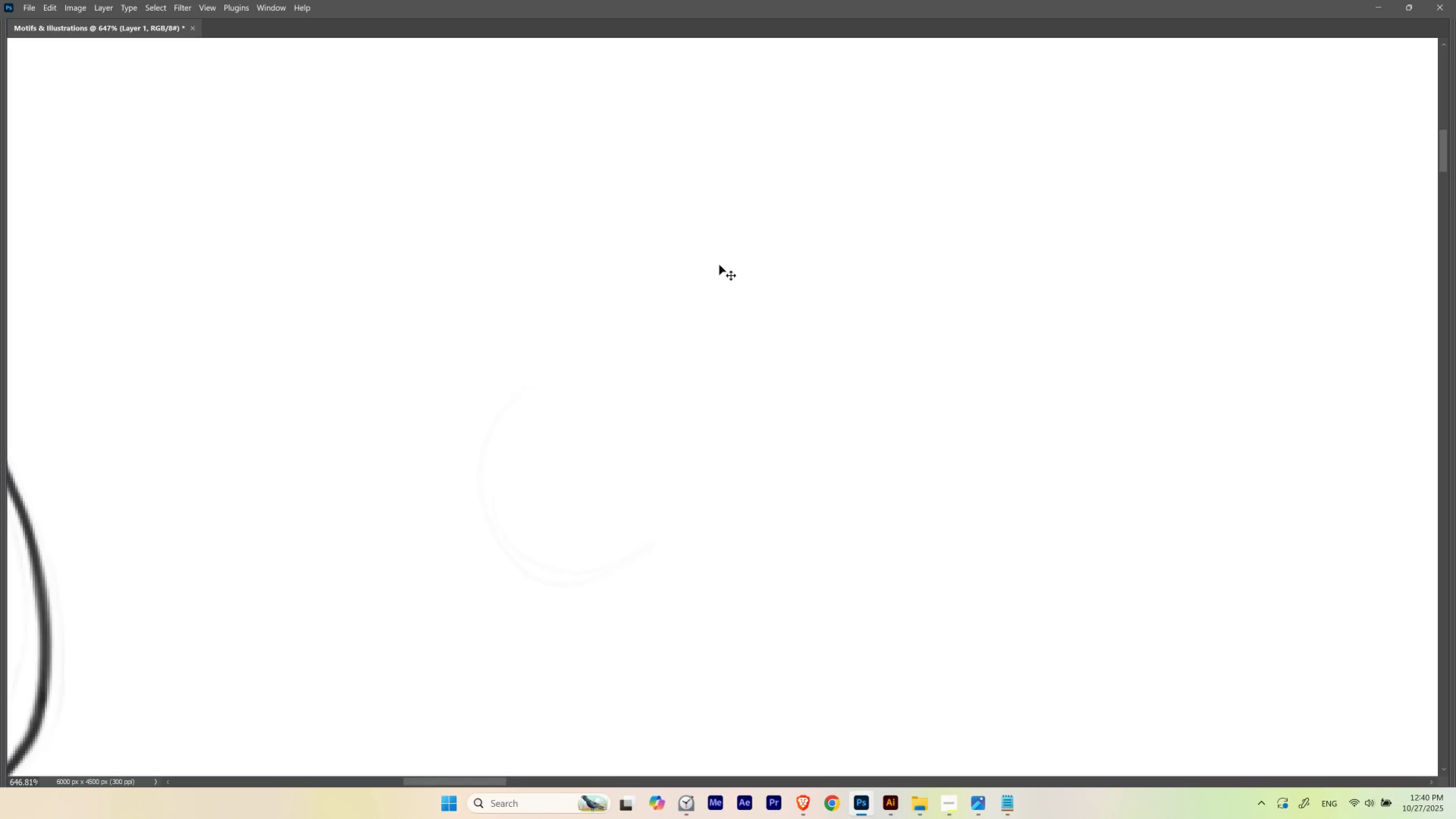 
key(Control+Z)
 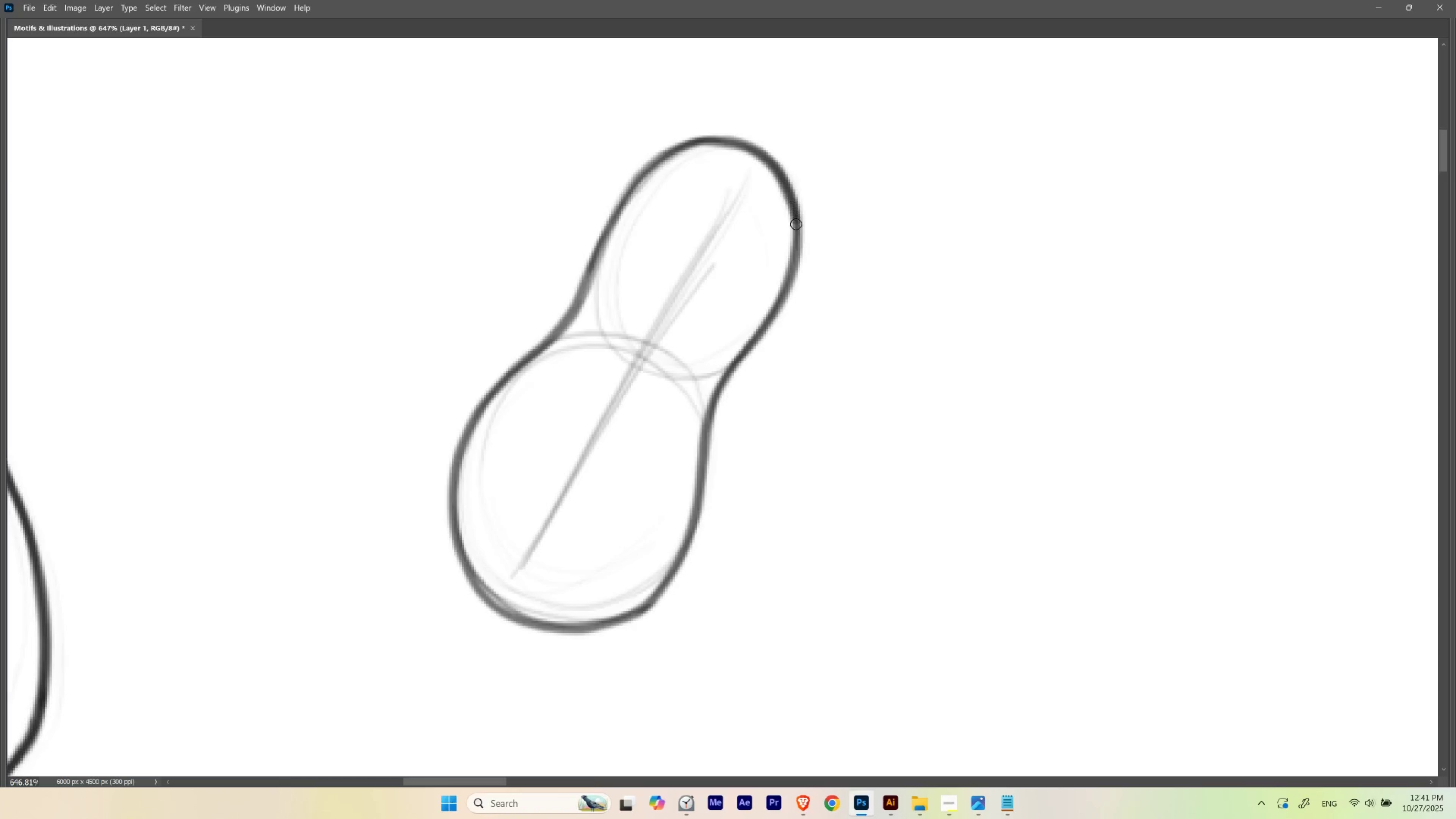 
wait(49.01)
 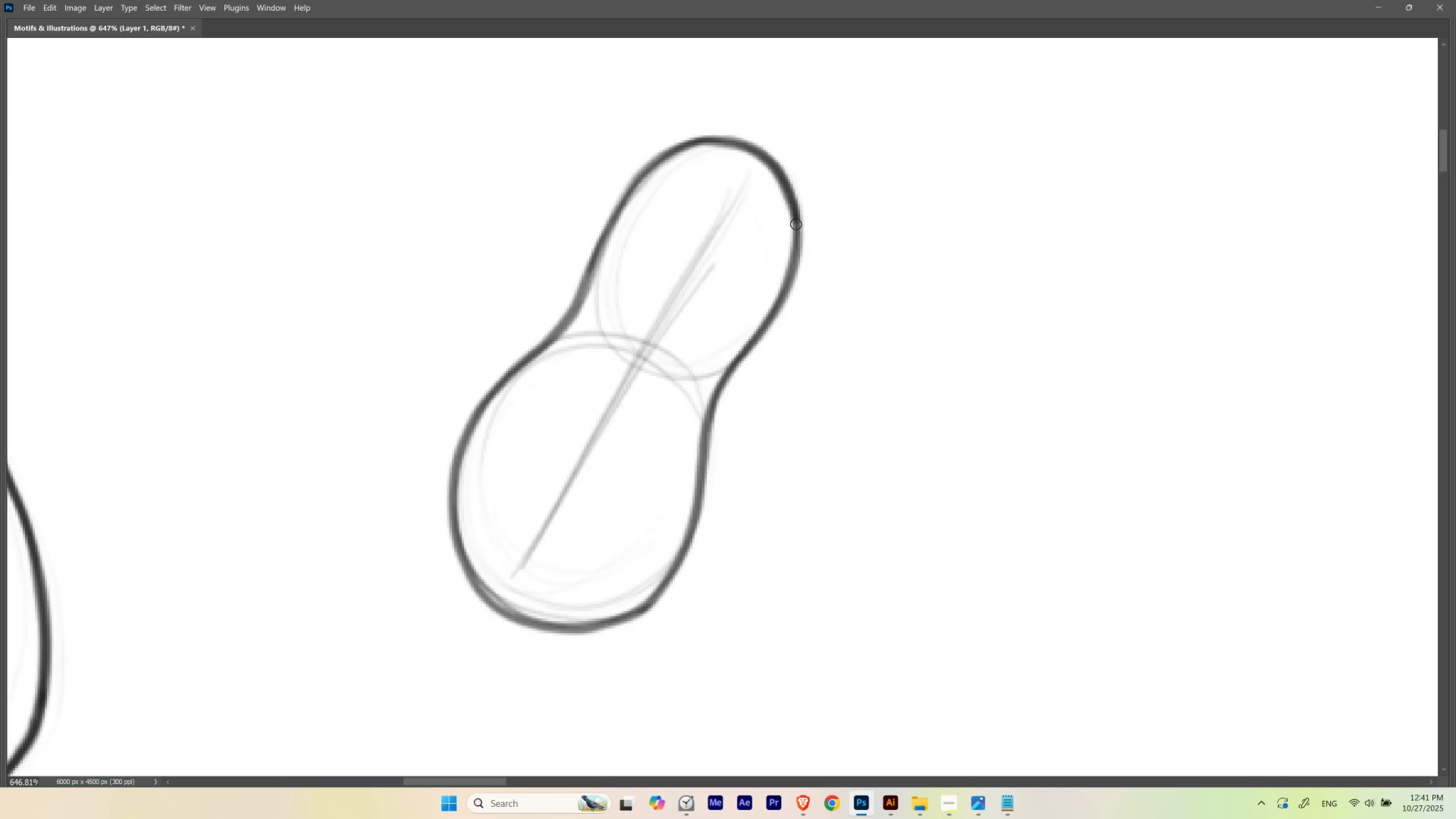 
hold_key(key=Backquote, duration=1.5)
 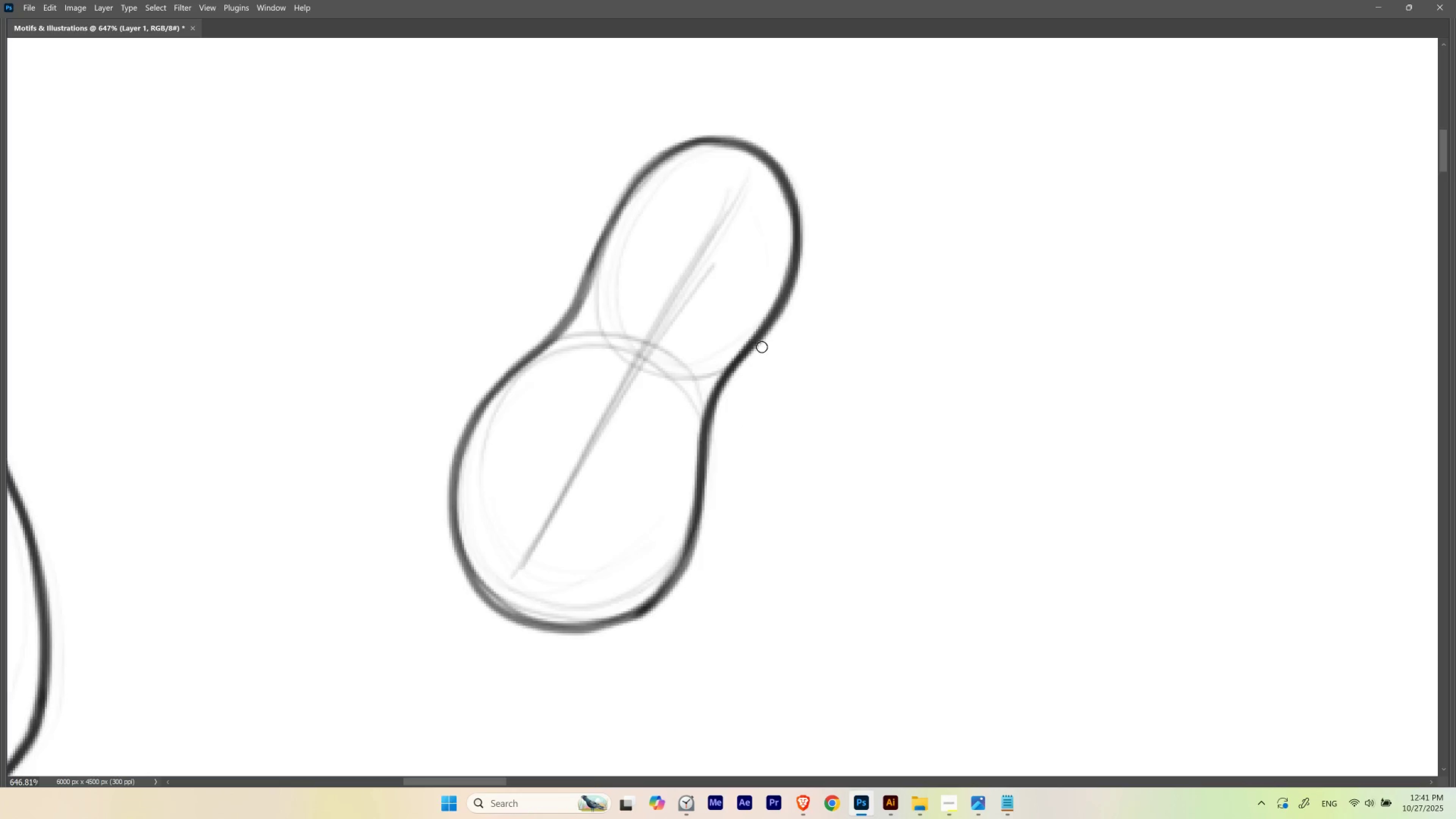 
key(Backquote)
 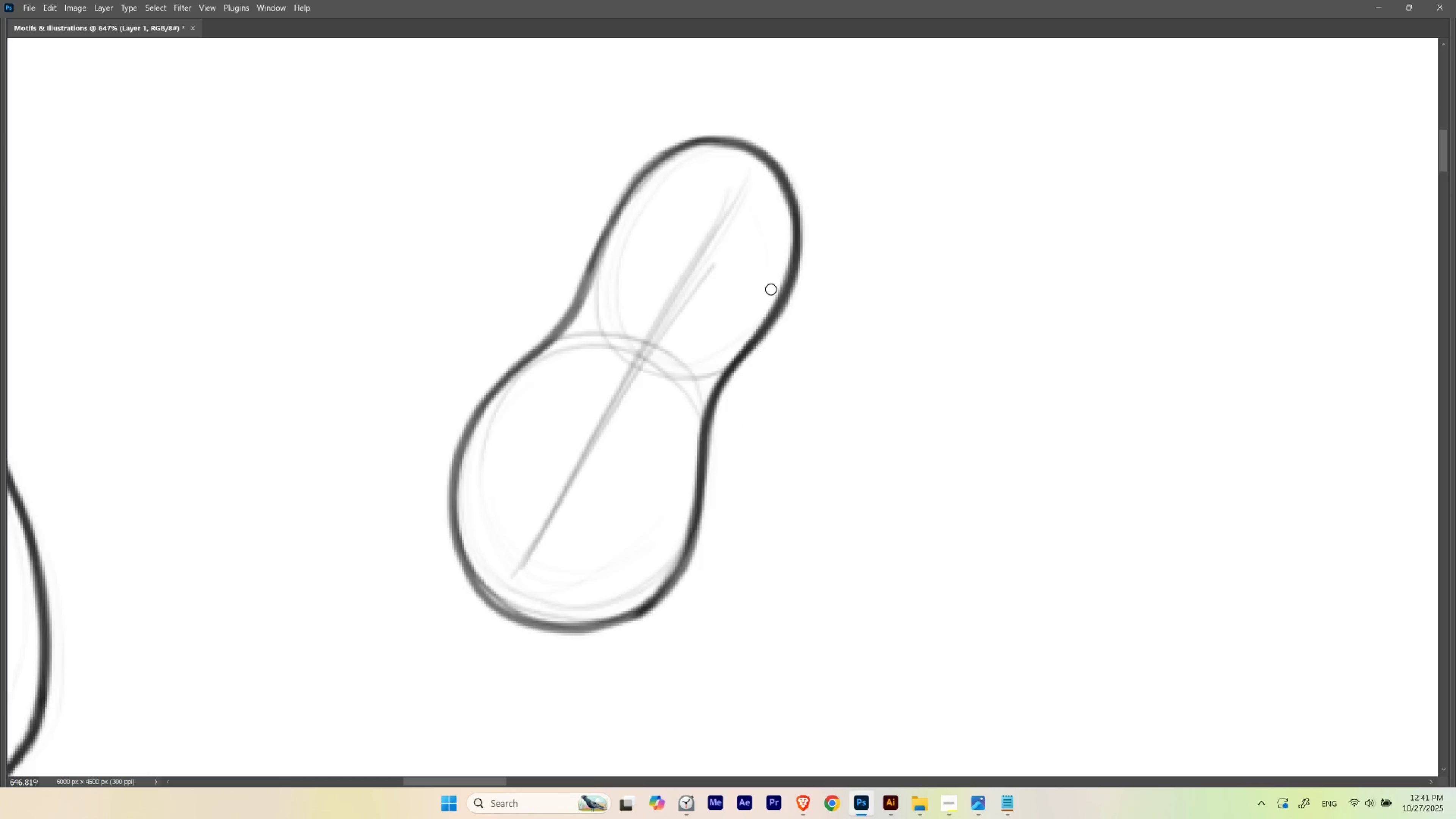 
key(Backquote)
 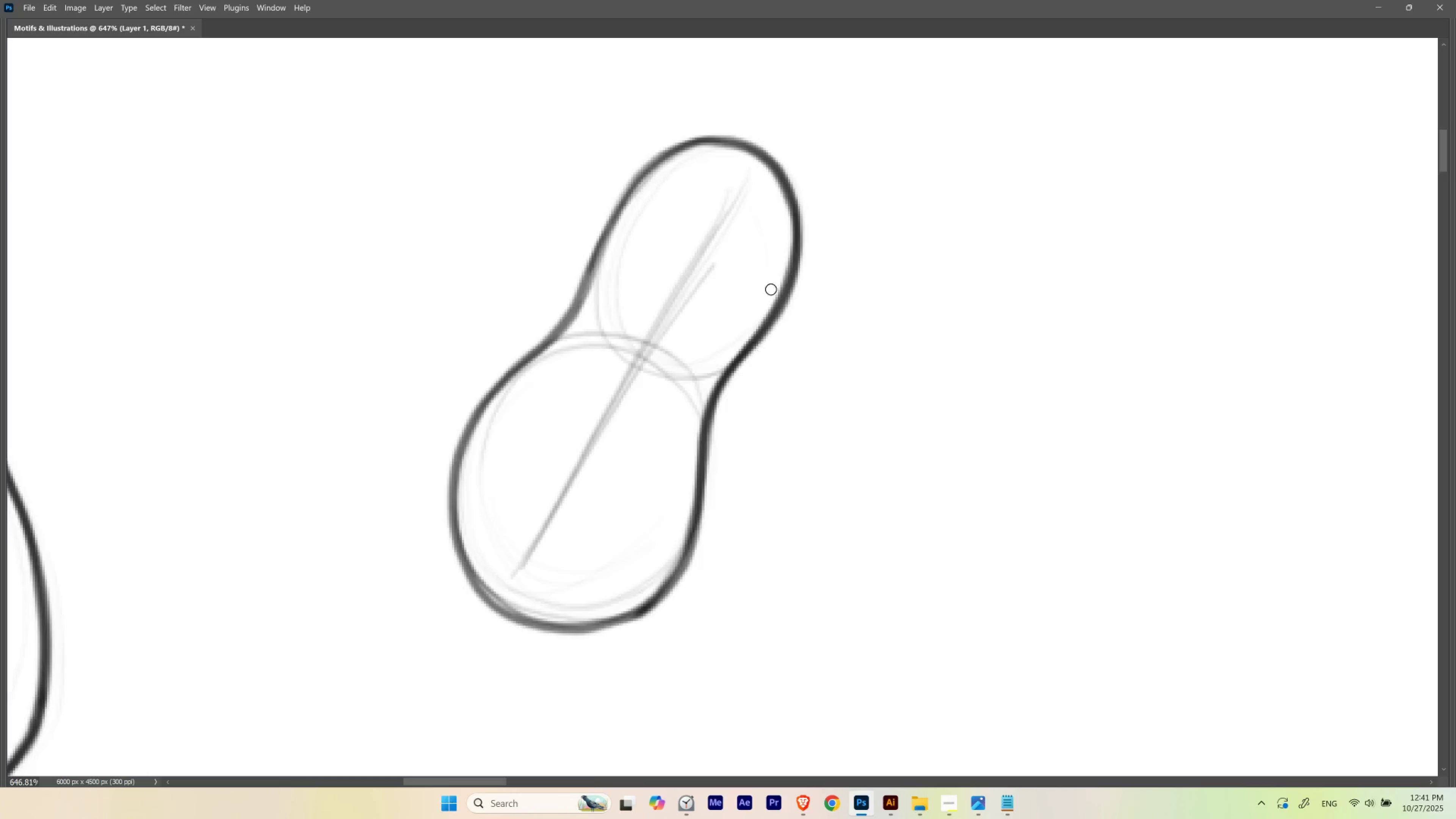 
key(Backquote)
 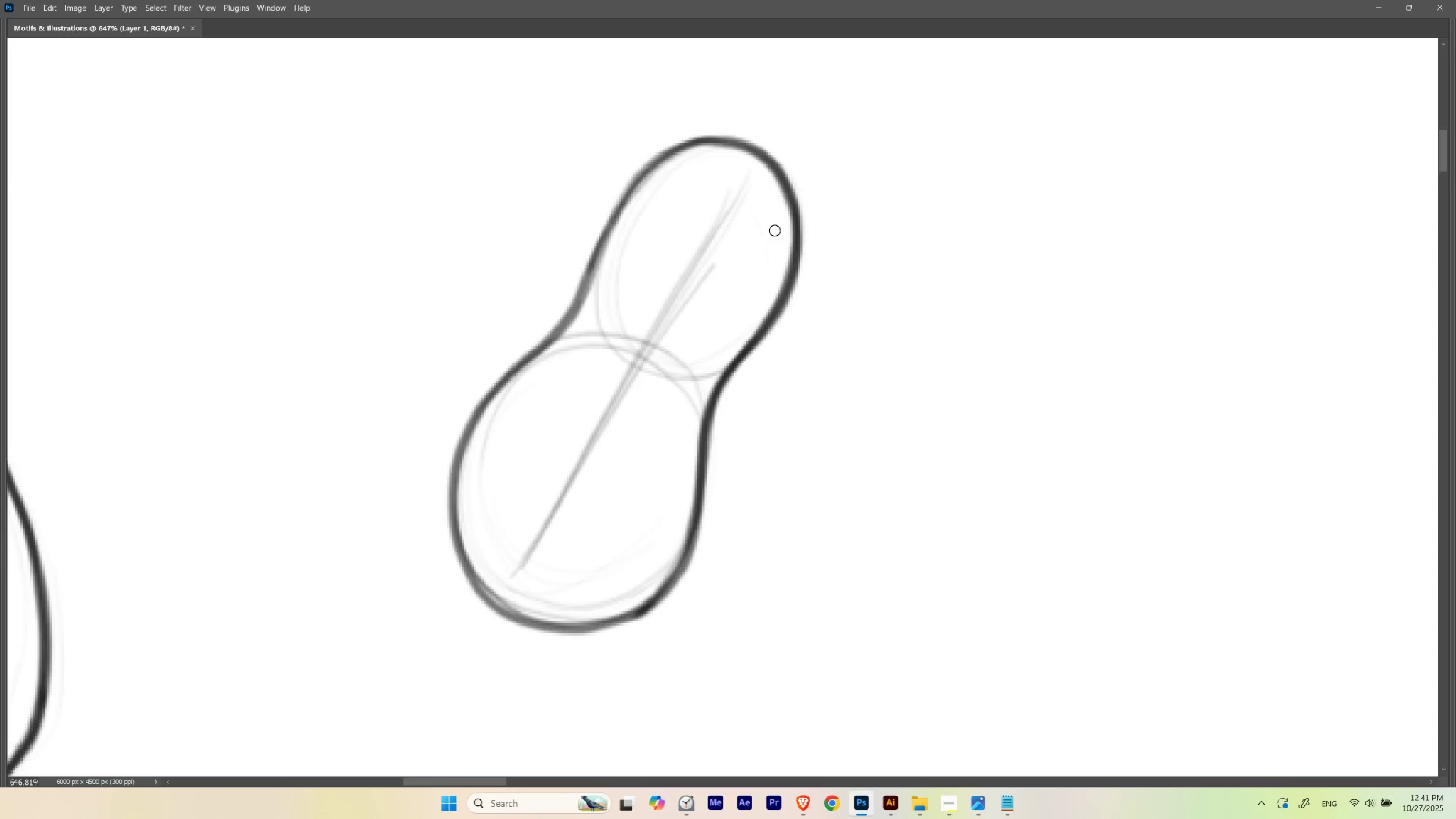 
key(Backquote)
 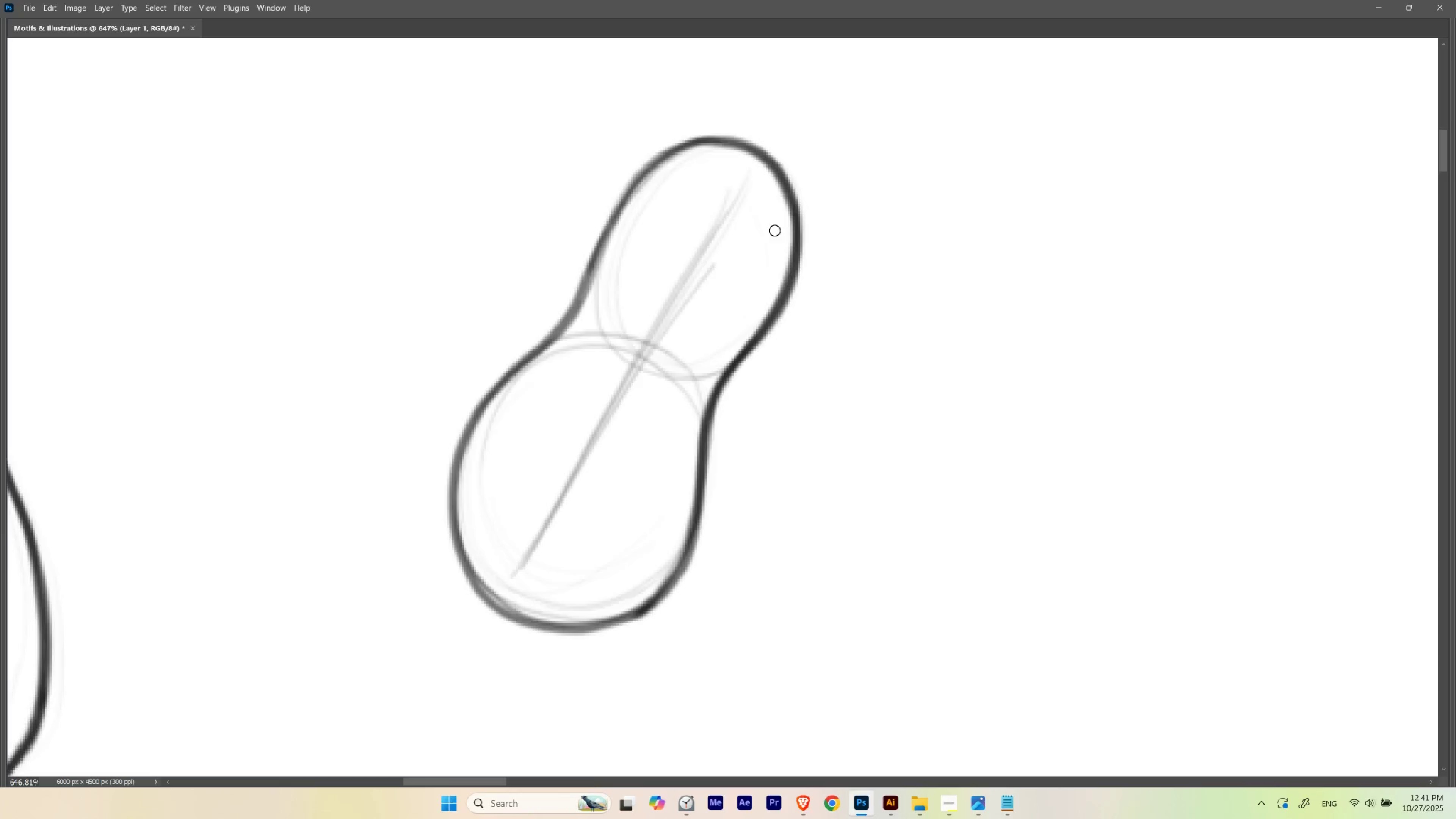 
key(Backquote)
 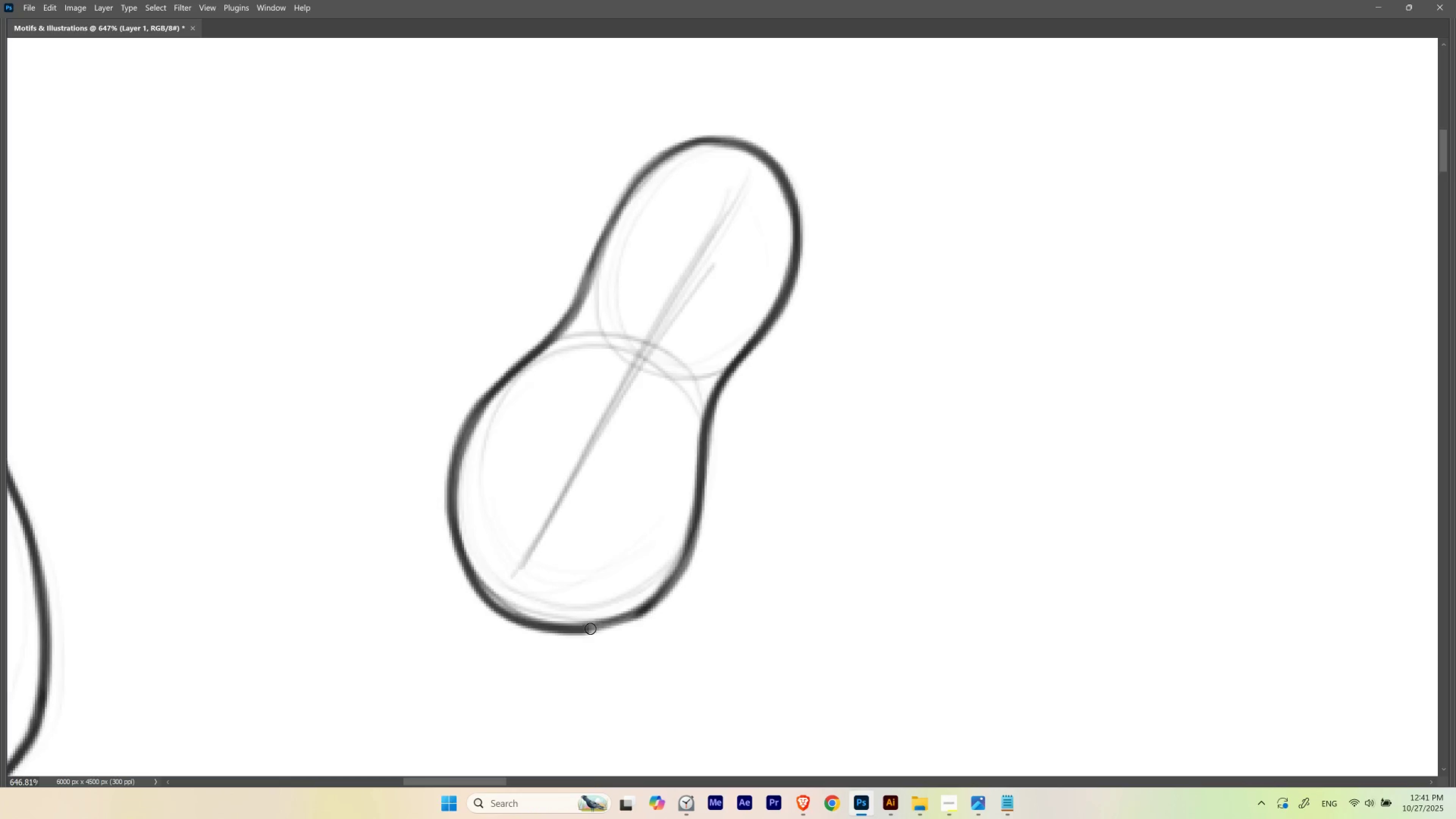 
wait(7.23)
 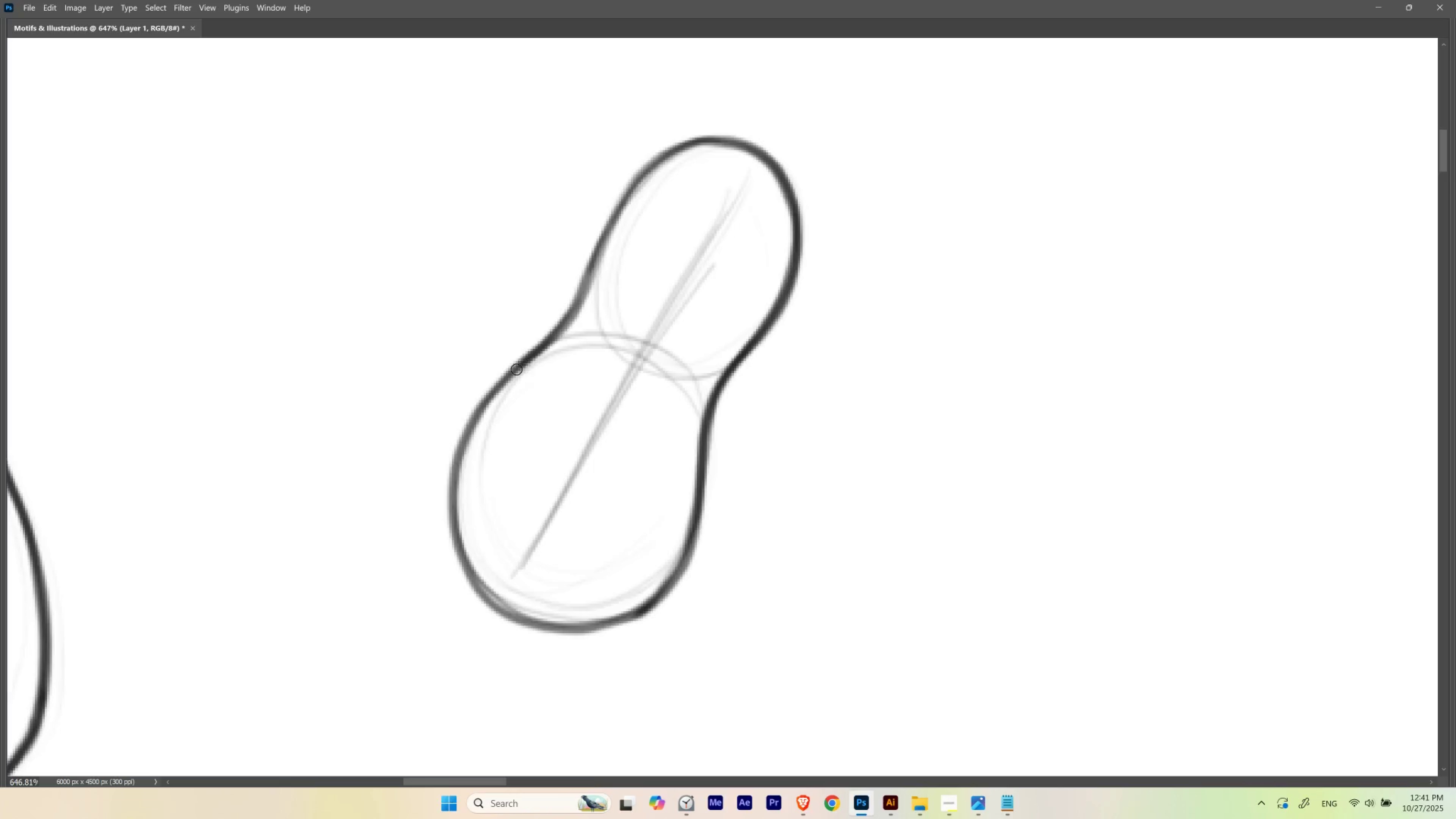 
hold_key(key=ControlLeft, duration=0.9)
 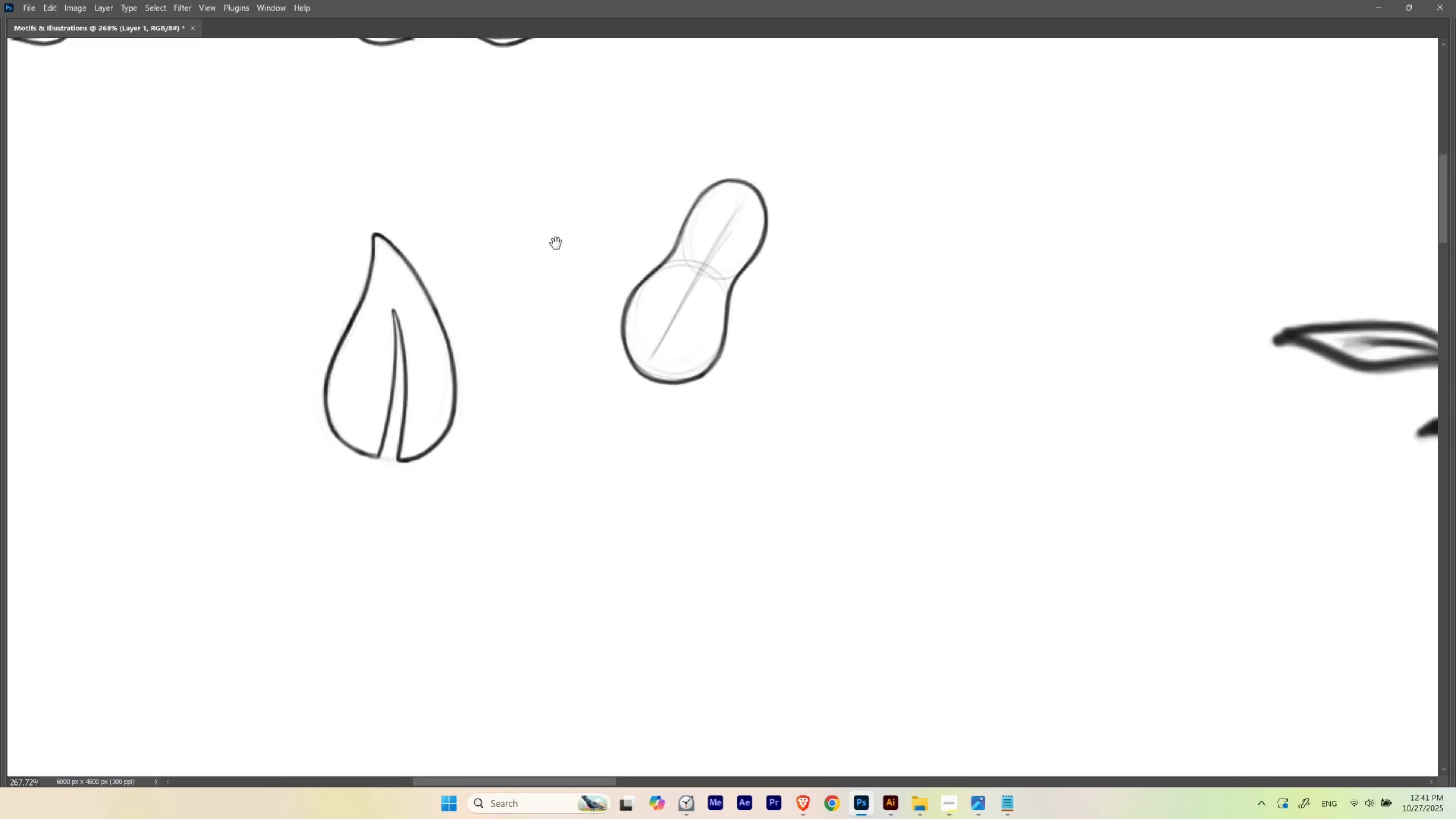 
hold_key(key=Space, duration=1.02)
 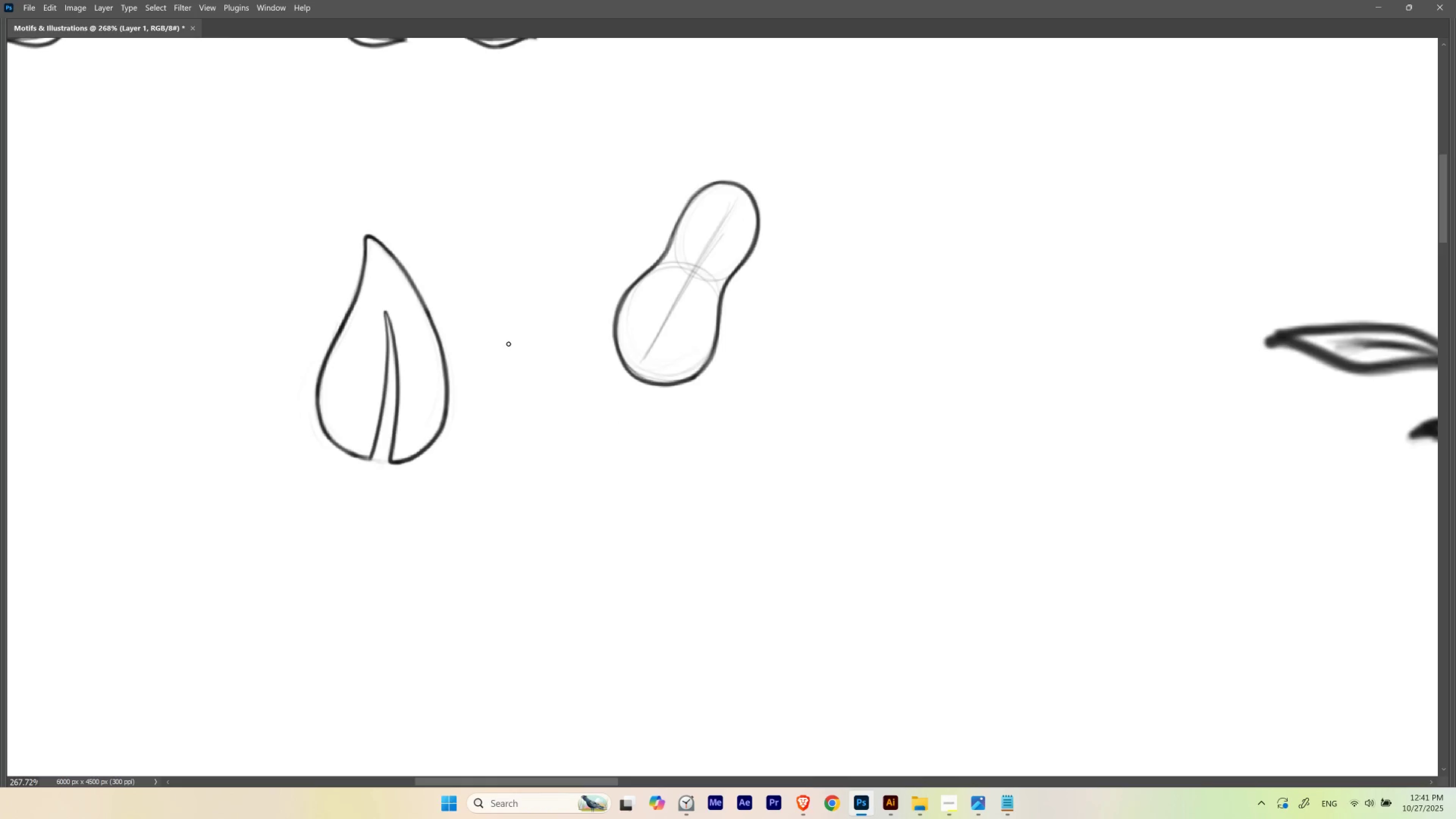 
hold_key(key=Space, duration=2.13)
 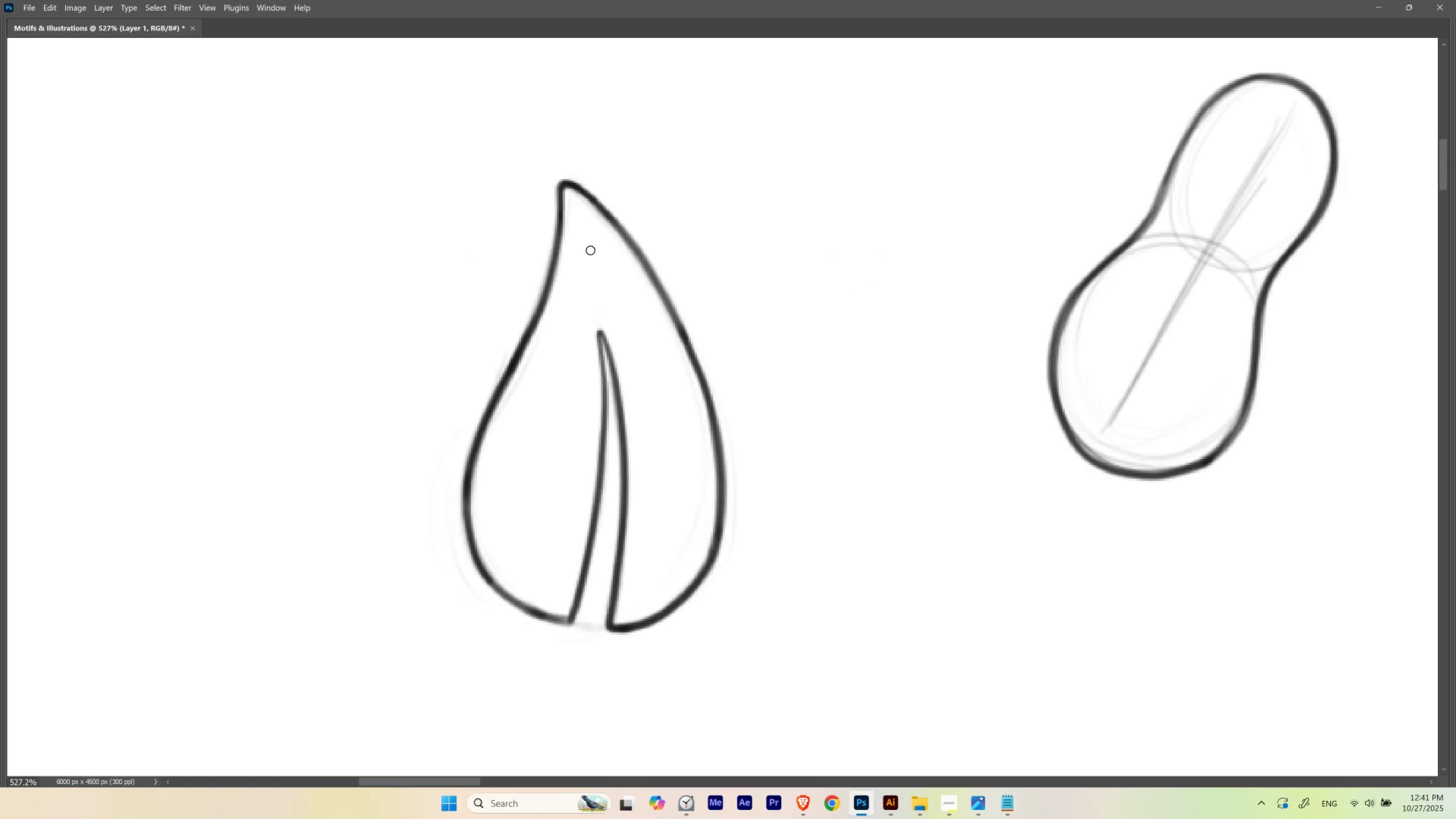 
hold_key(key=ControlLeft, duration=1.08)
 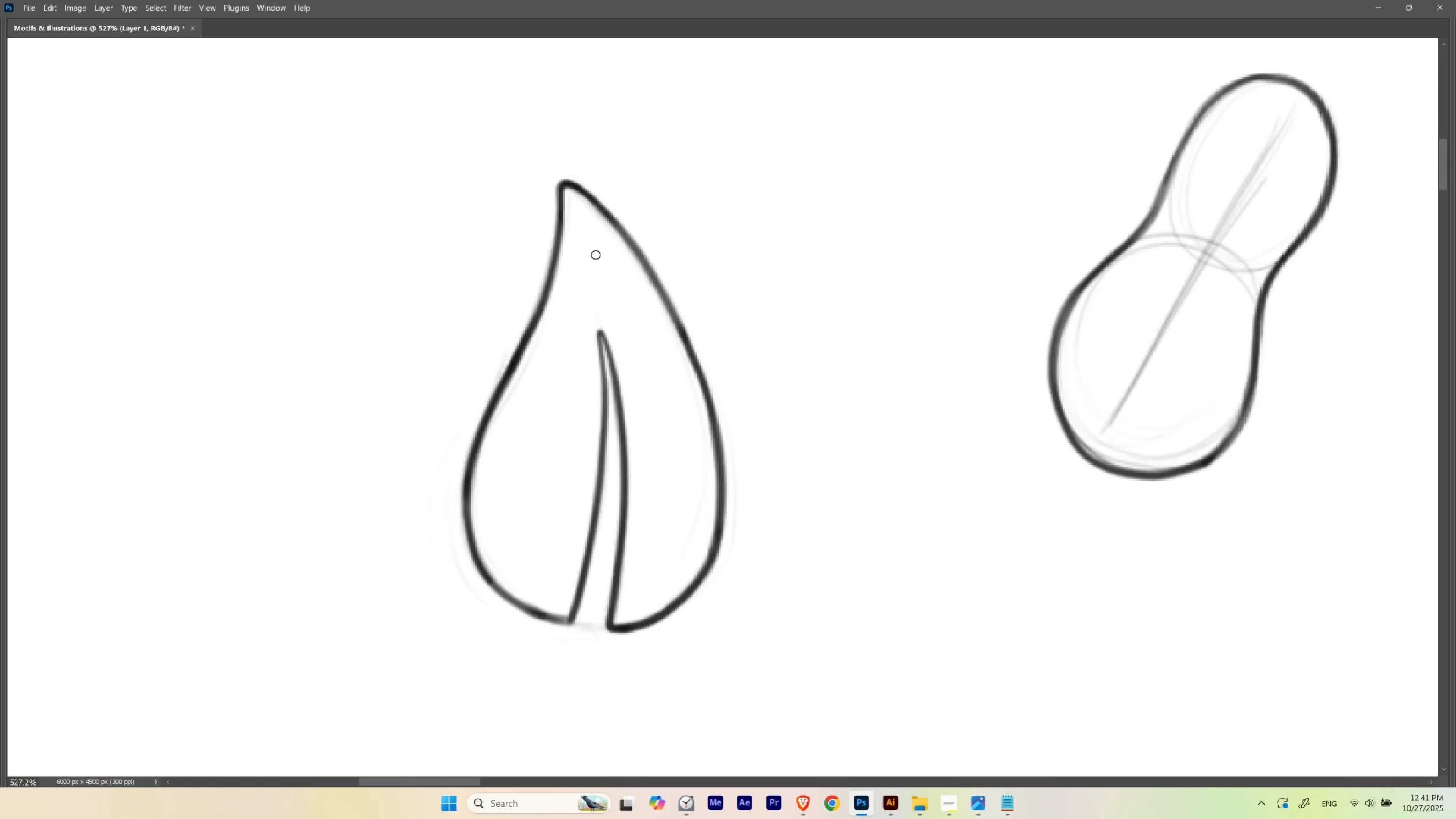 
hold_key(key=L, duration=1.5)
 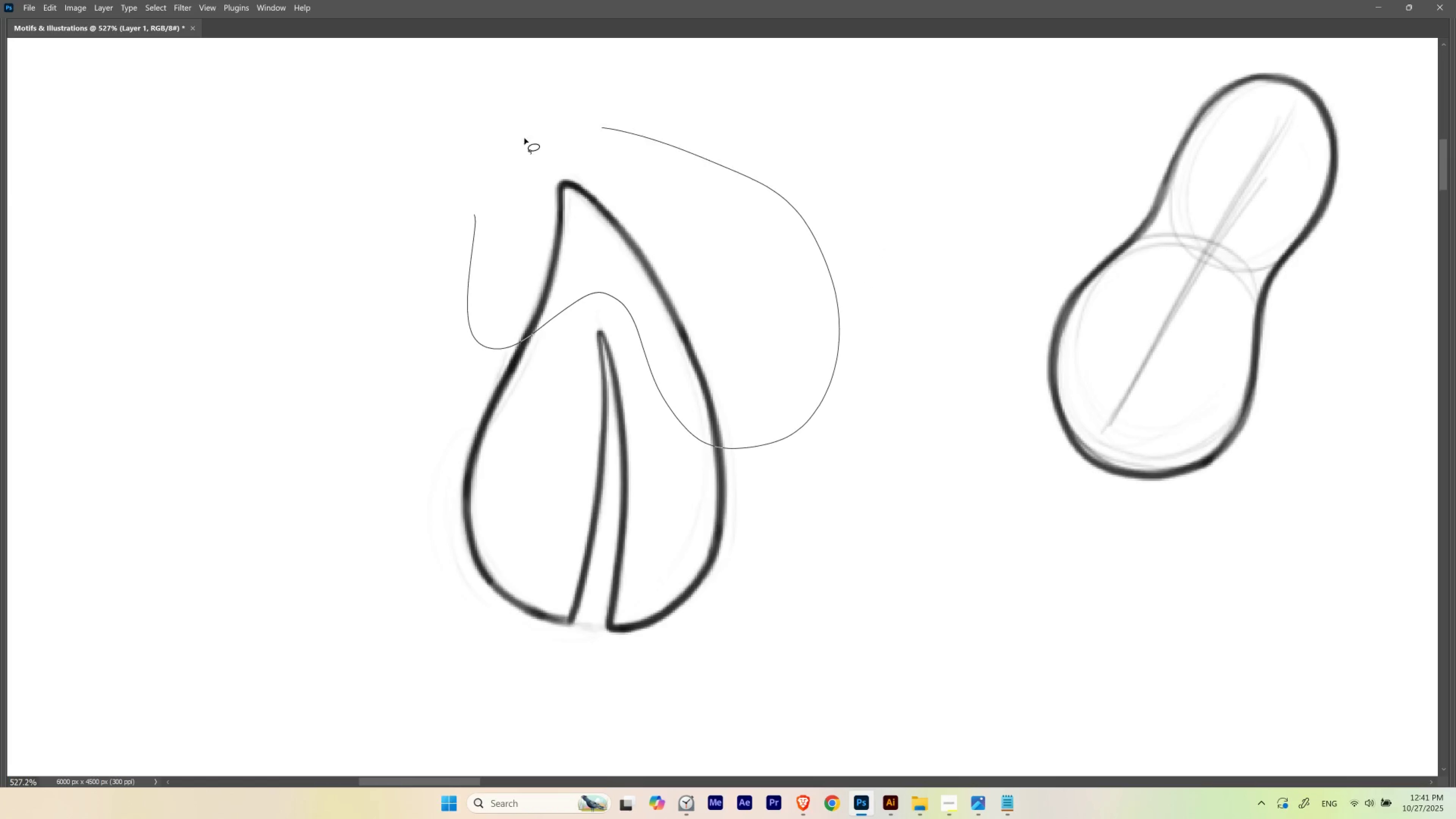 
type(llllll)
 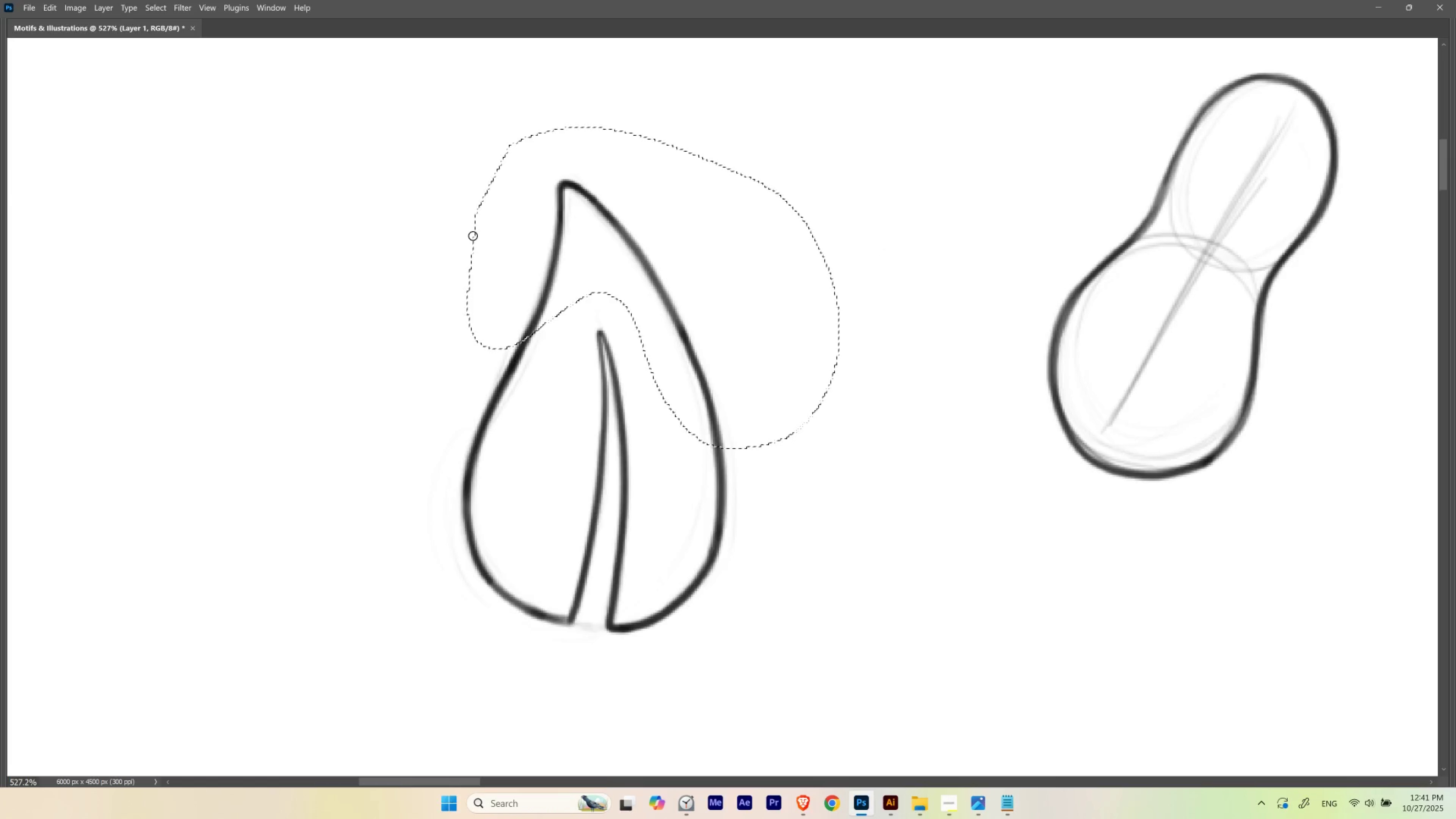 
key(Control+H)
 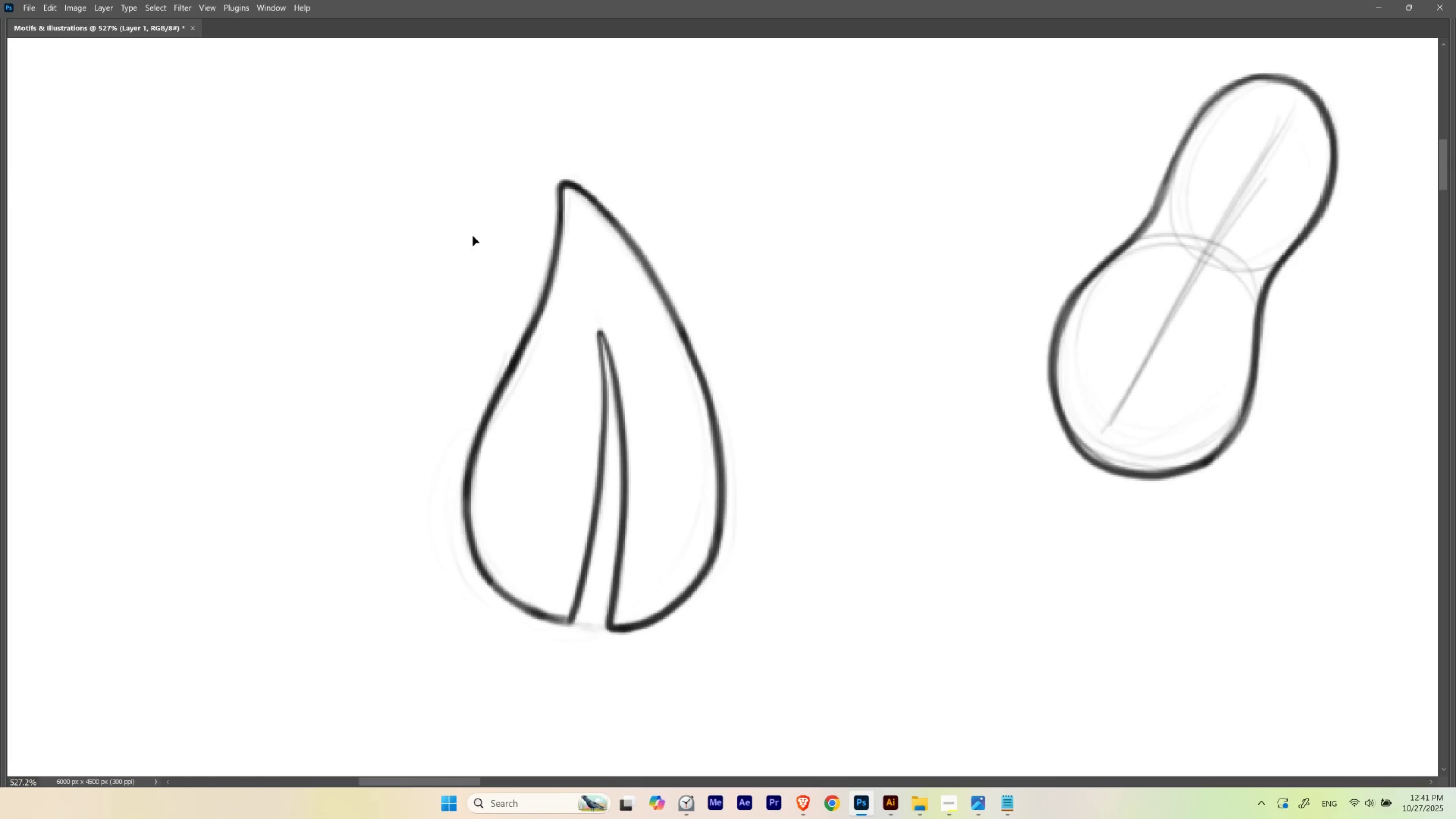 
key(Control+T)
 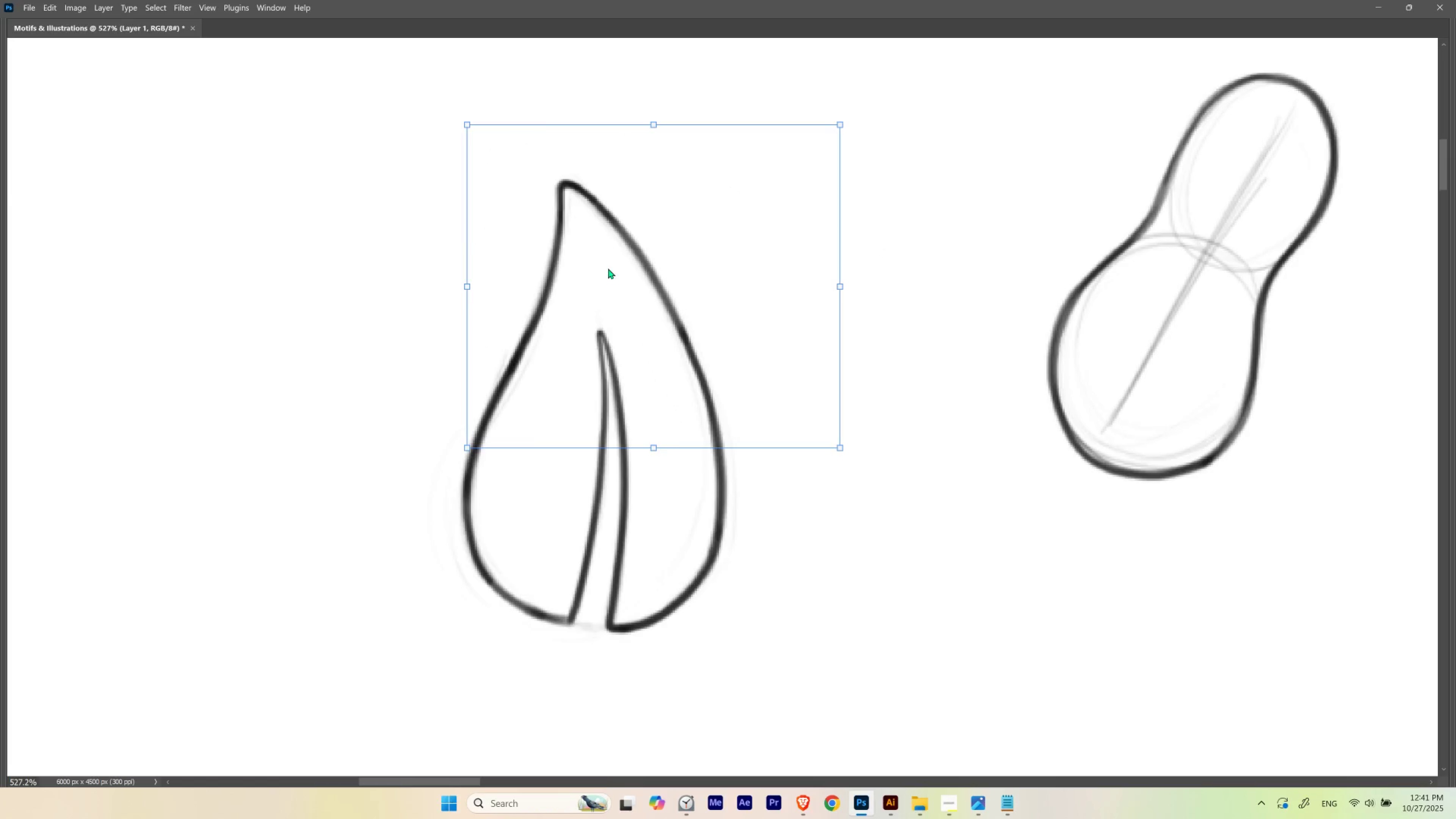 
right_click([608, 268])
 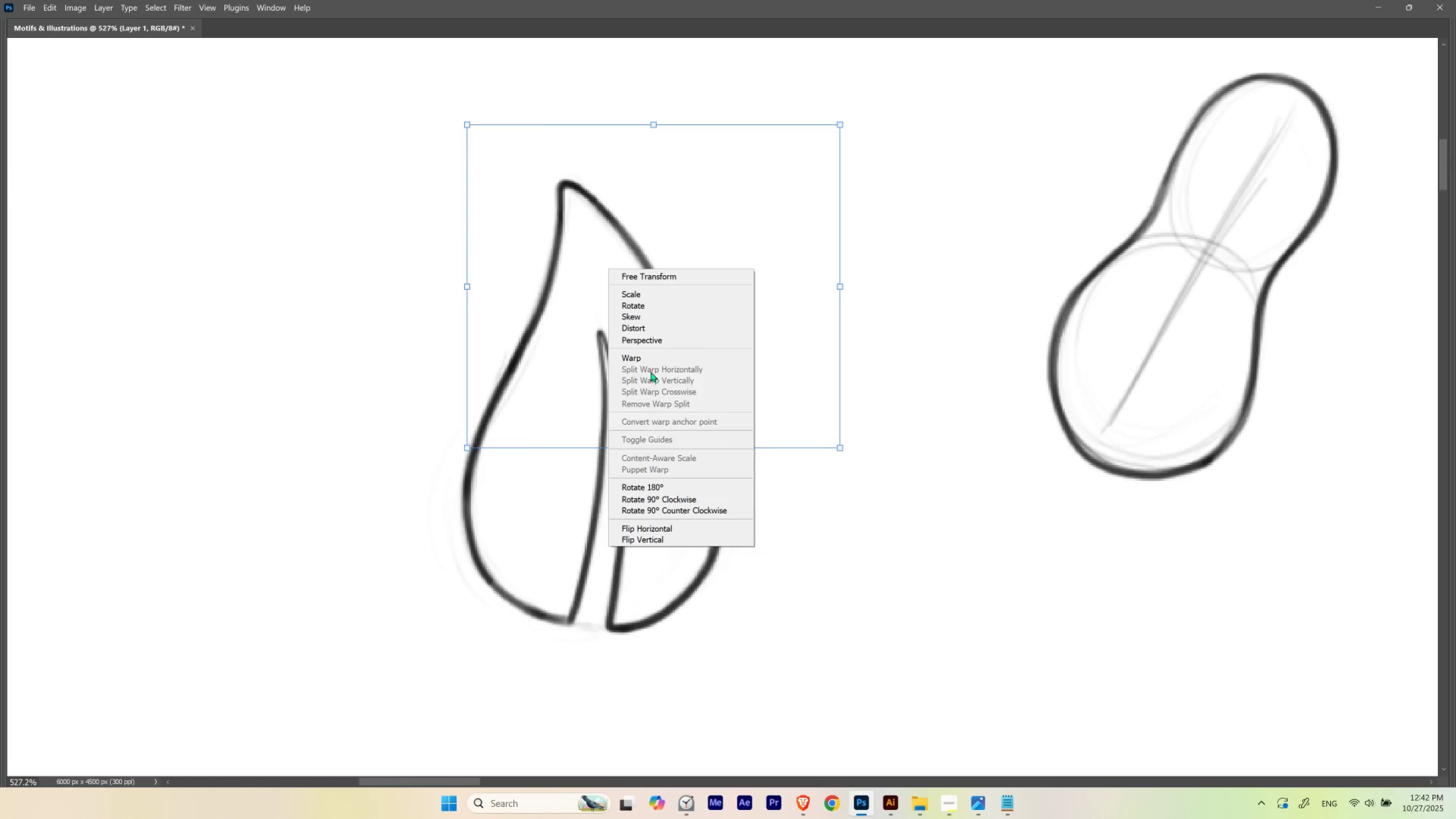 
left_click([651, 357])
 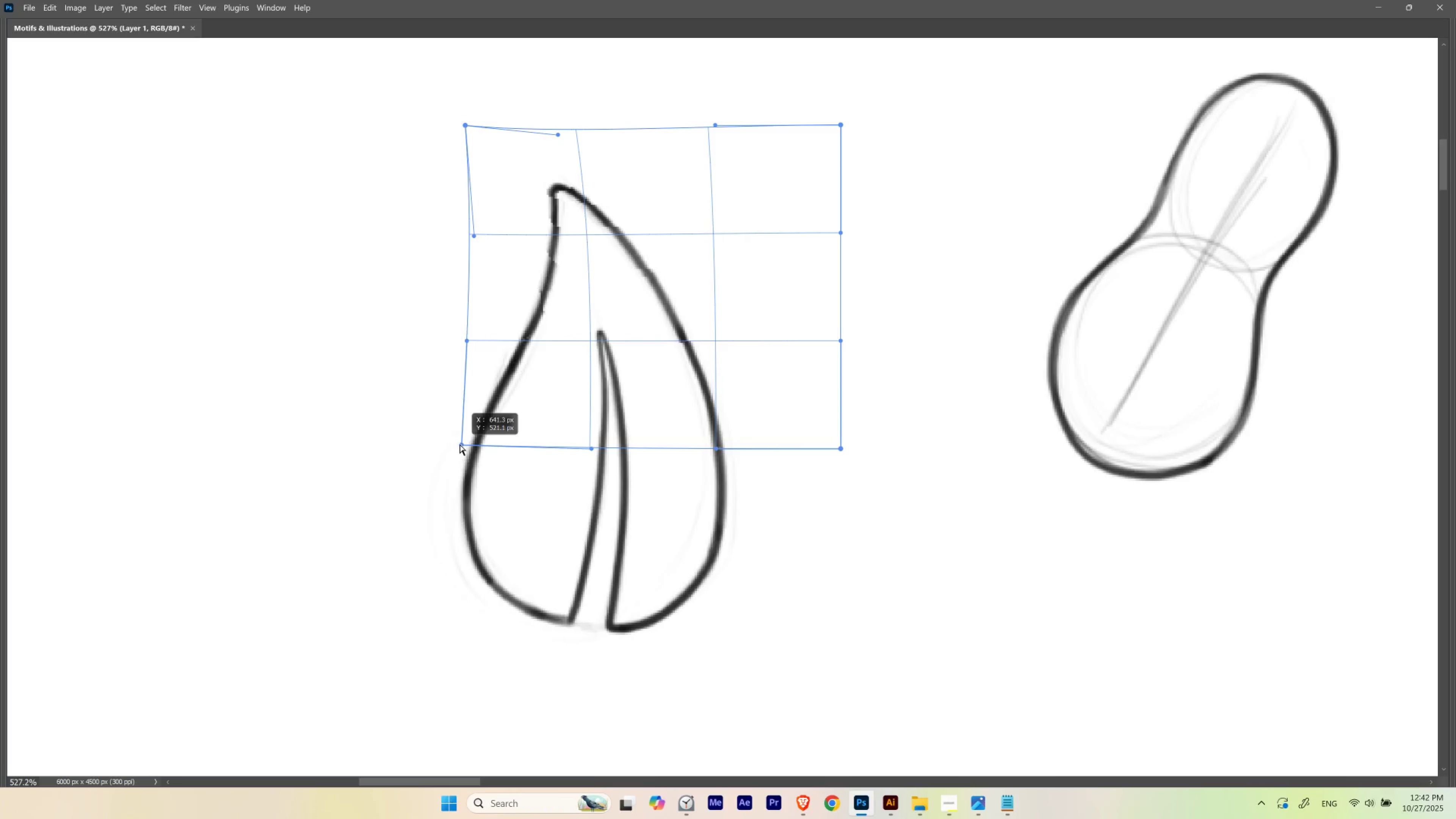 
wait(12.66)
 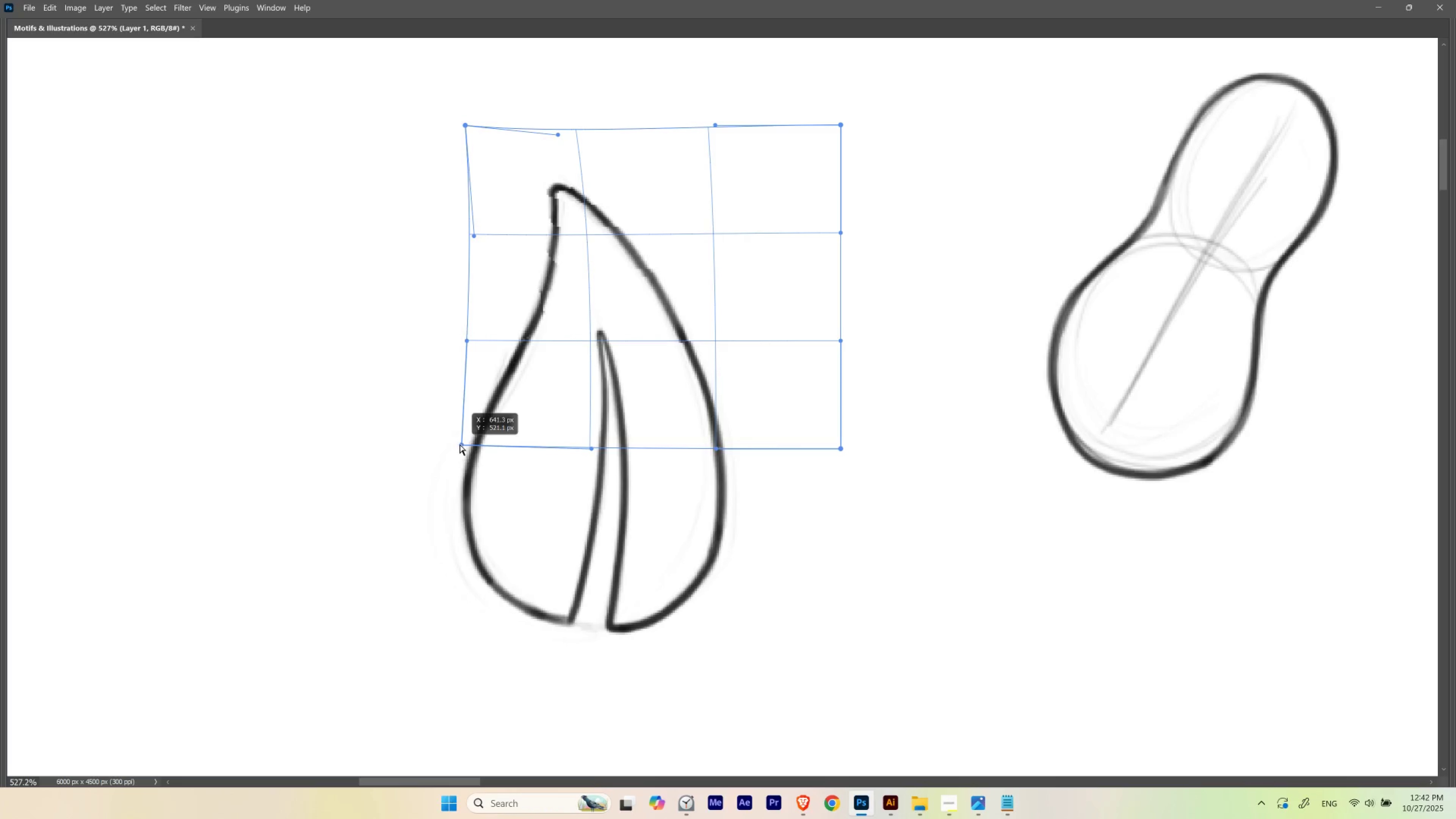 
key(Enter)
 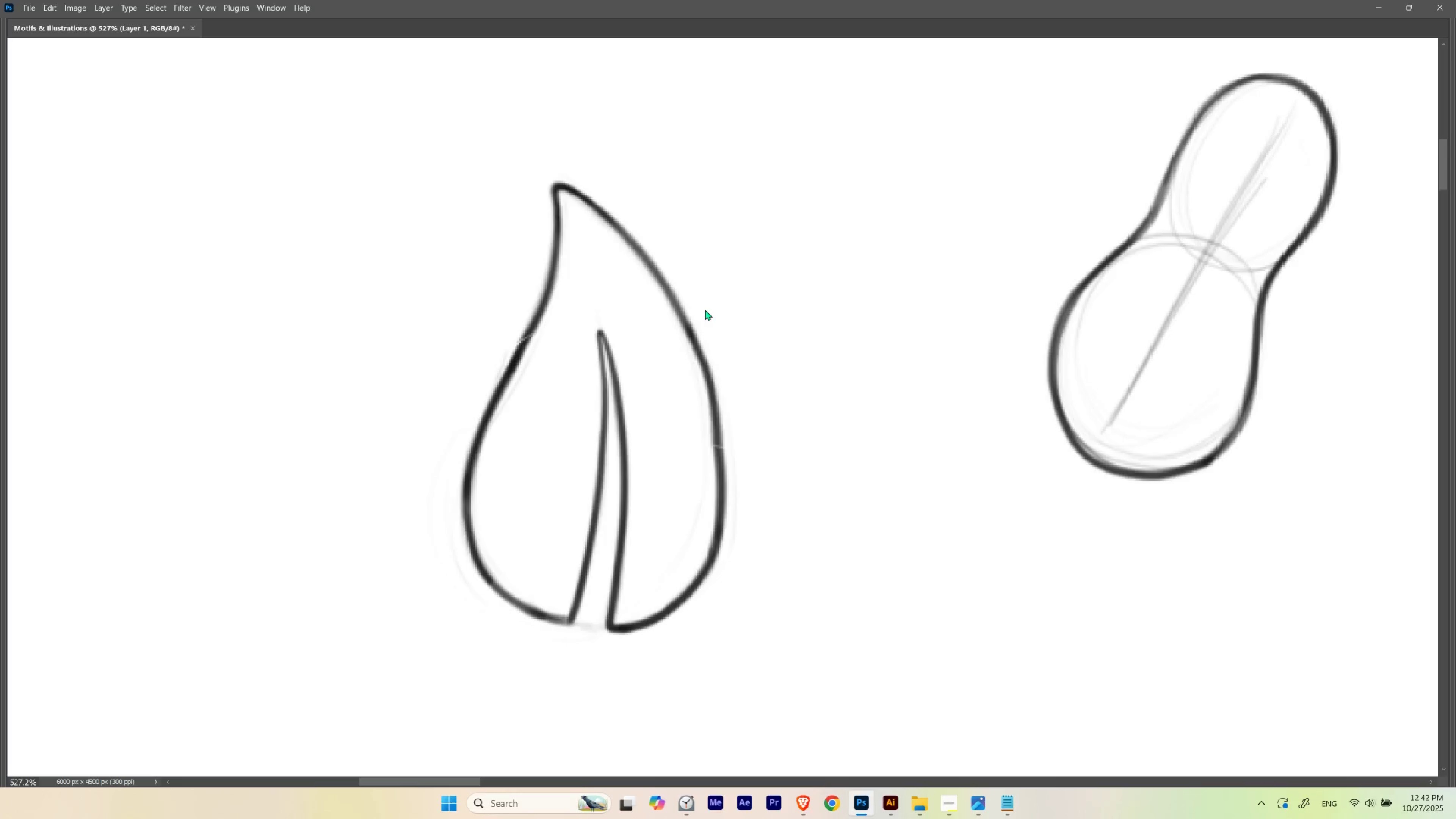 
key(Control+Z)
 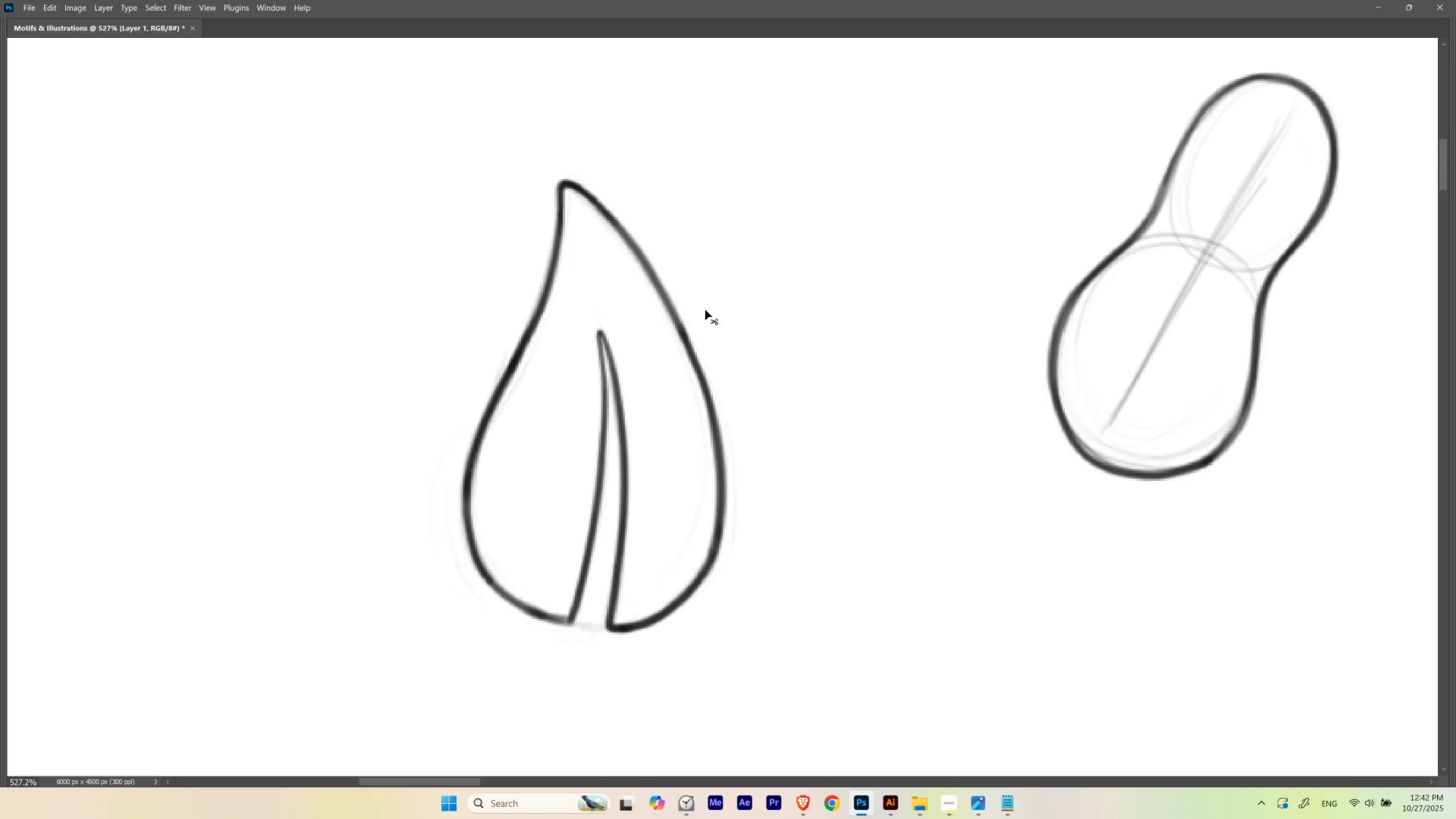 
key(Control+Shift+Z)
 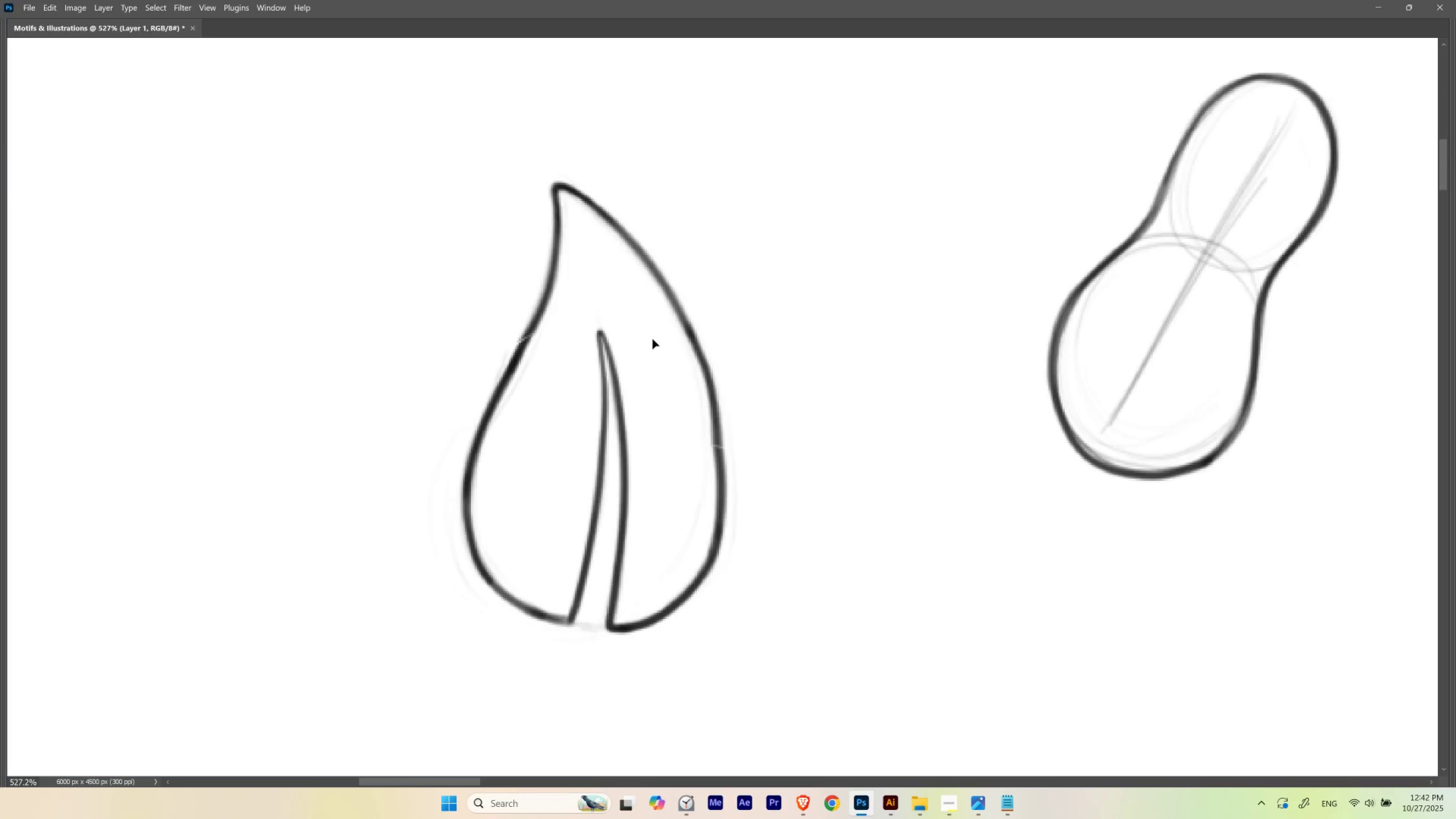 
hold_key(key=Space, duration=0.62)
 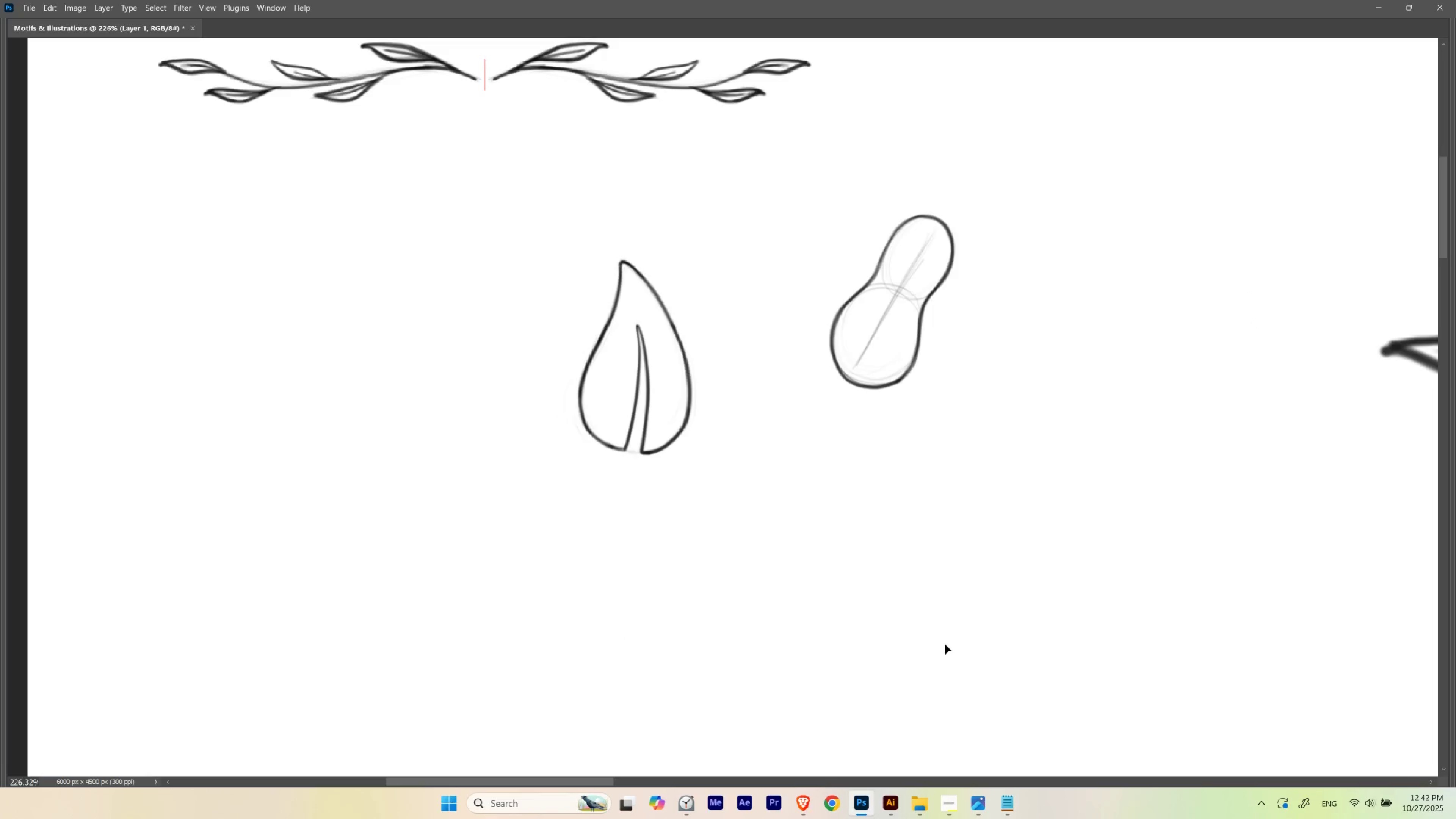 
key(Control+Z)
 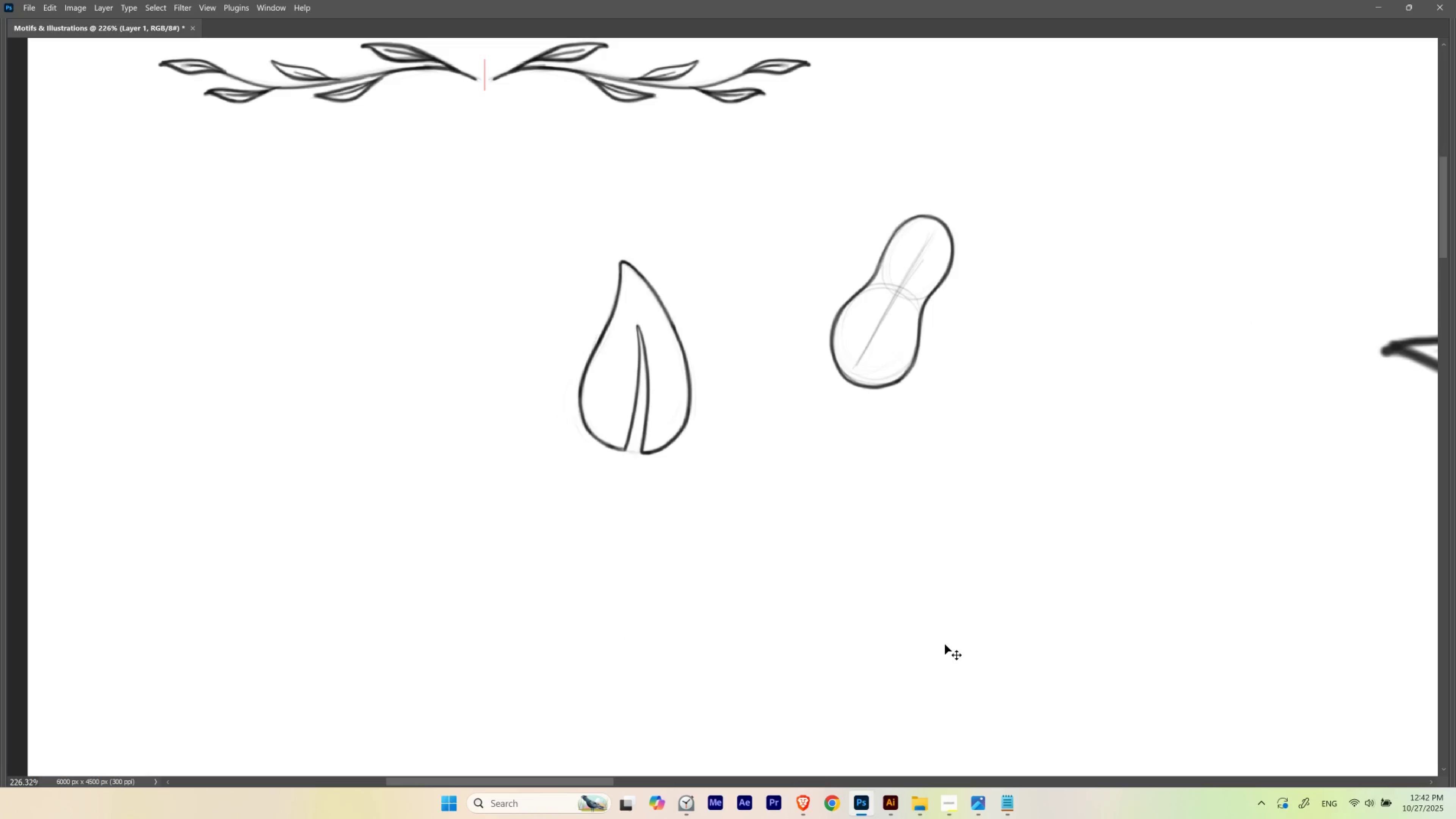 
key(Control+Shift+Z)
 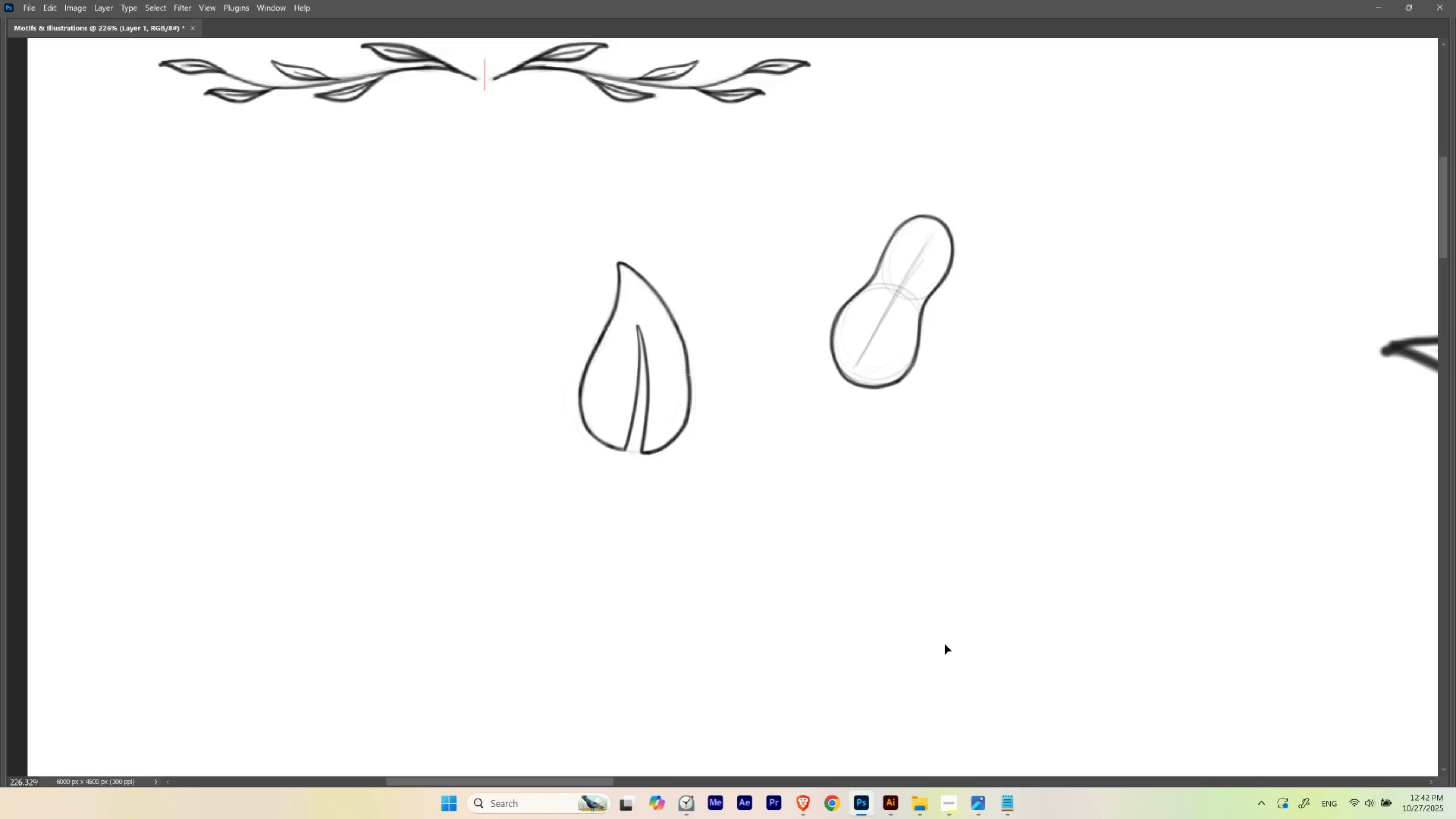 
key(Control+Z)
 